 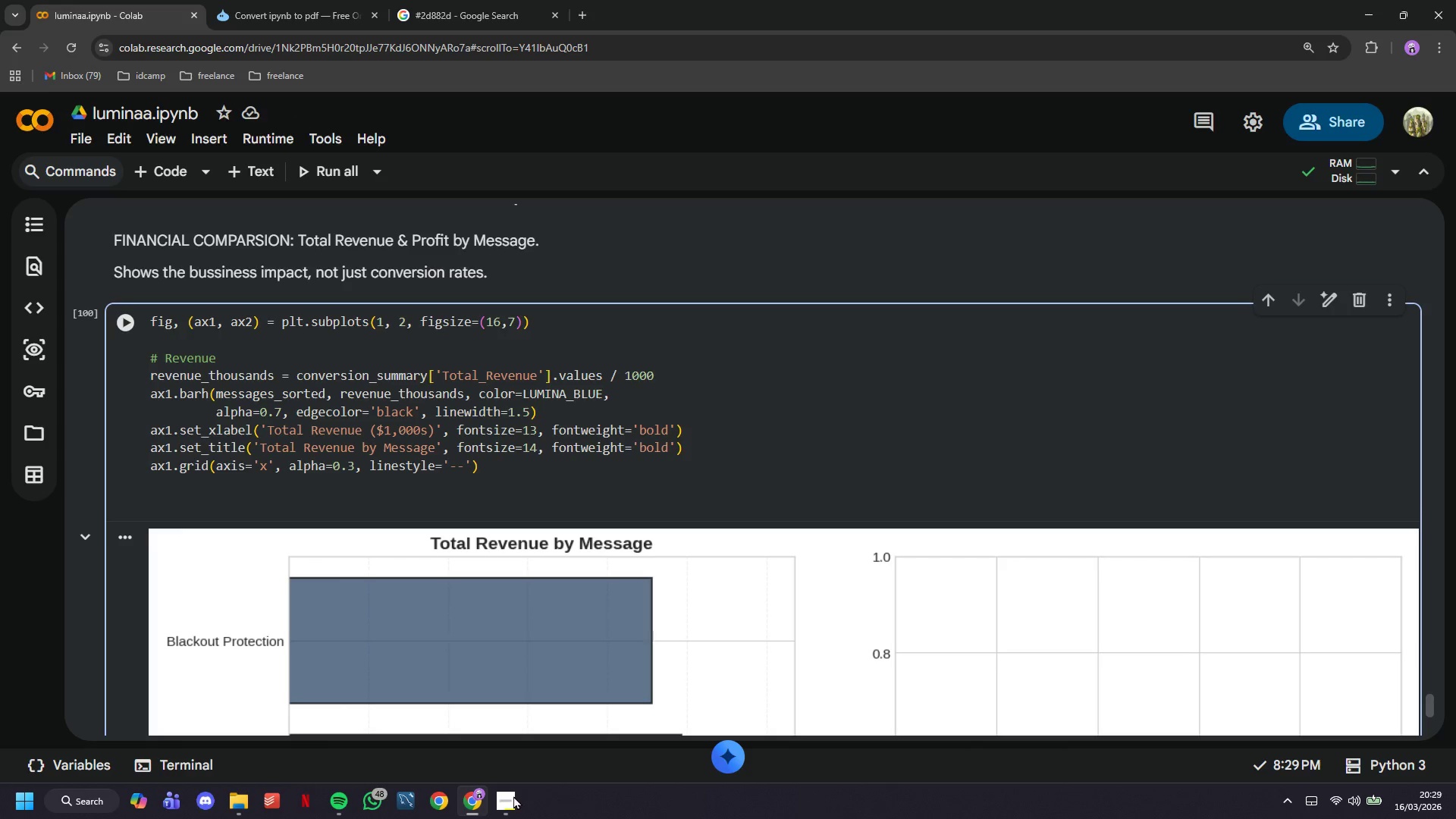 
hold_key(key=ShiftLeft, duration=0.52)
 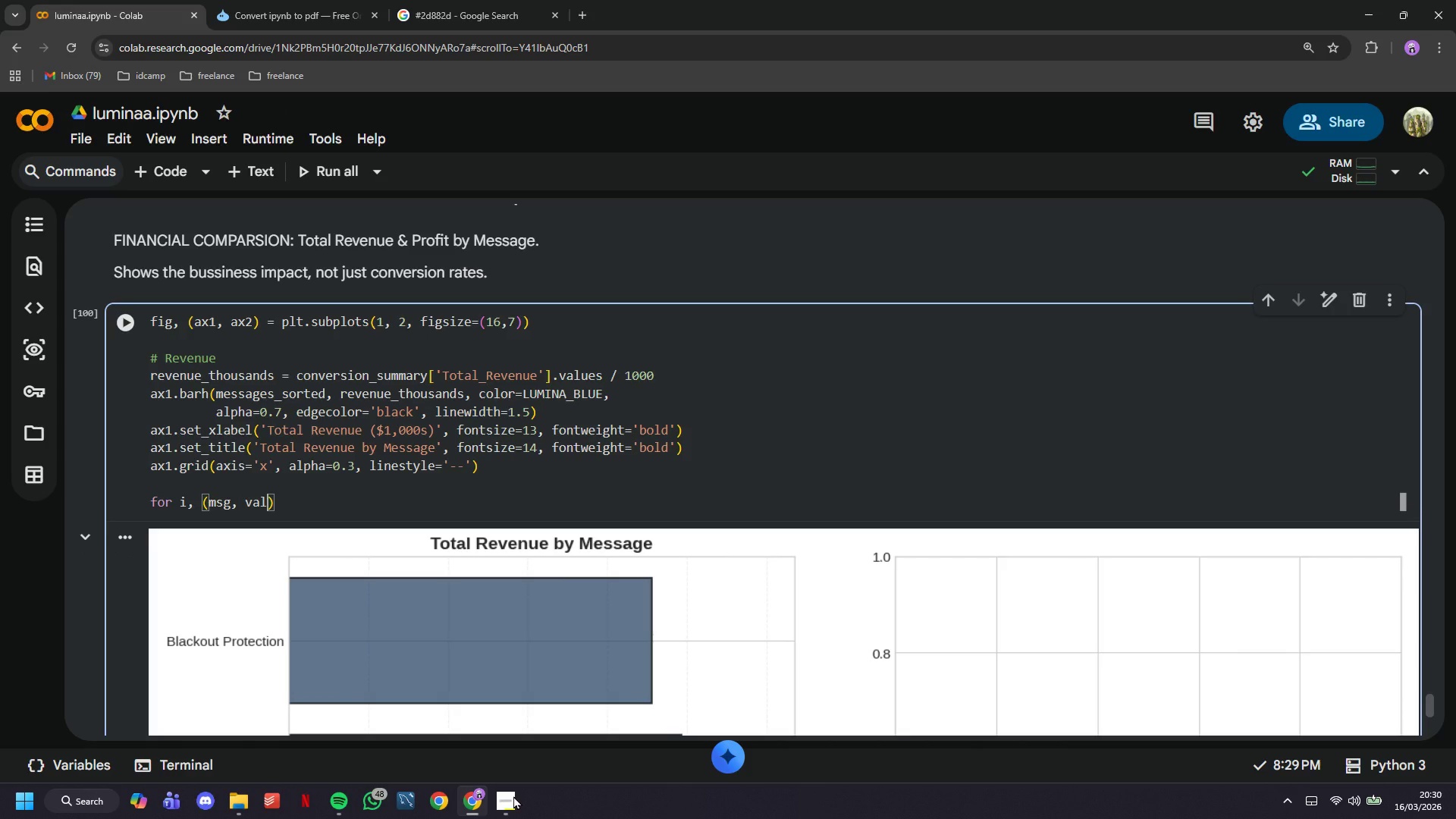 
key(ArrowRight)
 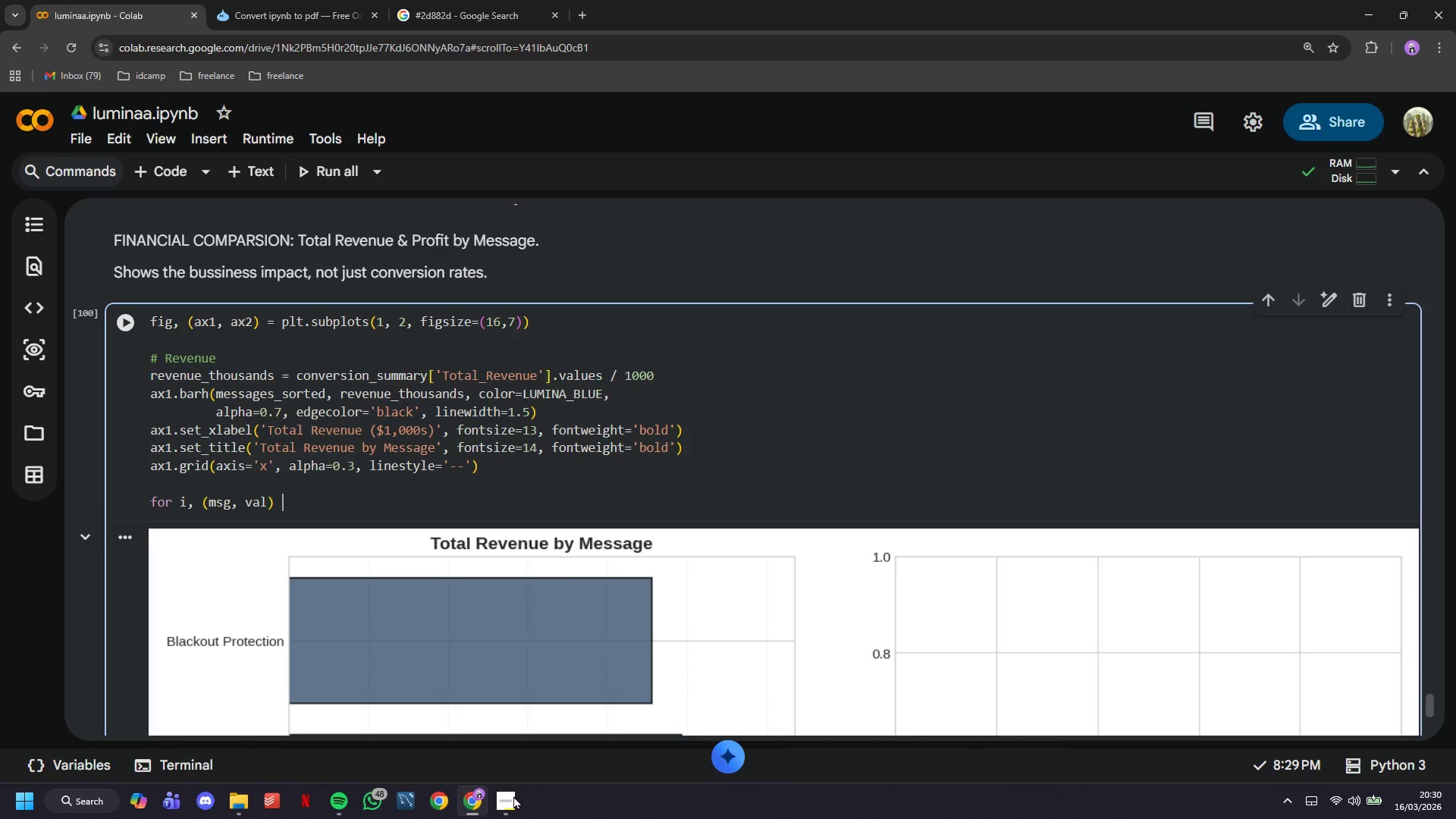 
type( in enumerate(zip(messages_sorted, revenue_thousands)
 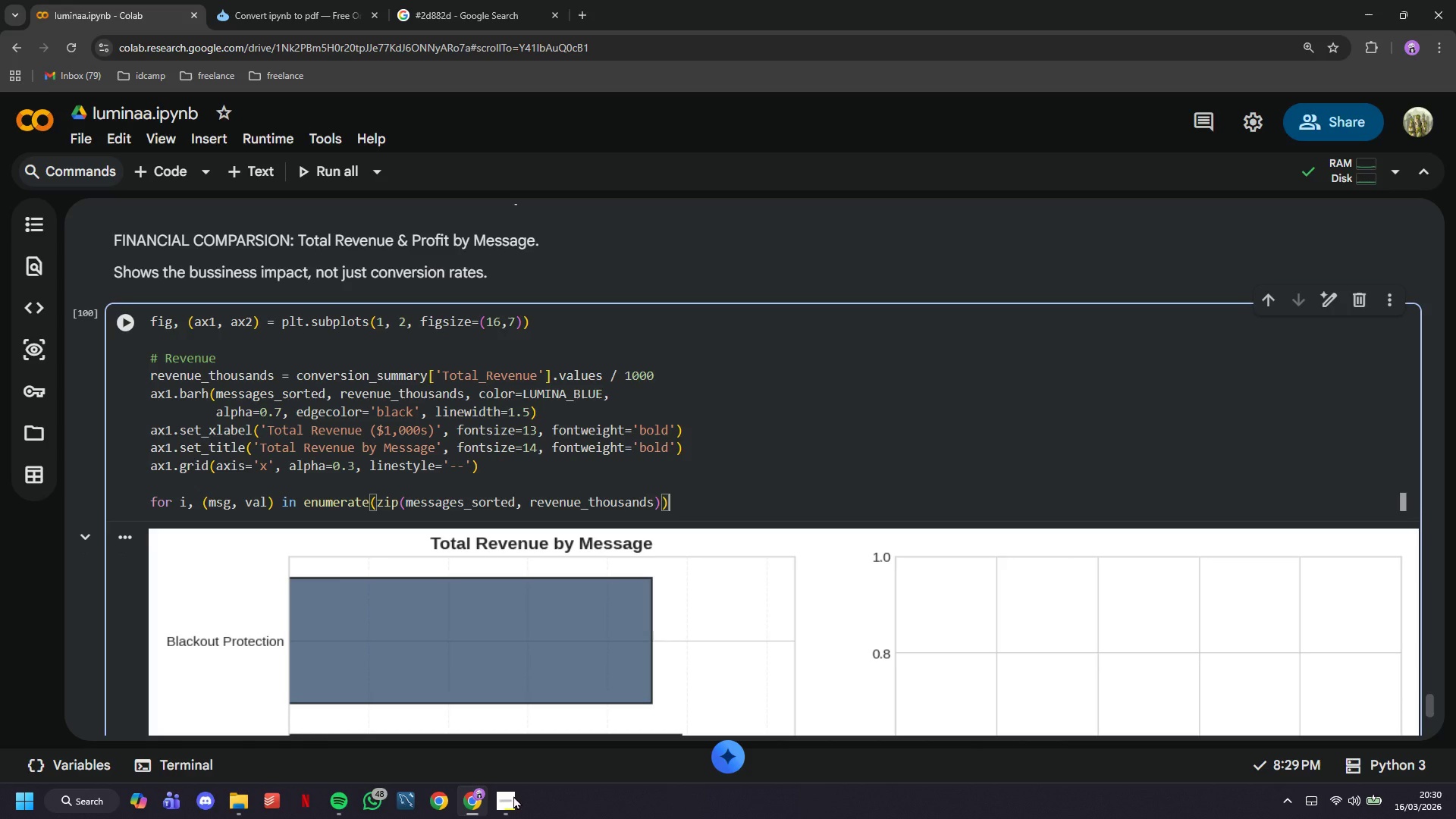 
 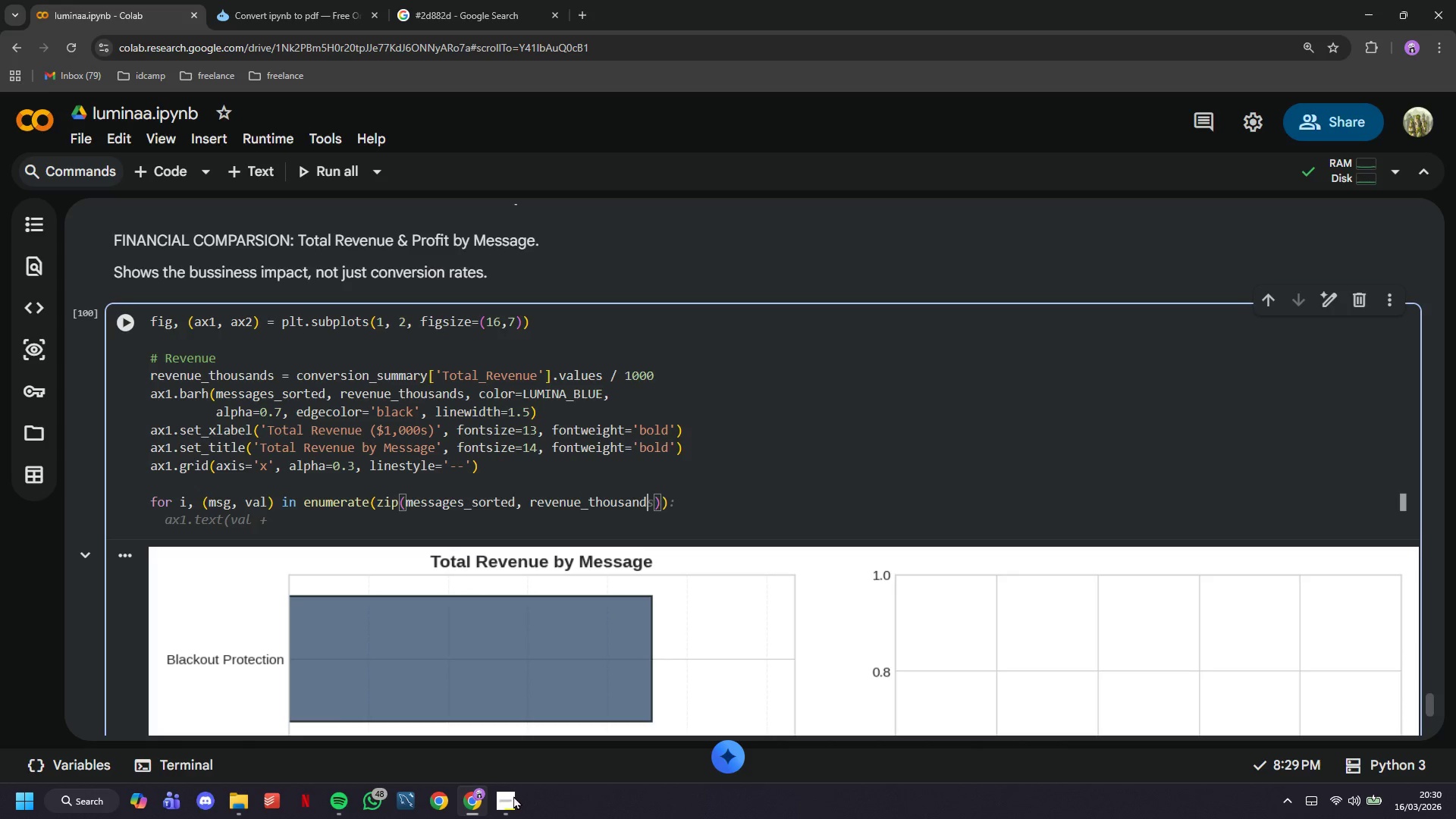 
key(ArrowRight)
 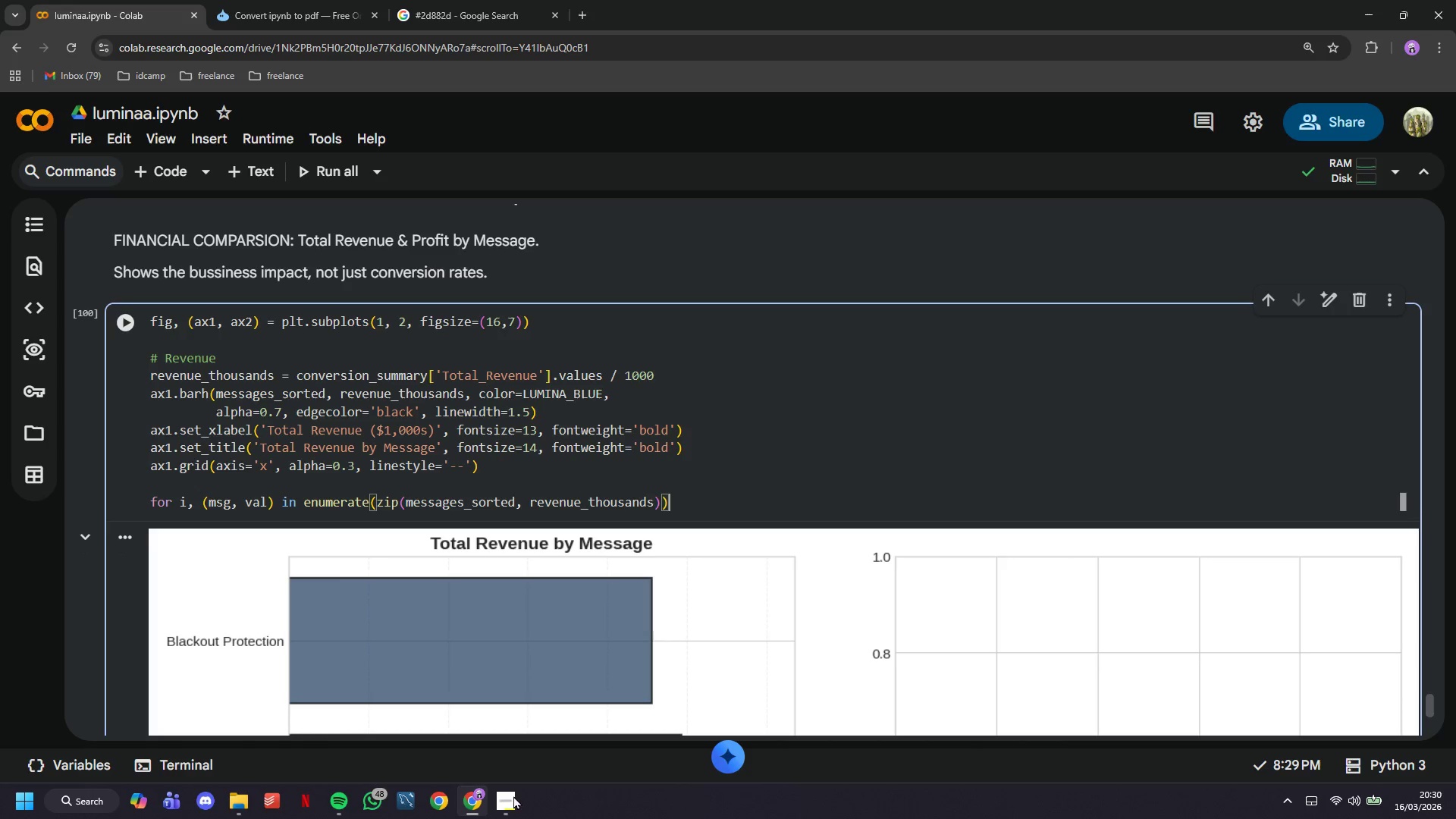 
key(ArrowRight)
 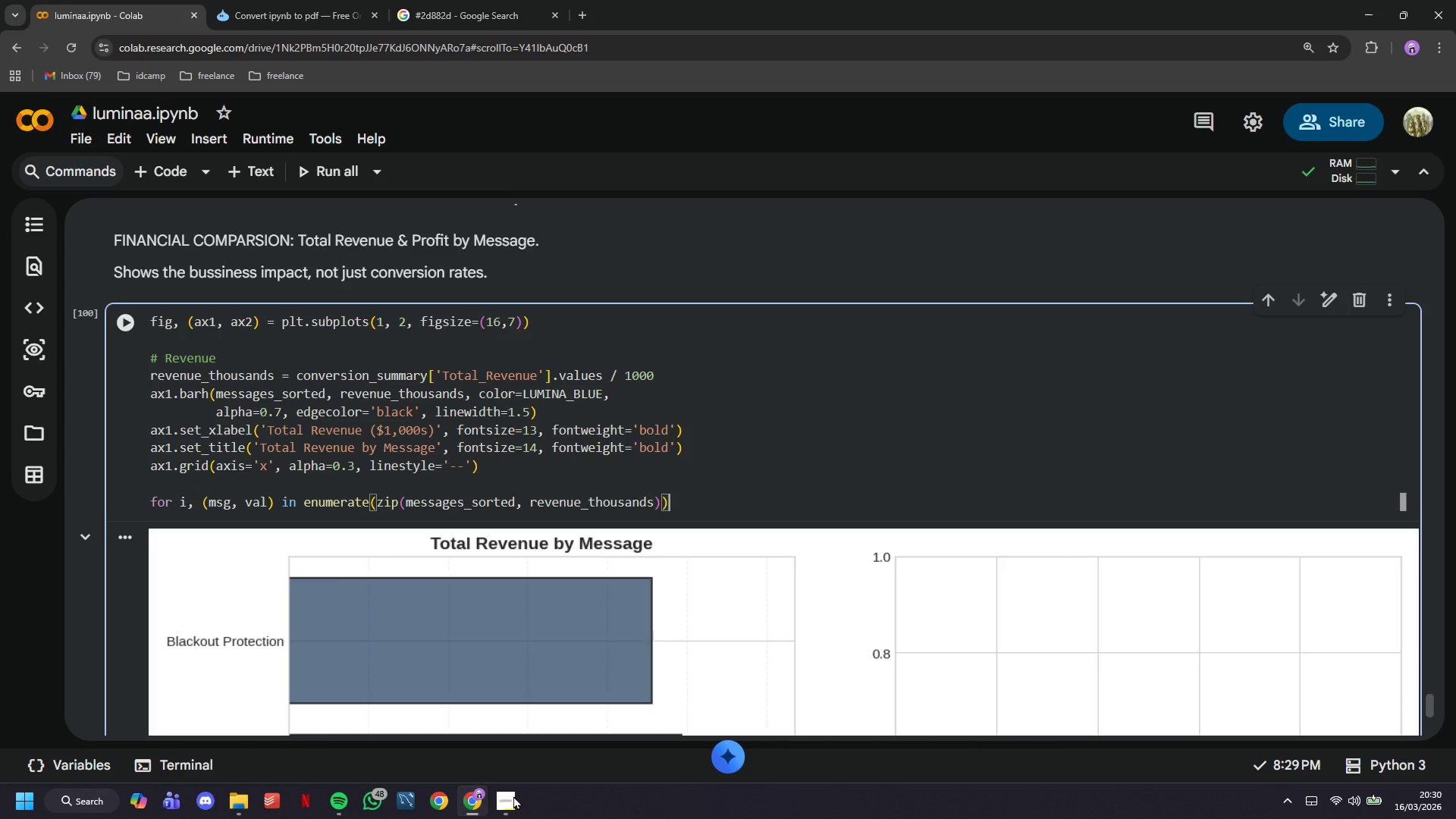 
key(Shift+Semicolon)
 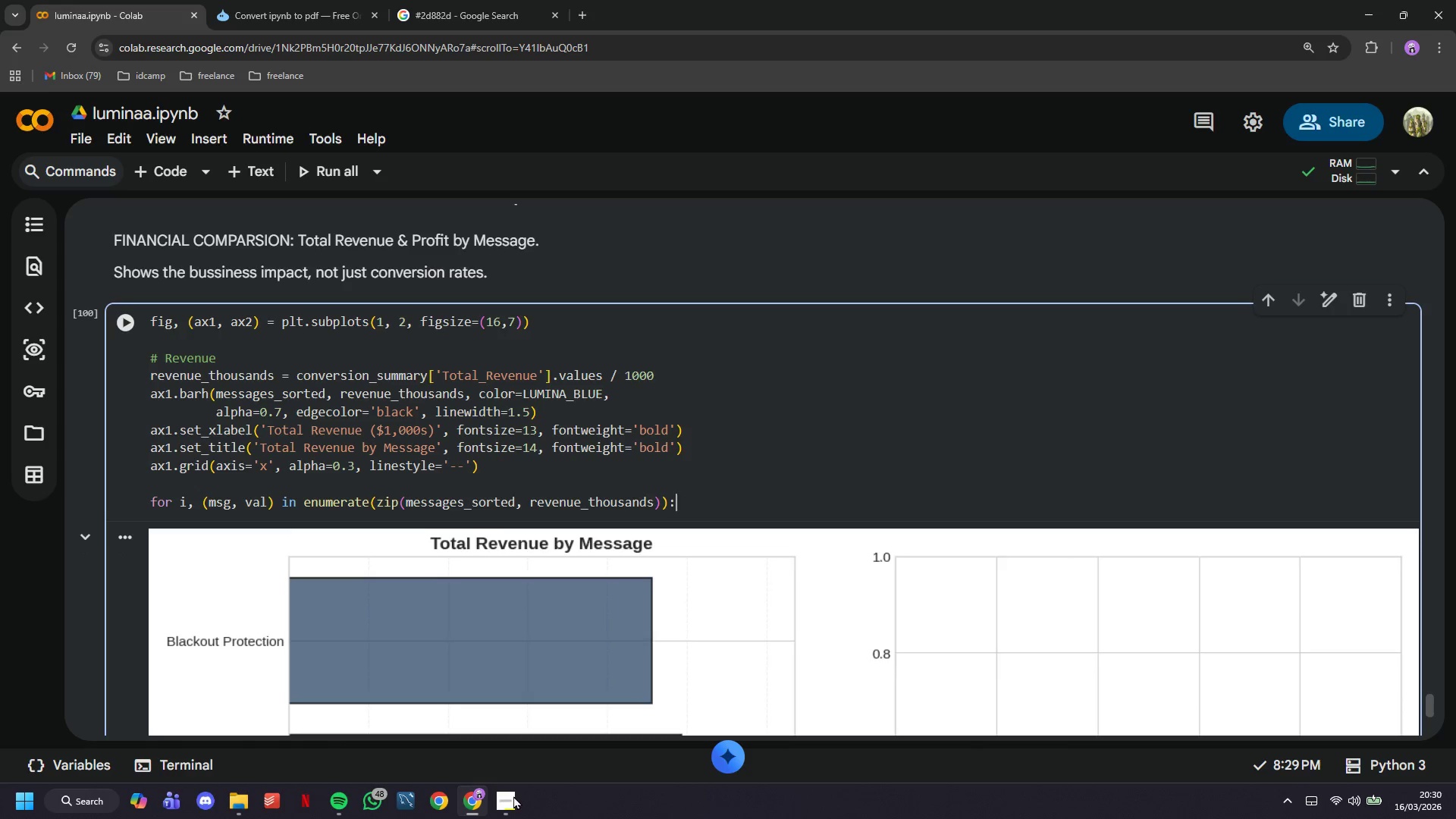 
key(Enter)
 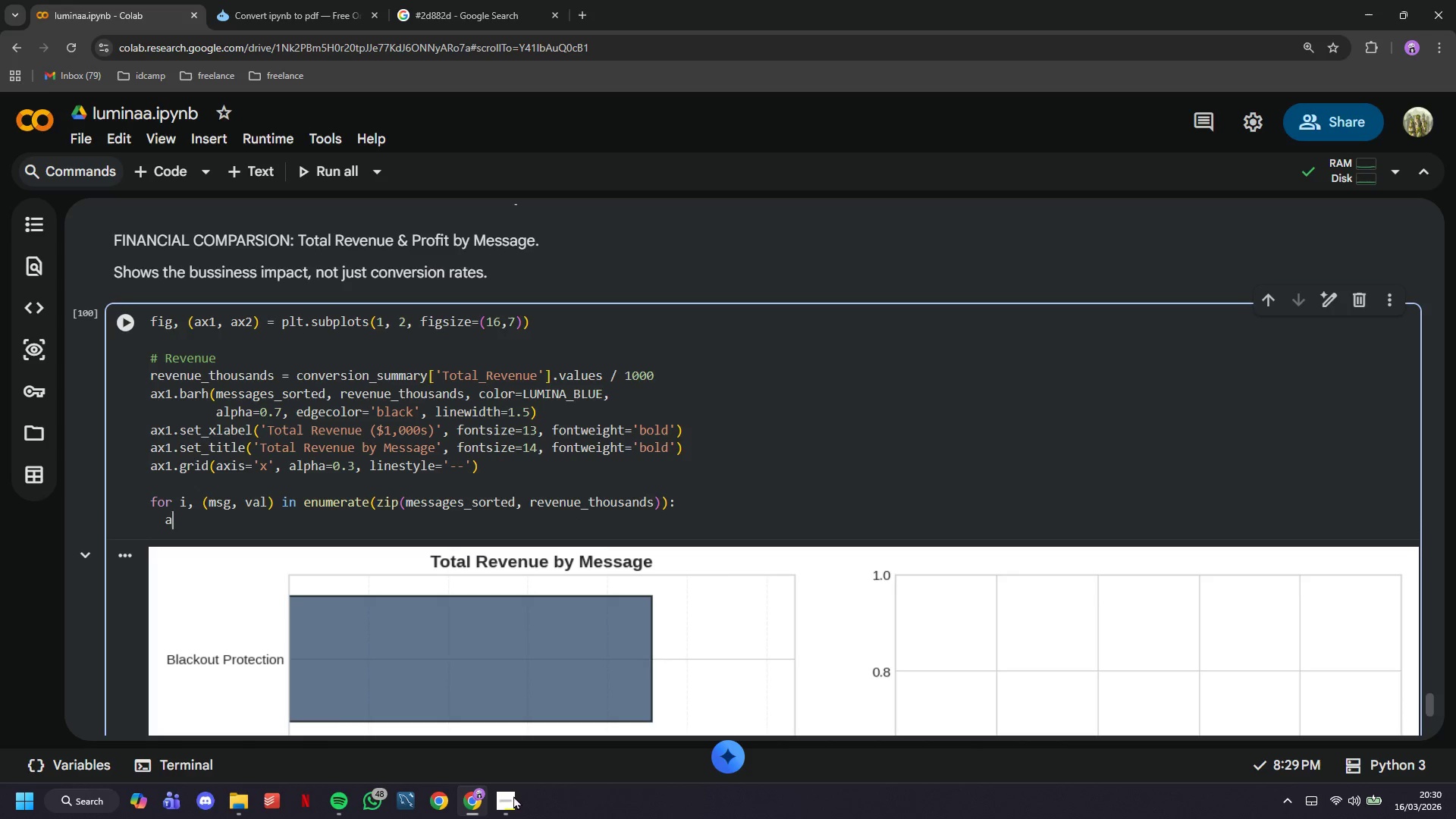 
type(ax1.text)
 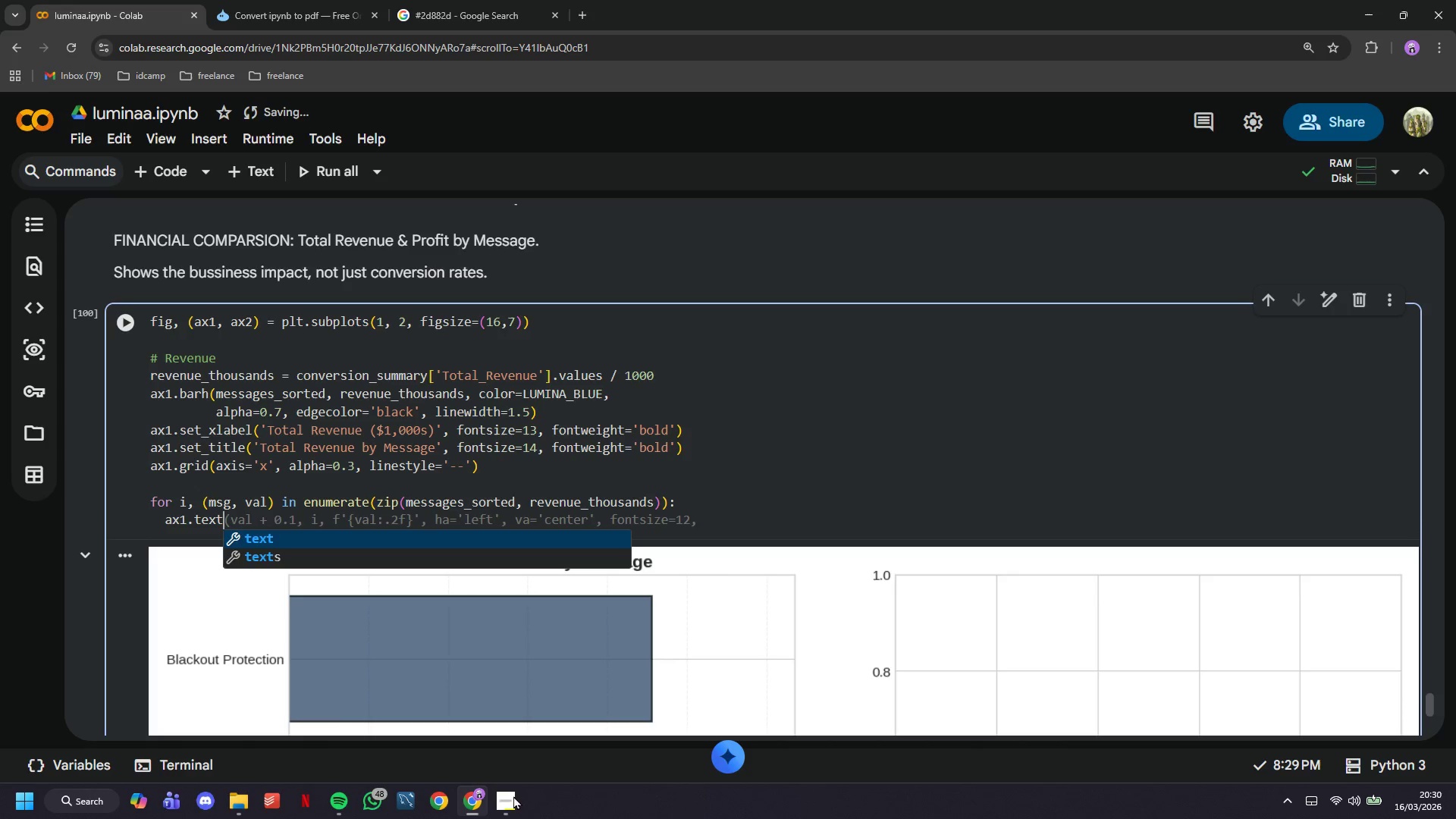 
type((val + 100, i , f'${val:,.0f)
 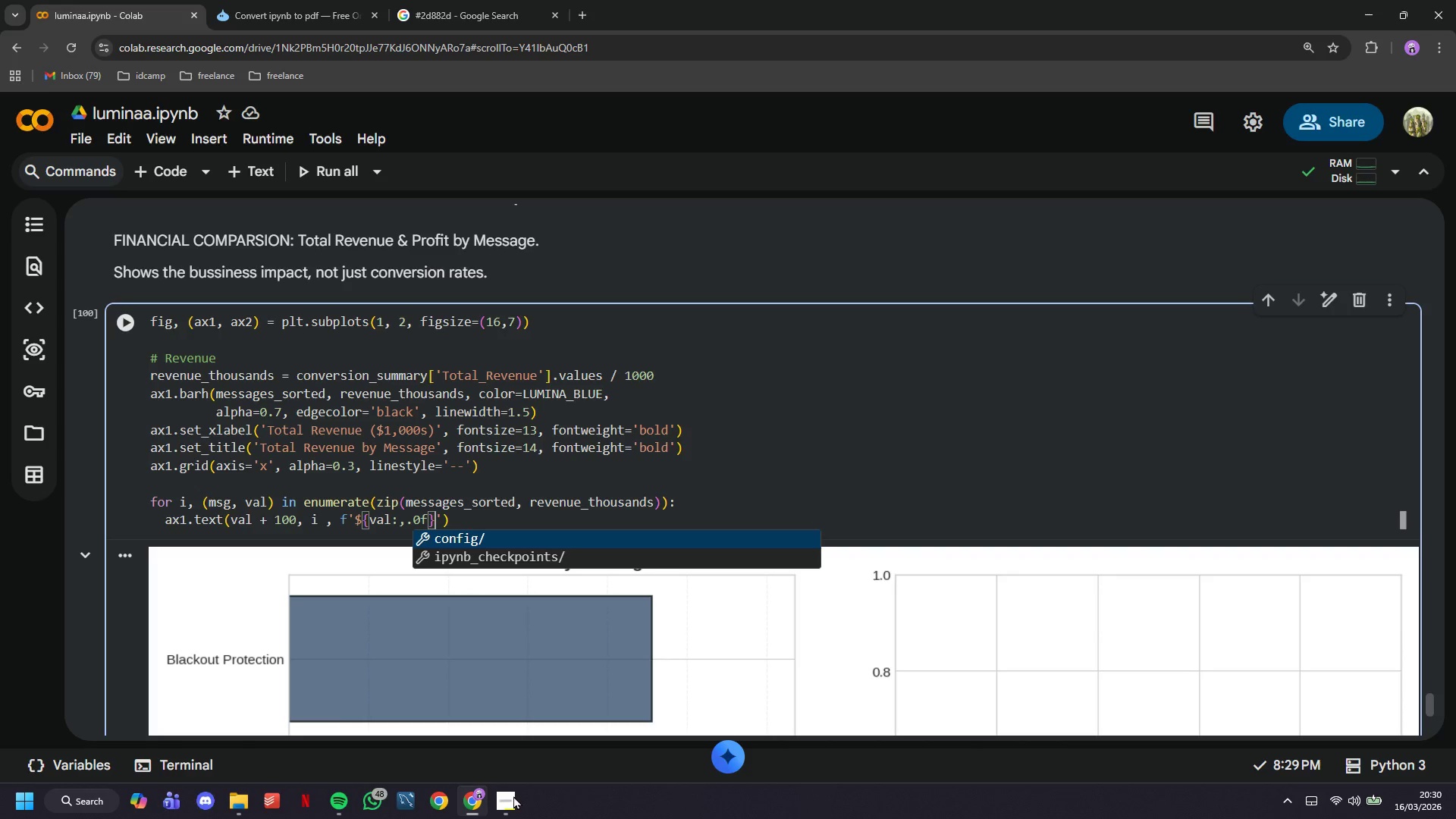 
 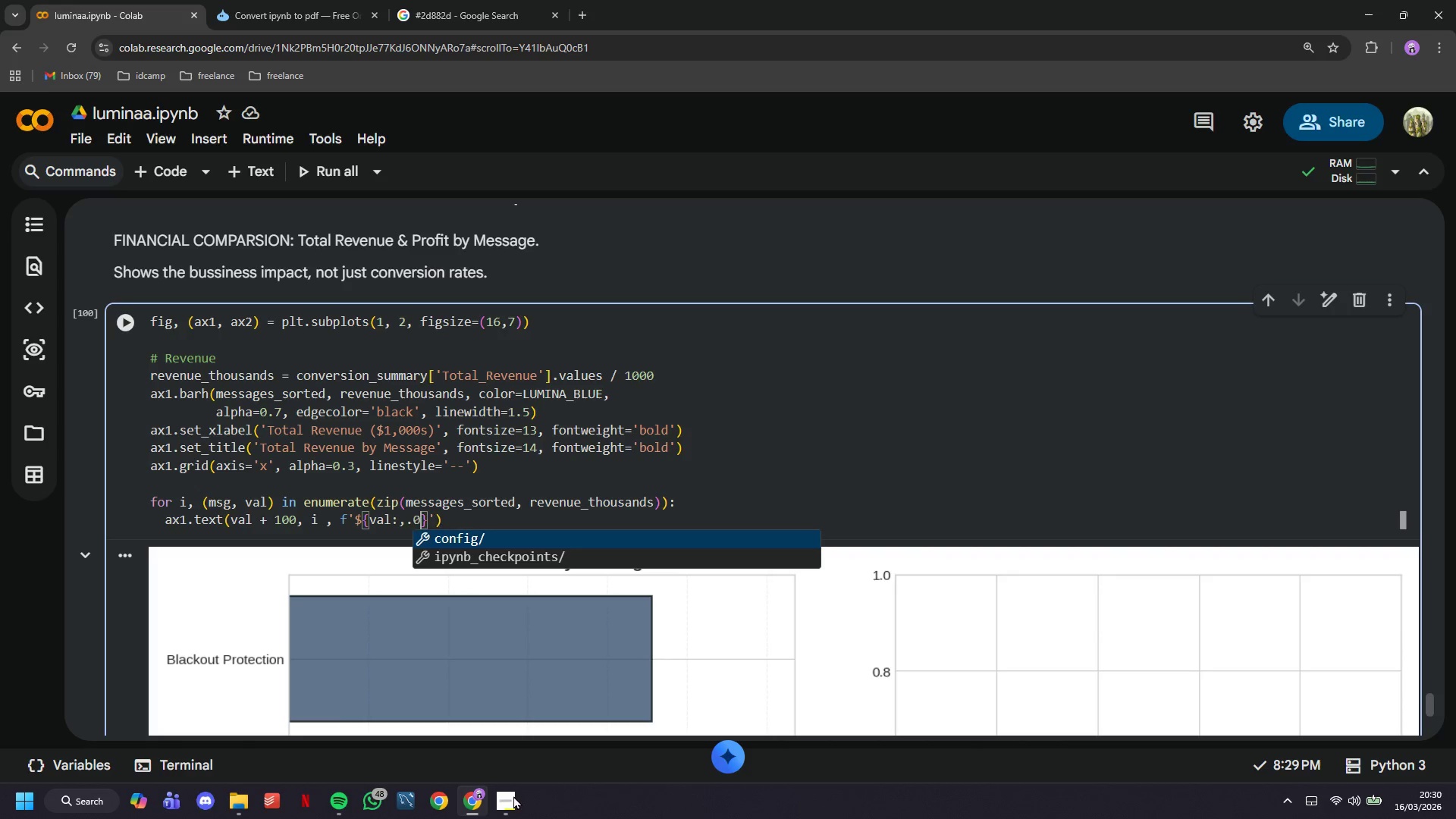 
key(ArrowRight)
 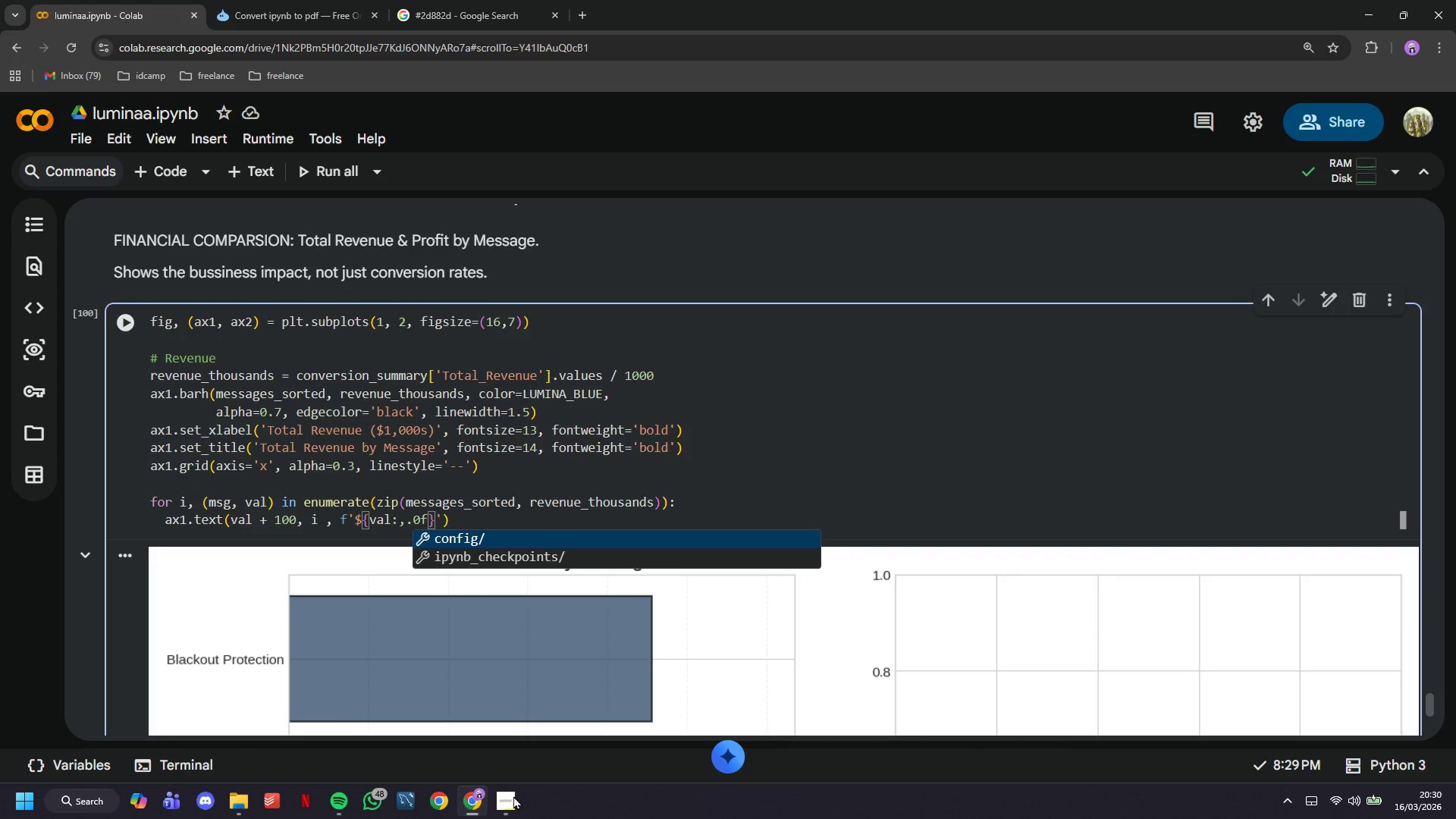 
key(ArrowRight)
 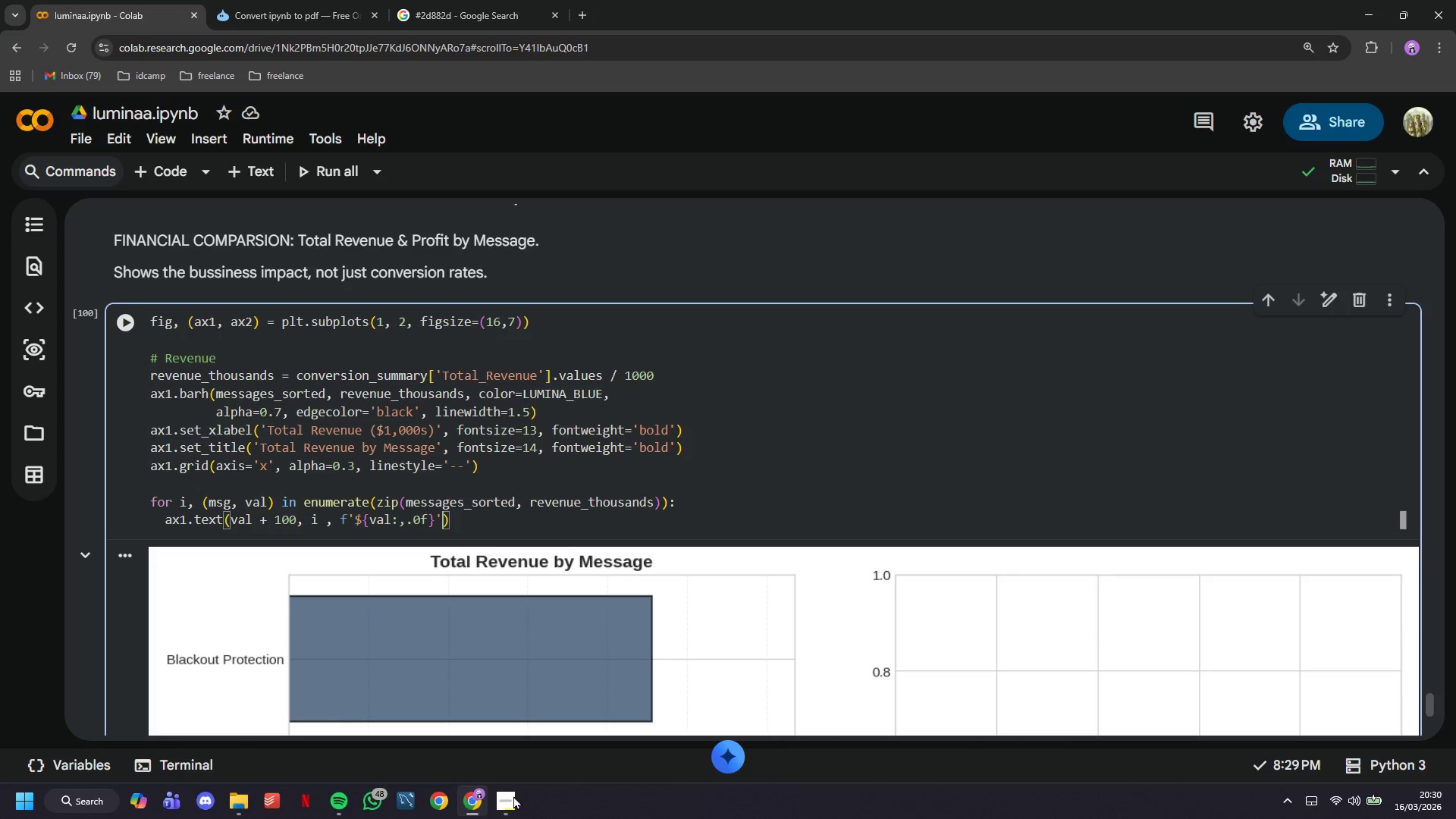 
key(ArrowLeft)
 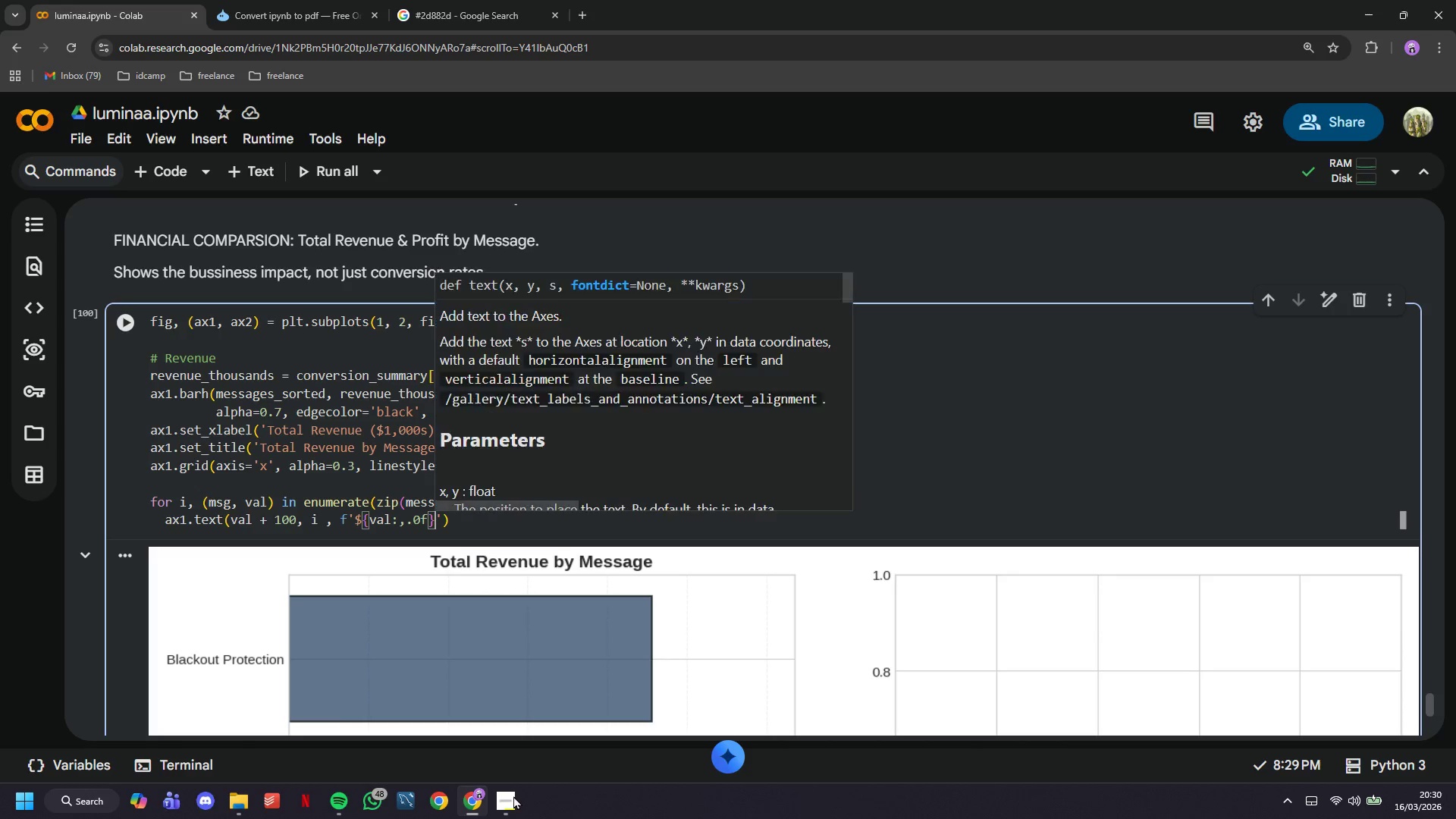 
key(K)
 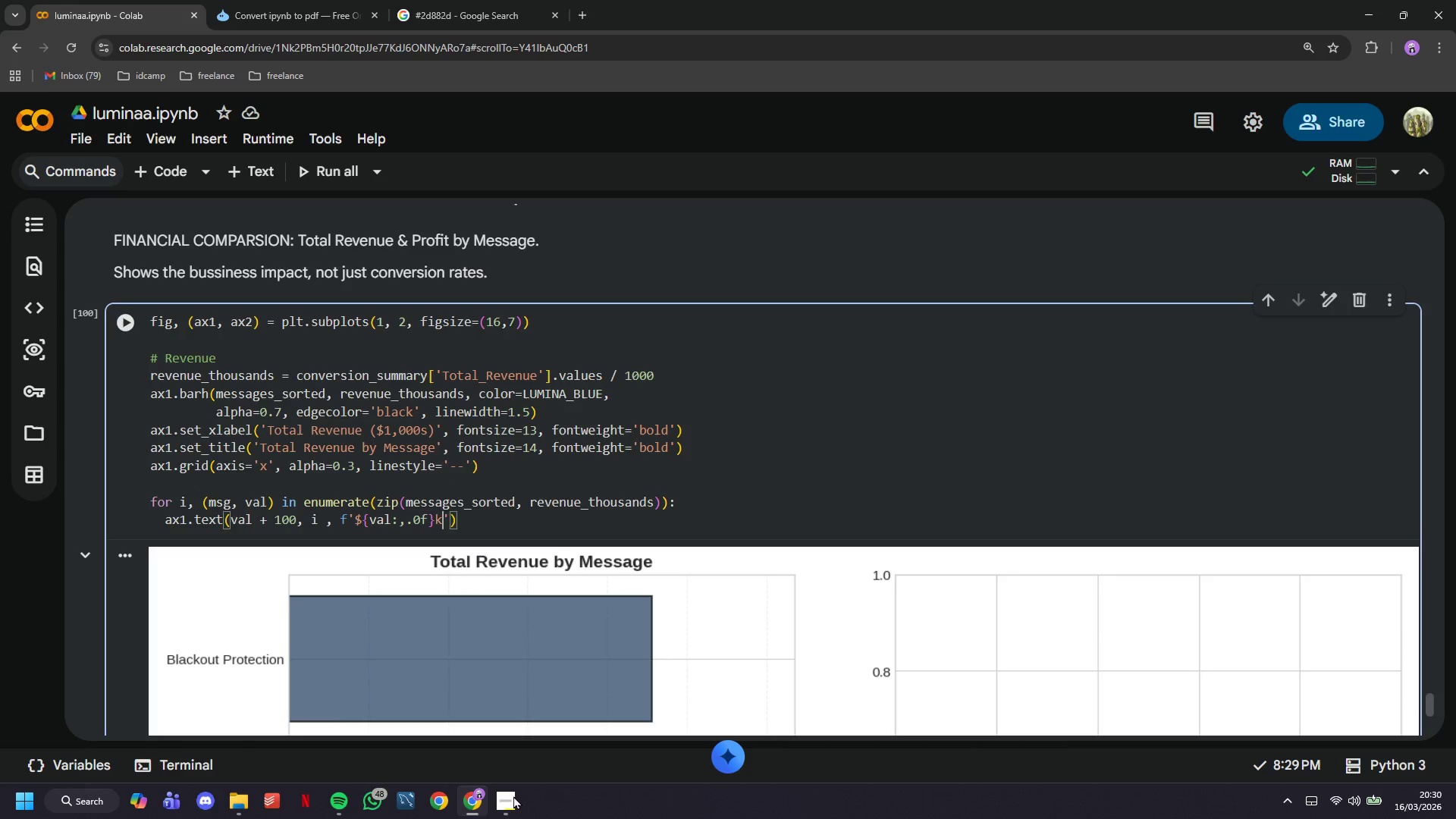 
key(ArrowRight)
 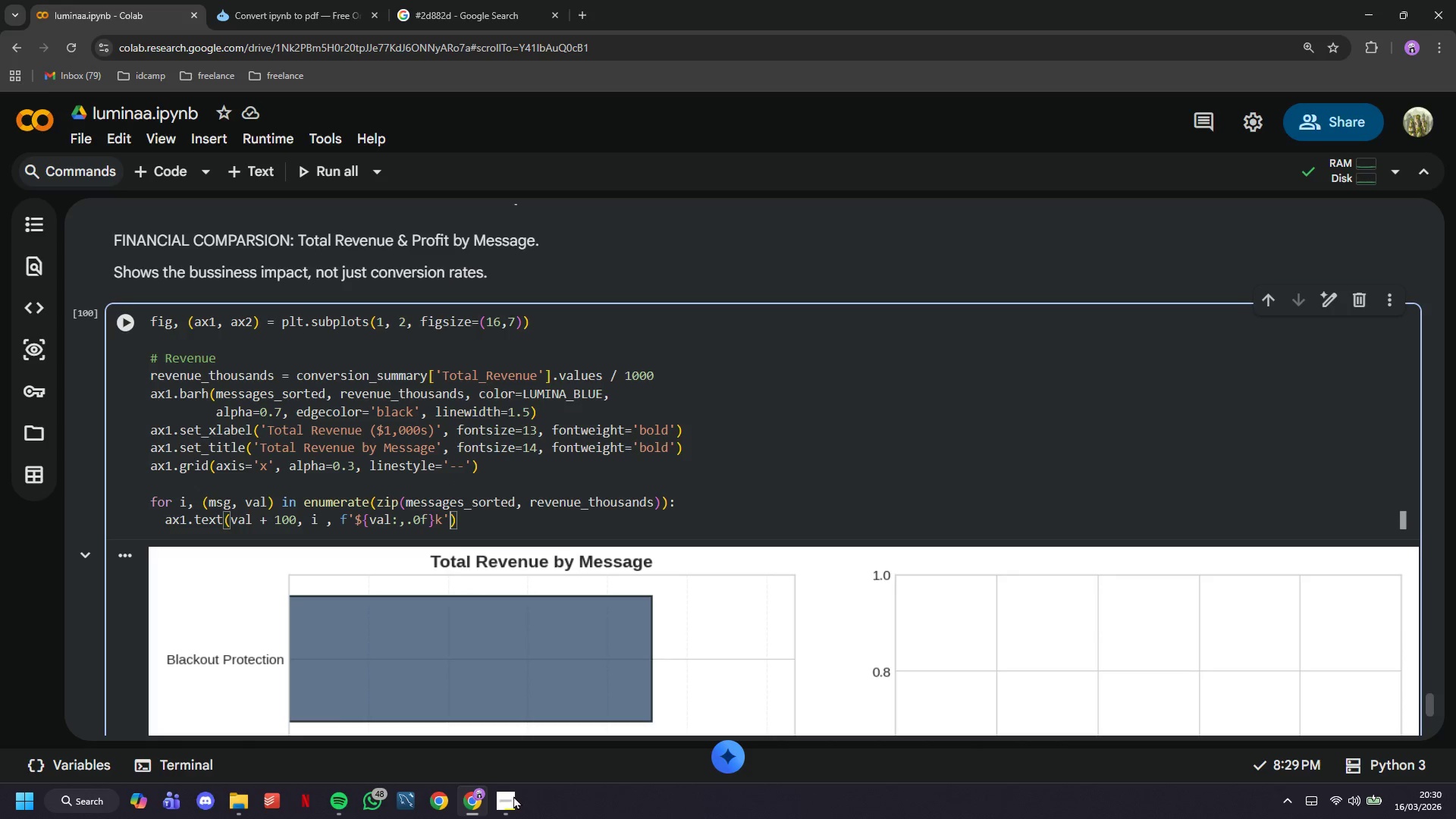 
key(Comma)
 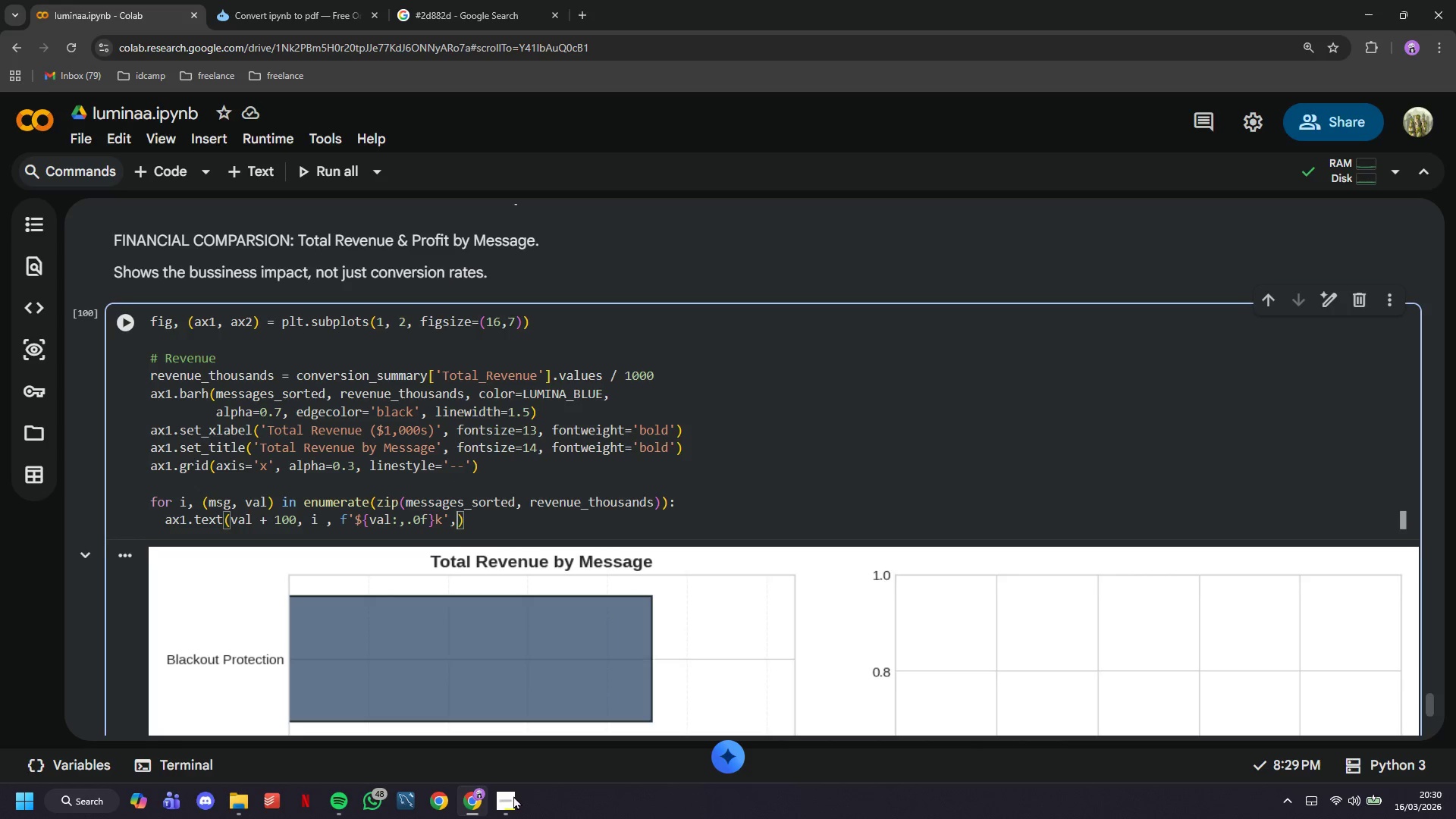 
key(Enter)
 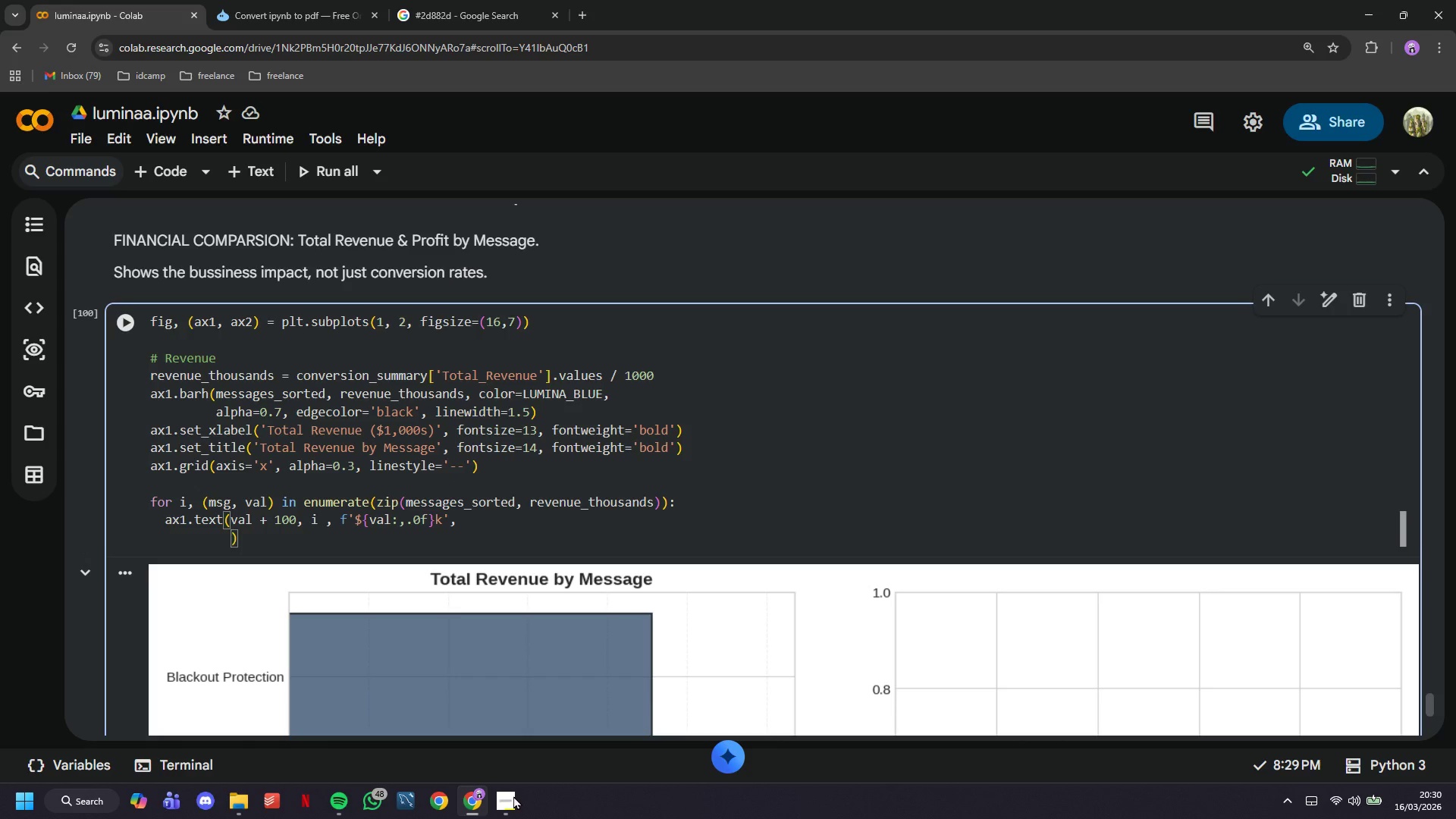 
type(a)
key(Backspace)
type(va='center)
 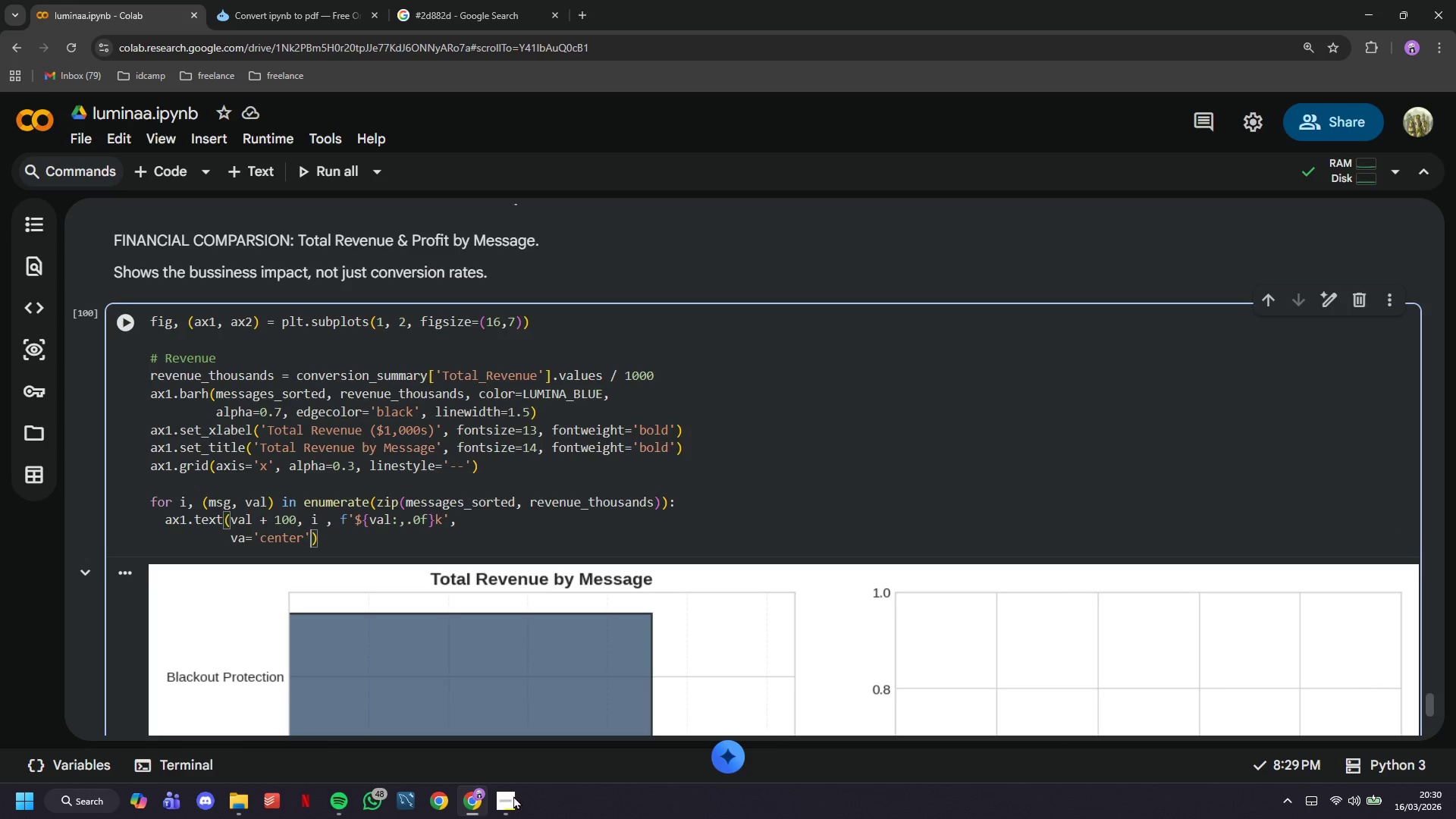 
key(ArrowRight)
 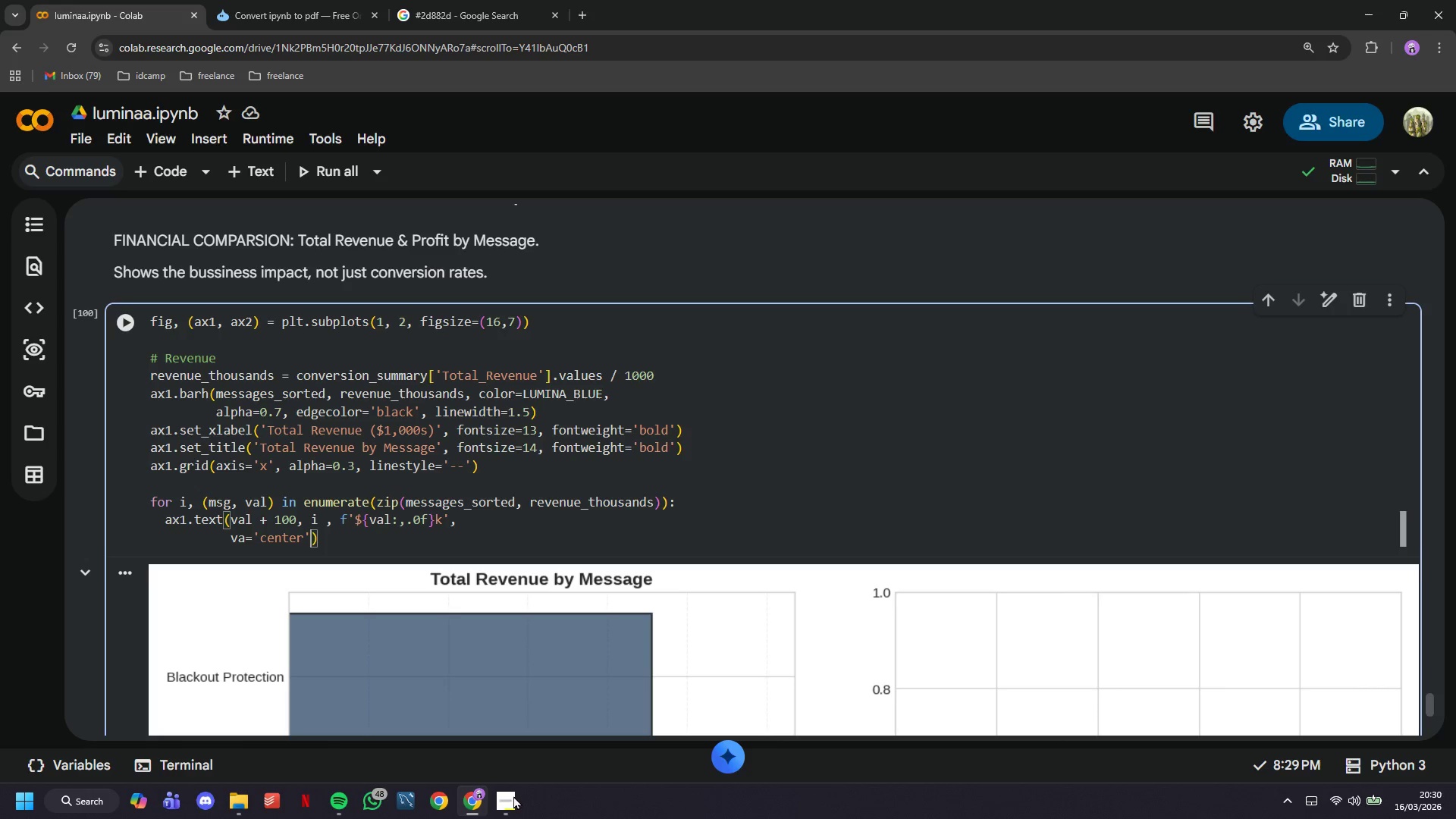 
type(, fontsize=12, fontweight='bold)
 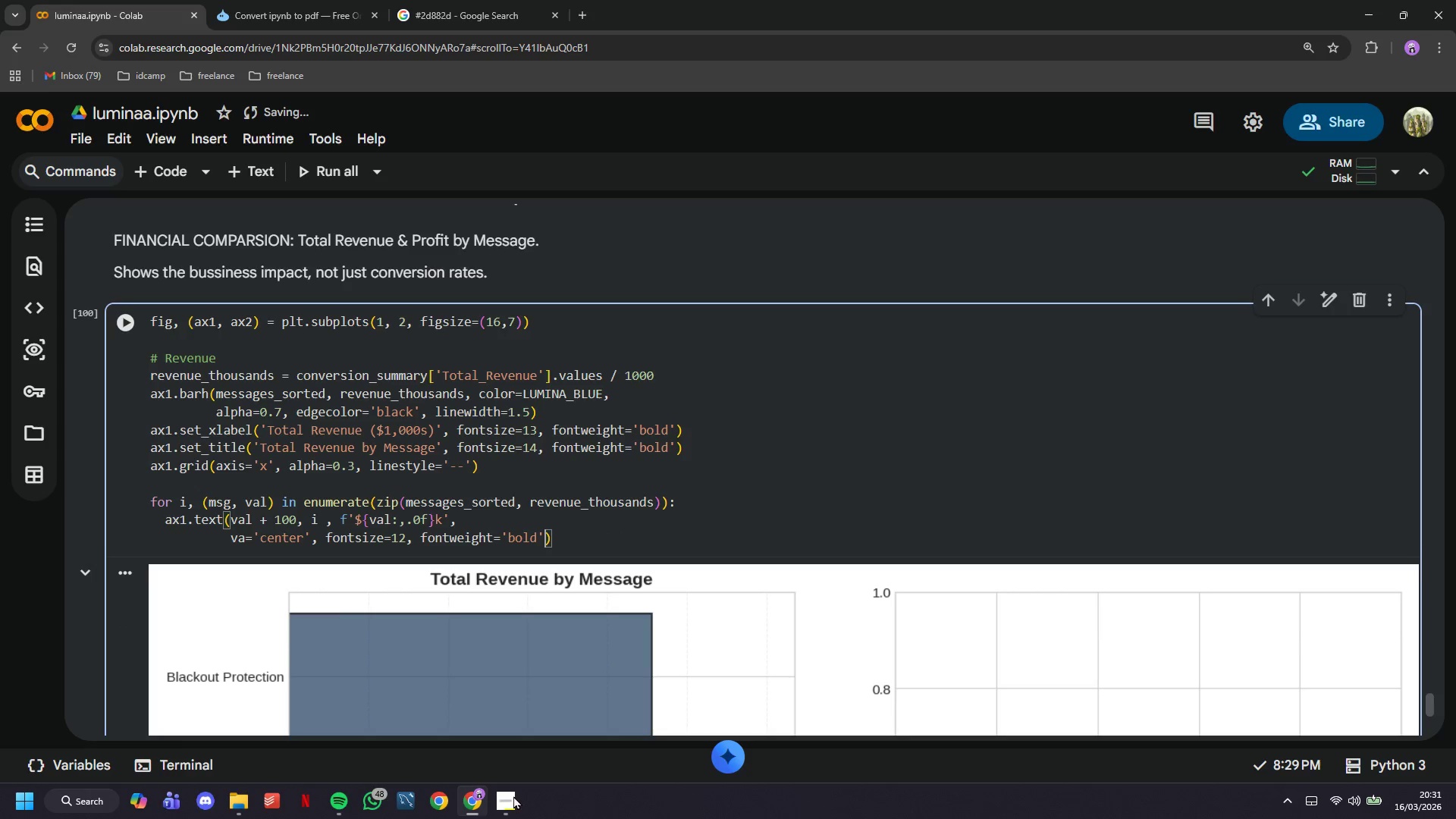 
key(ArrowRight)
 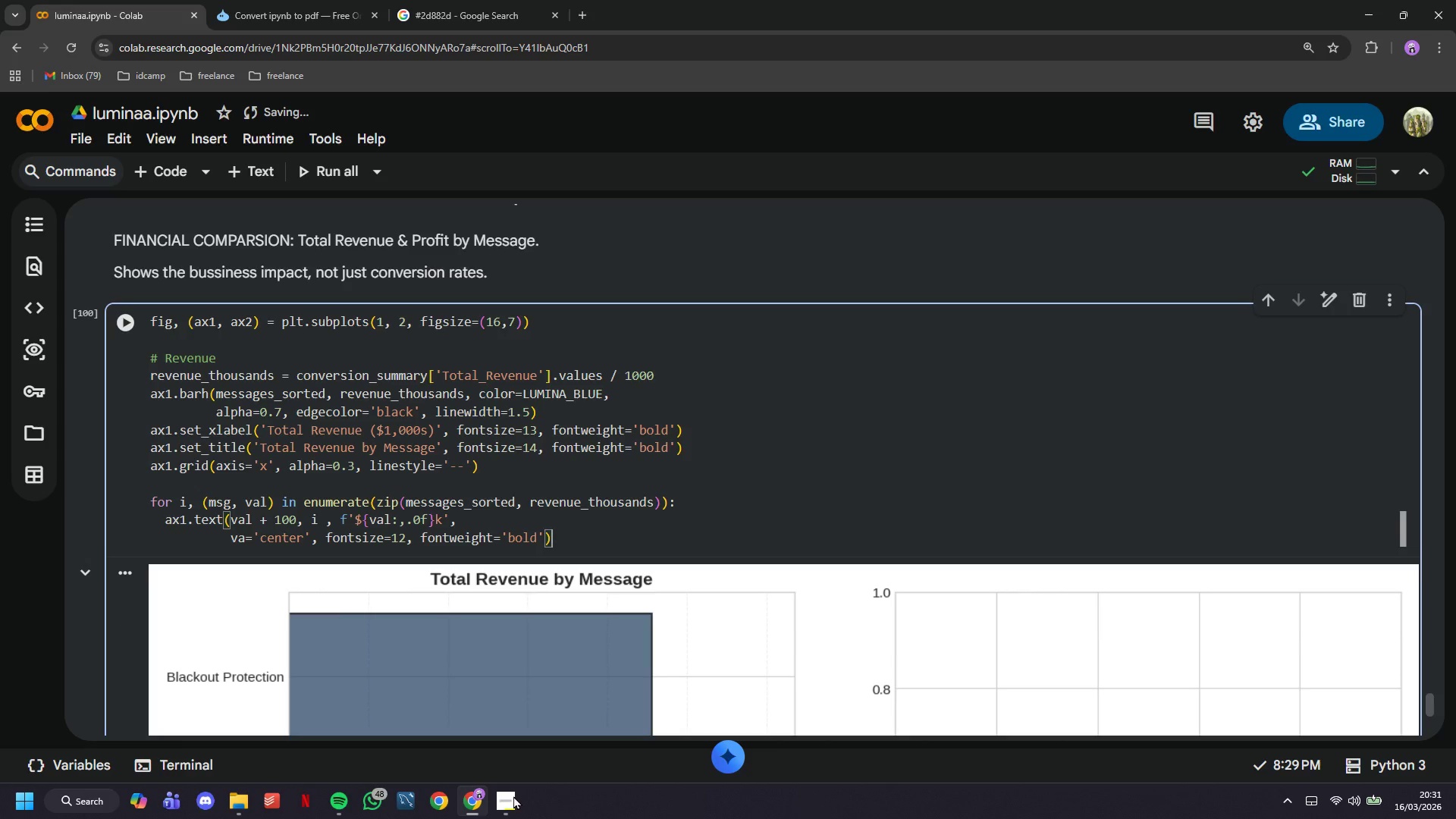 
key(ArrowRight)
 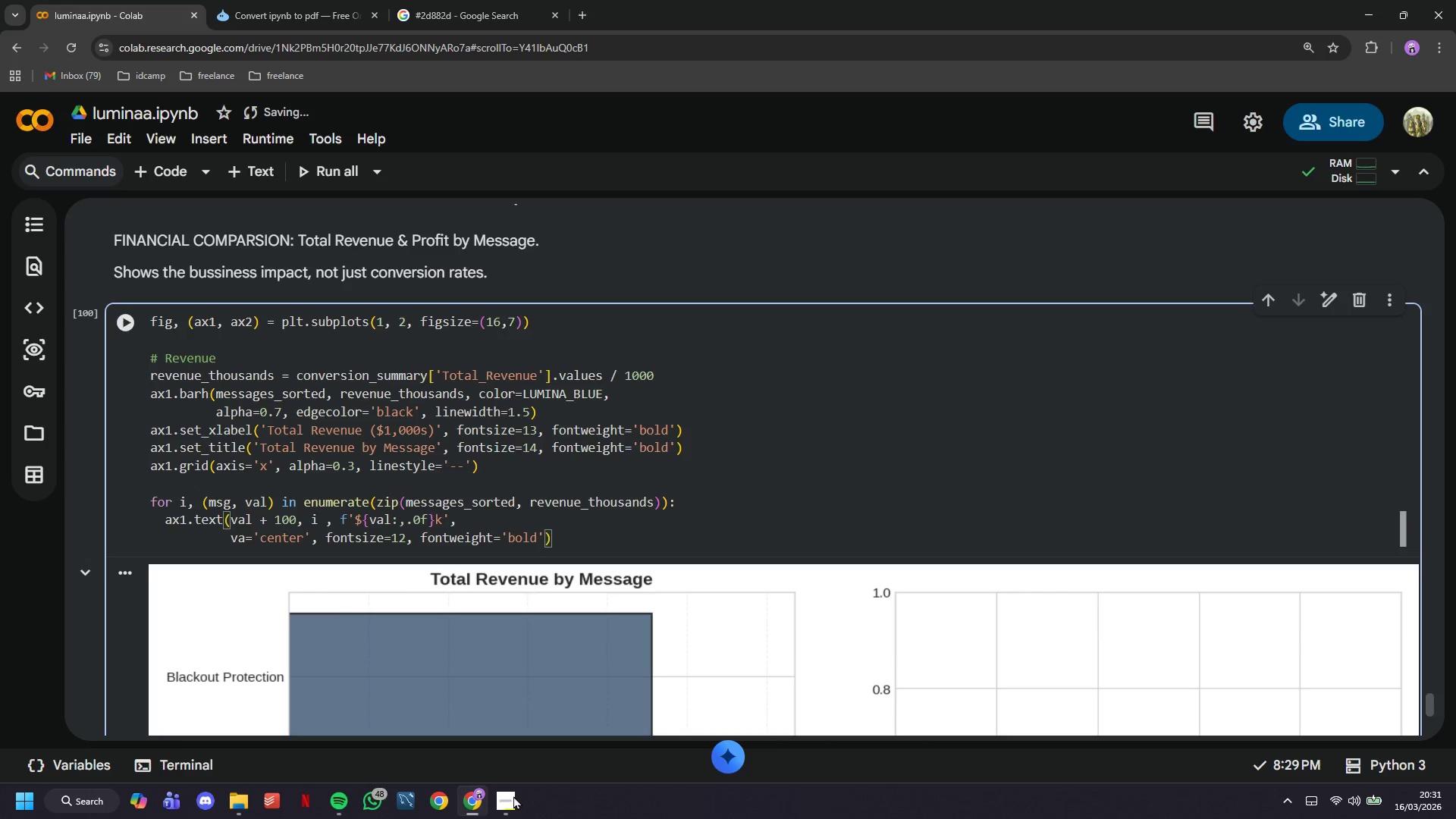 
key(Enter)
 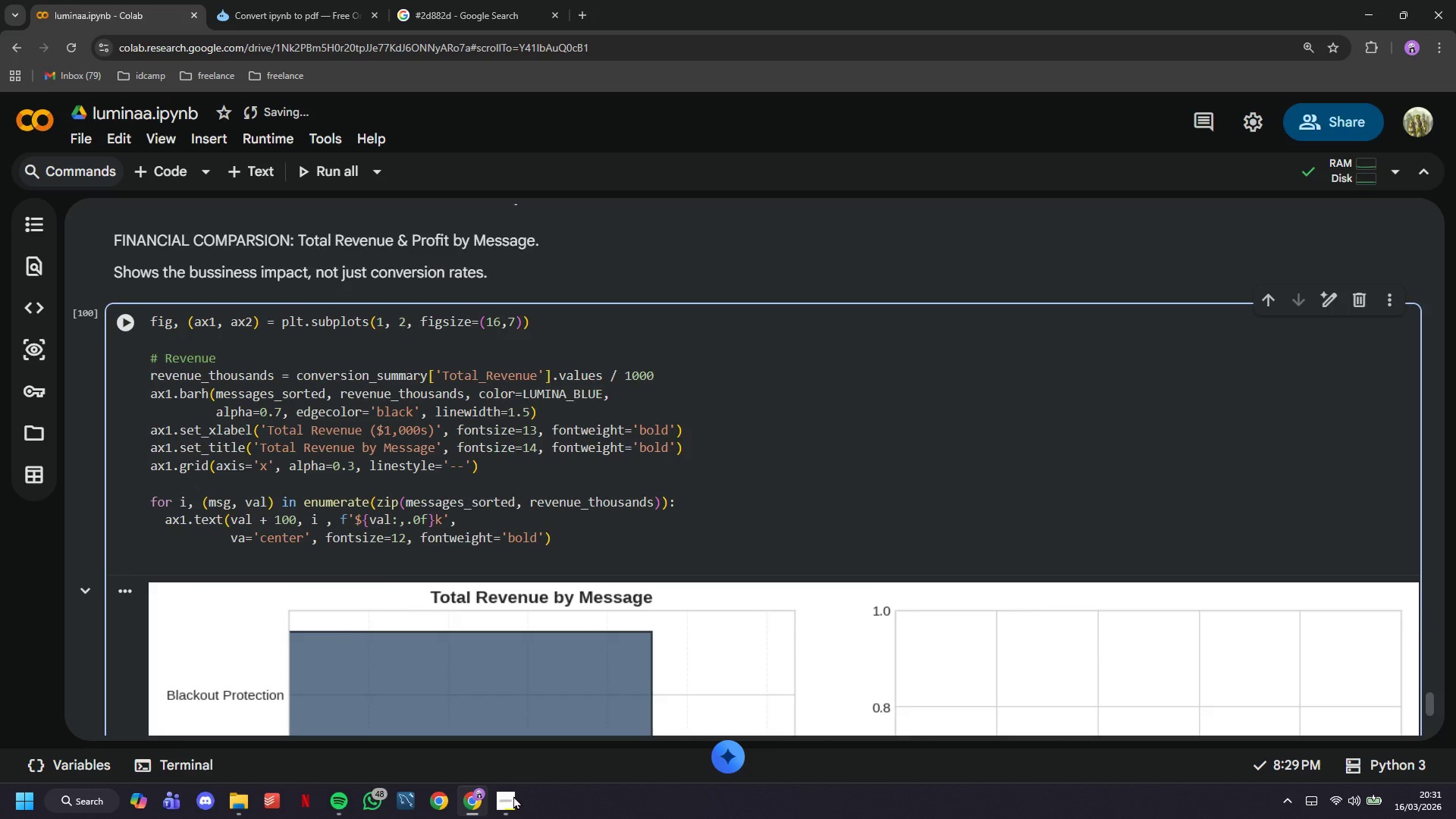 
key(Enter)
 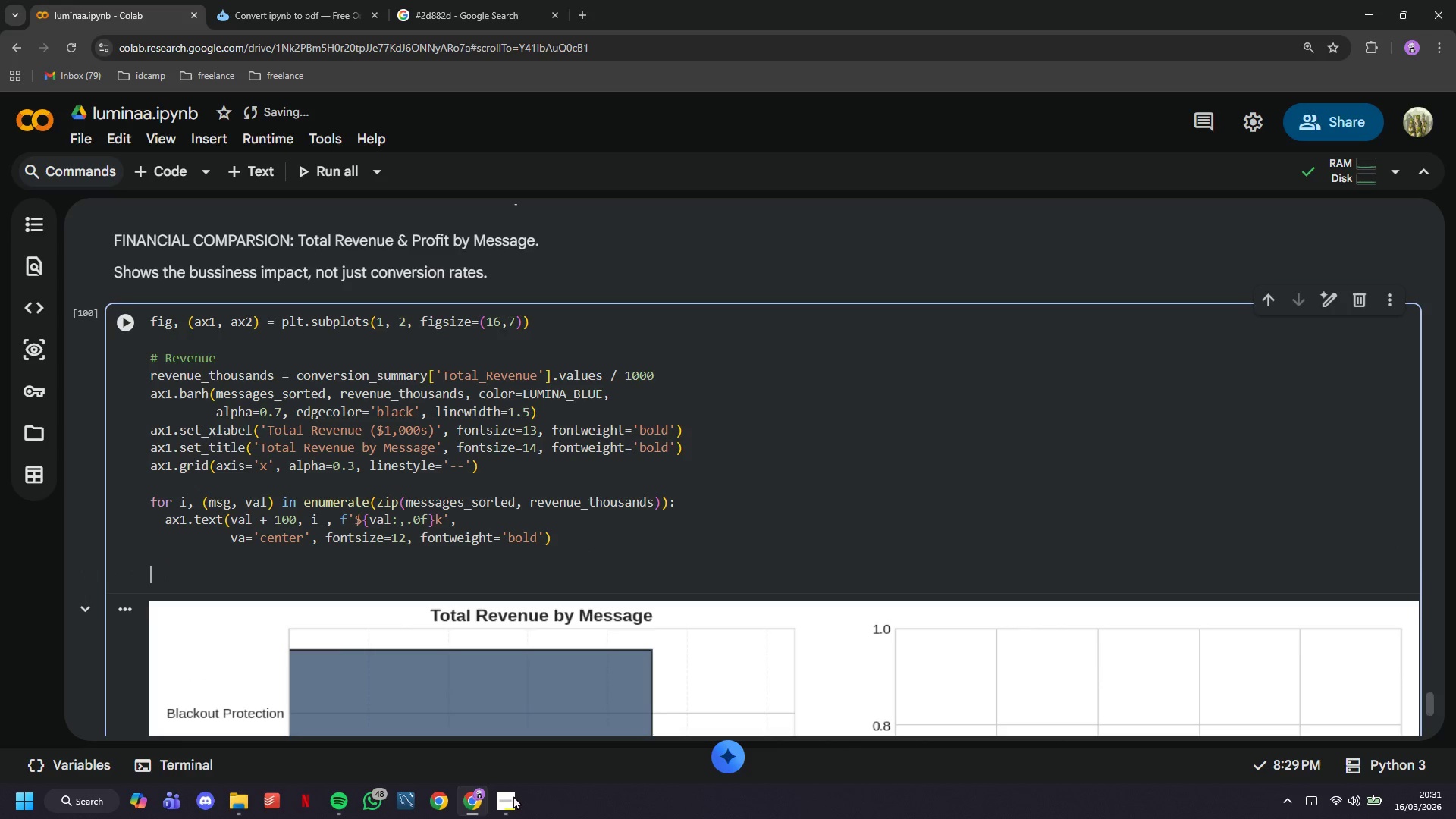 
key(Backspace)
type(# Profit)
 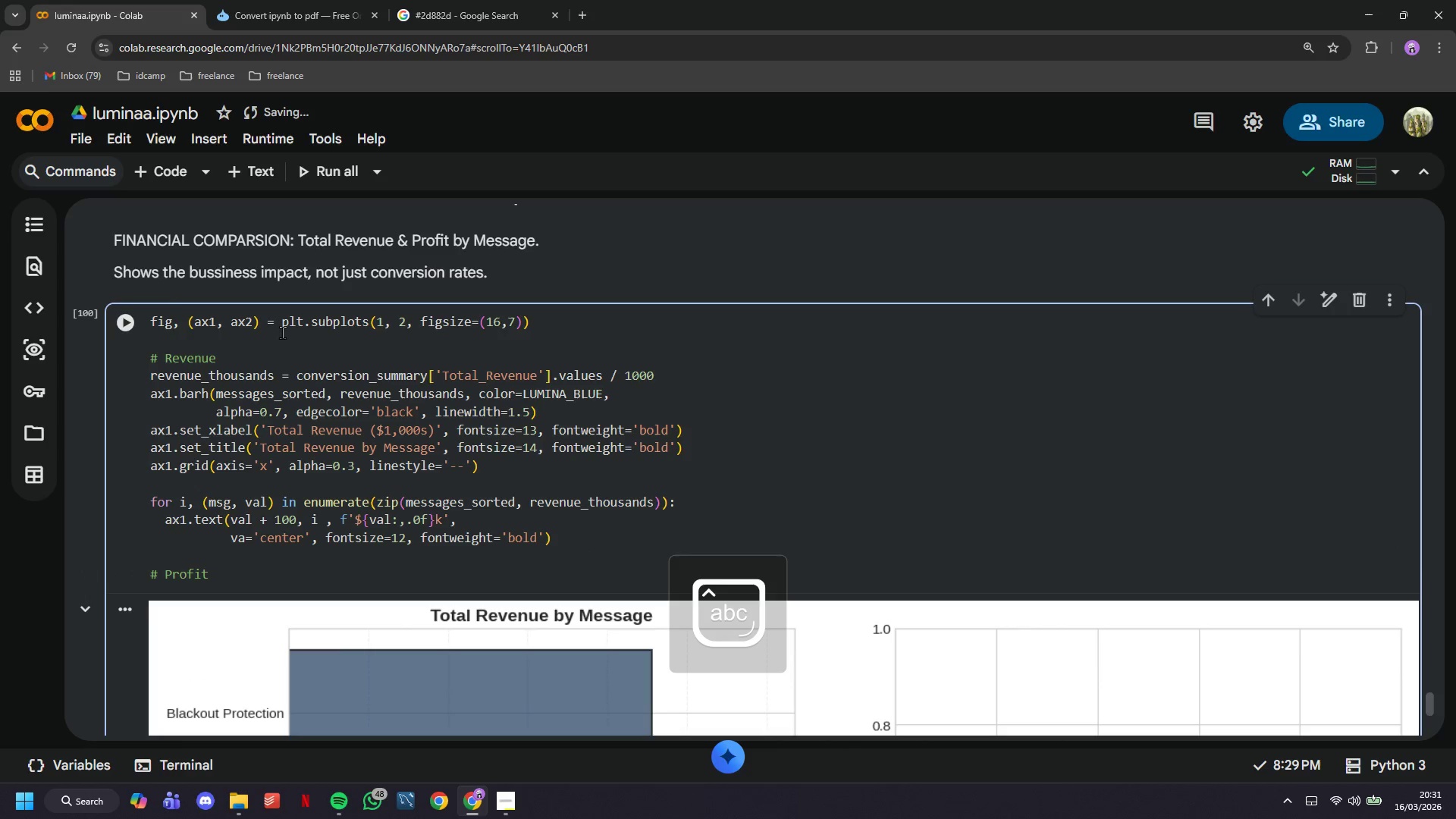 
left_click([124, 322])
 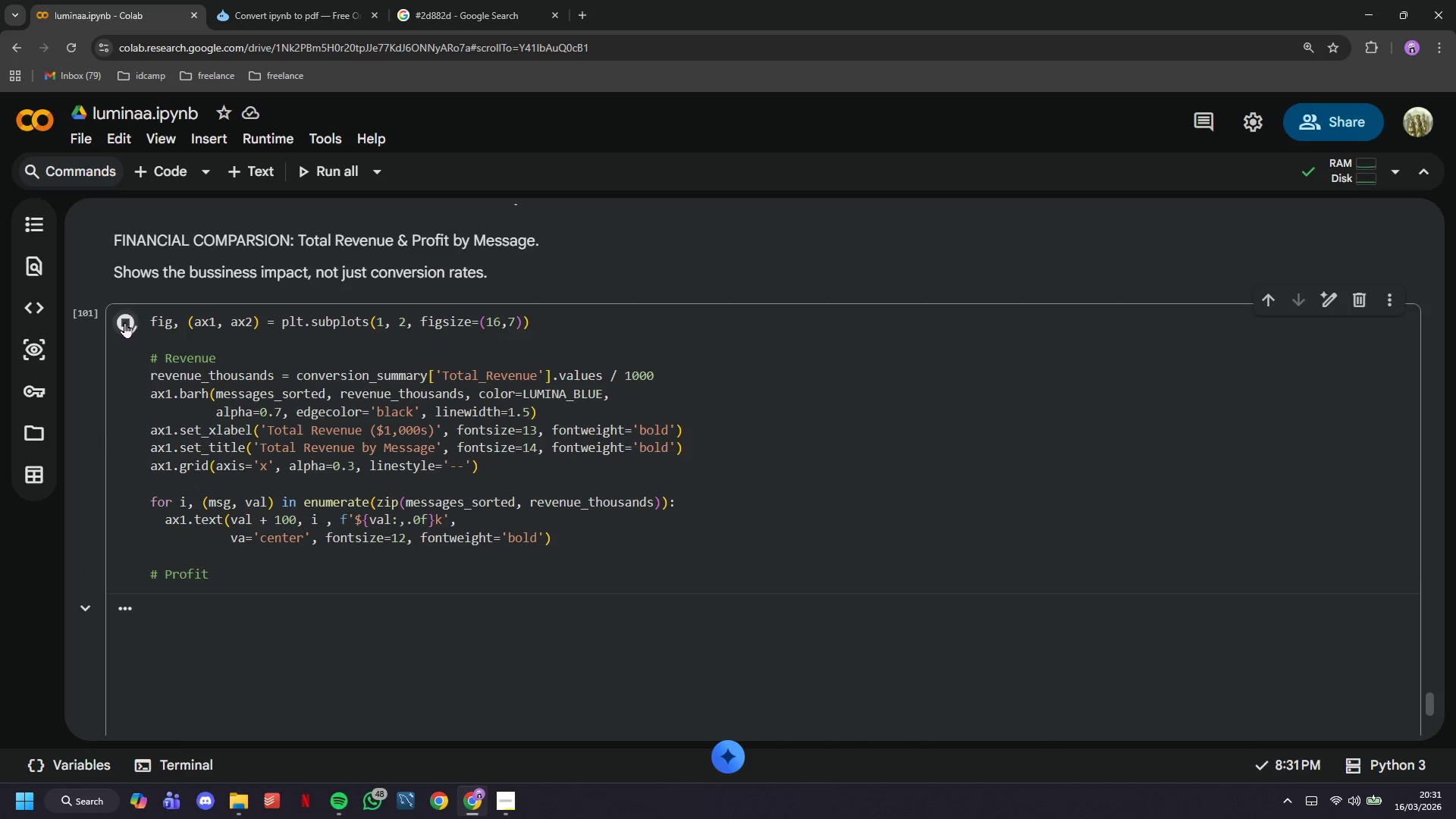 
scroll: coordinate [124, 322], scroll_direction: down, amount: 5.0
 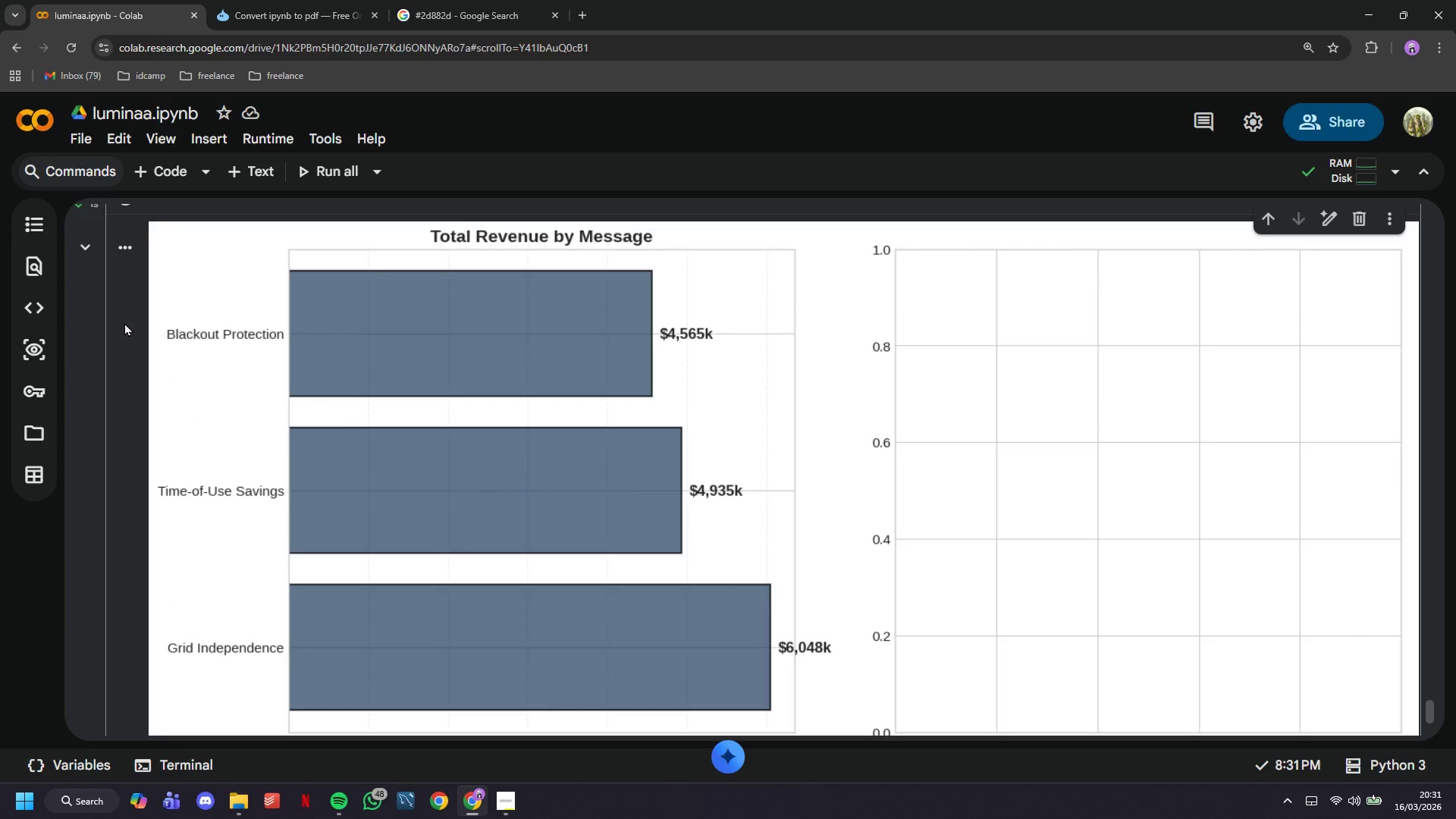 
scroll: coordinate [155, 366], scroll_direction: up, amount: 3.0
 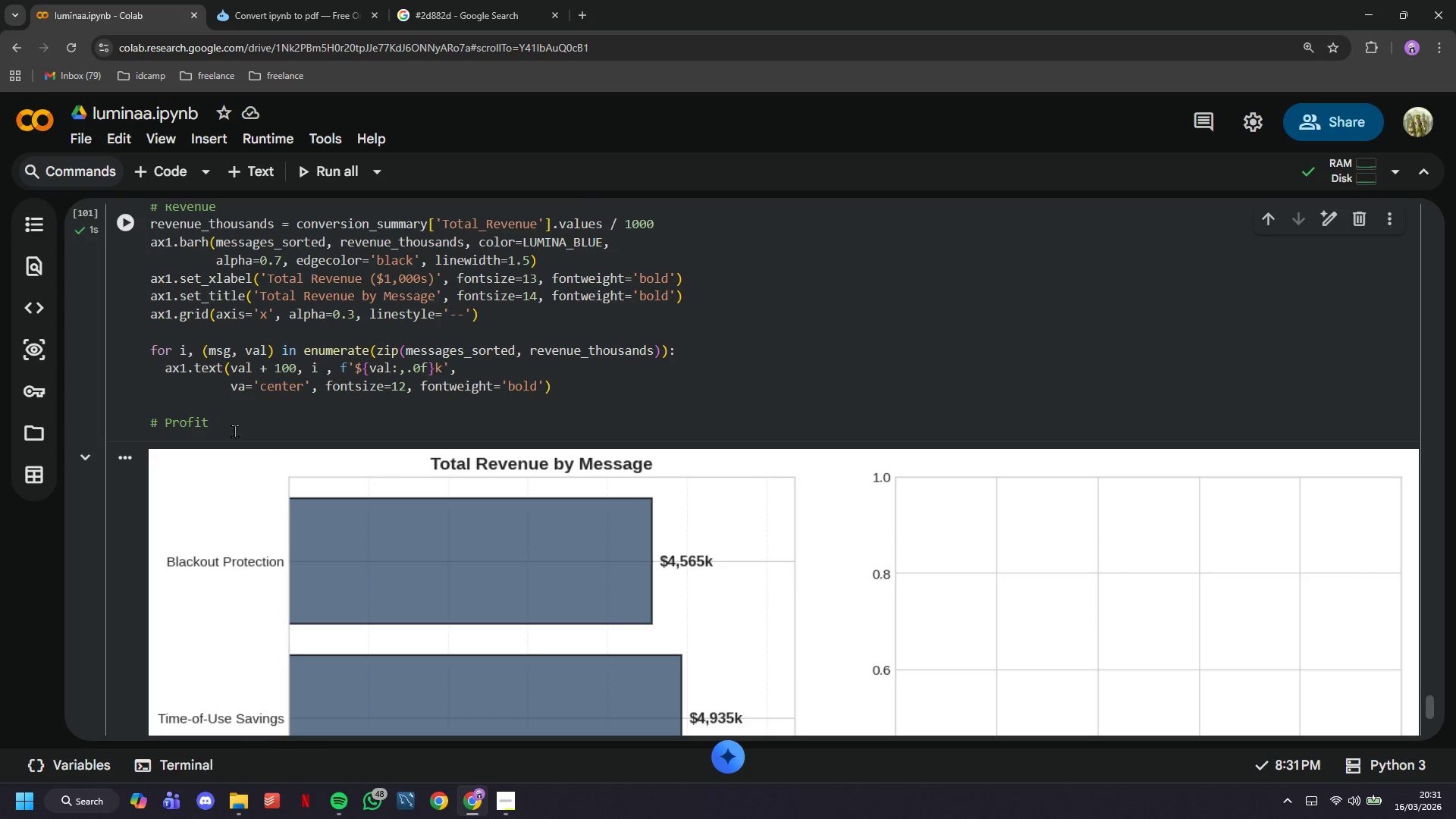 
left_click([236, 422])
 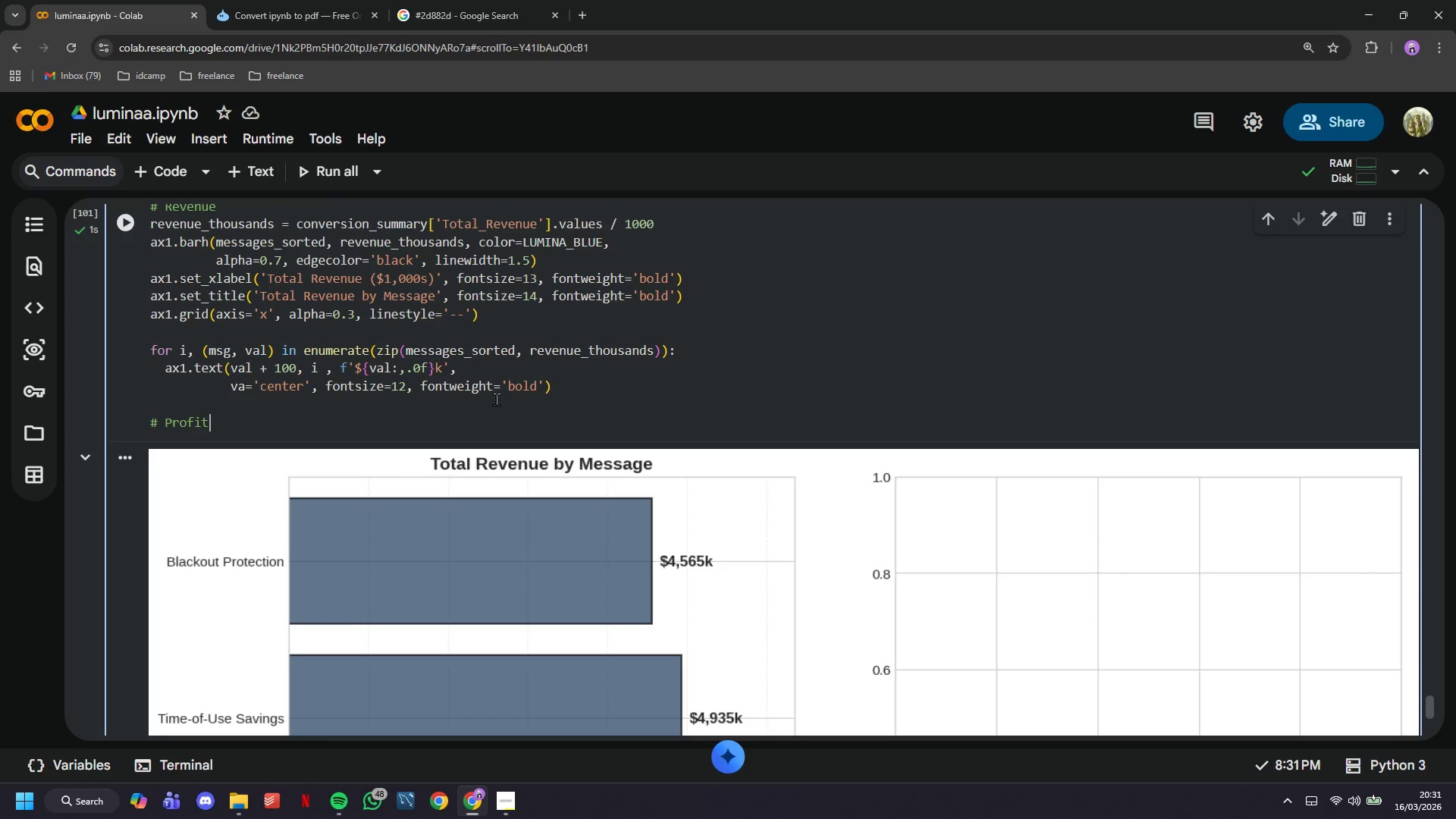 
key(Enter)
 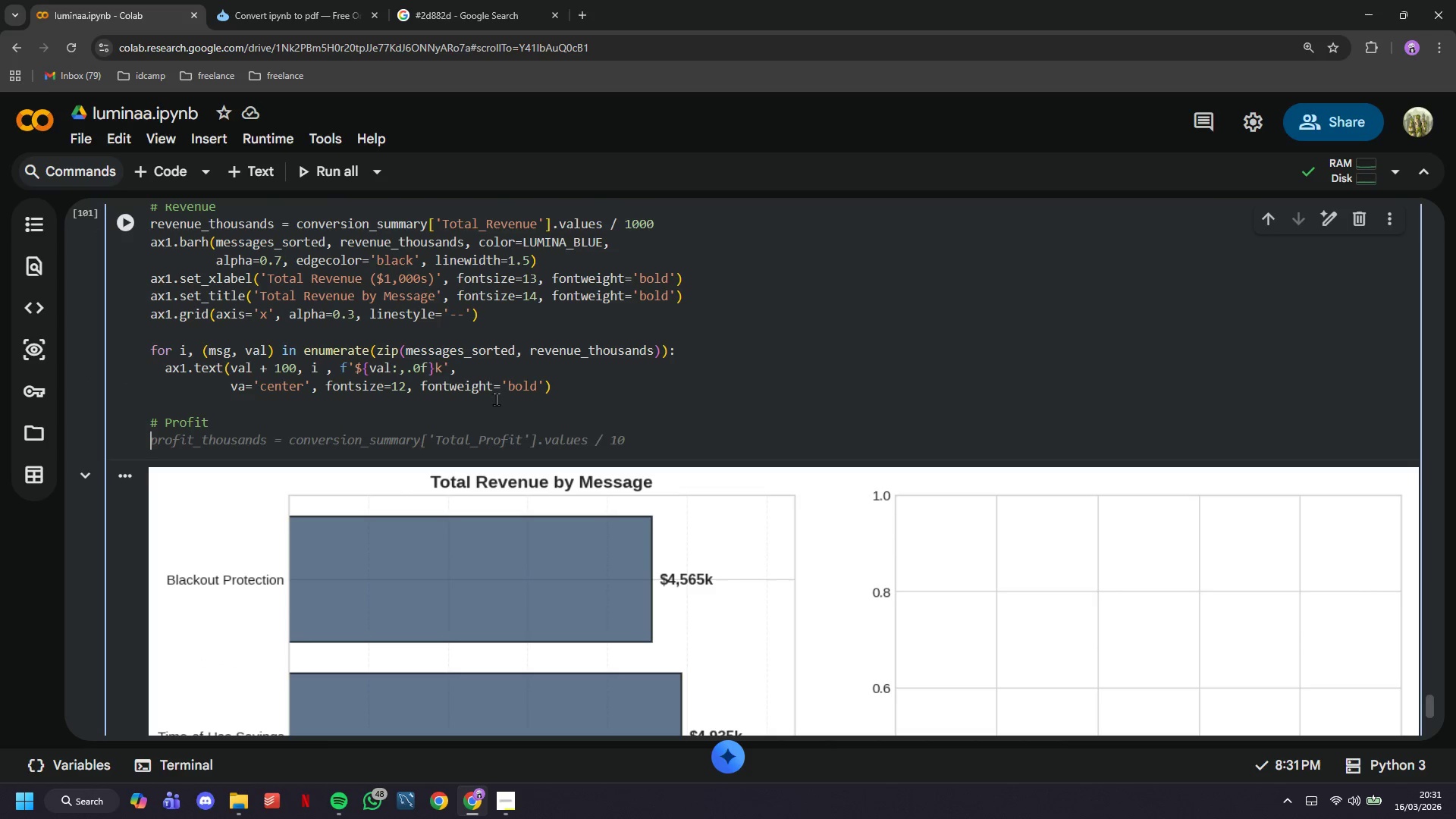 
type(profit)
 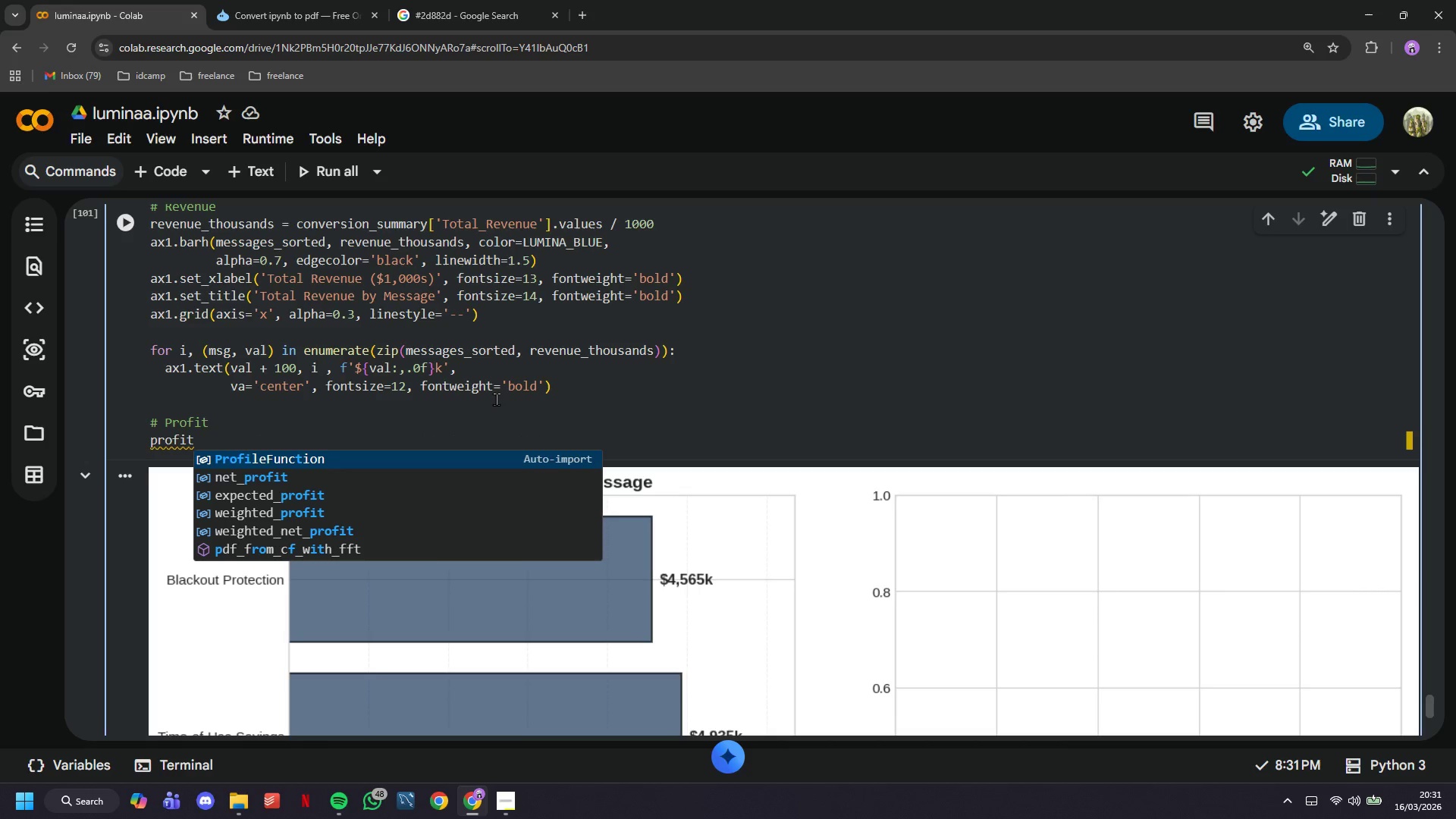 
key(Tab)
 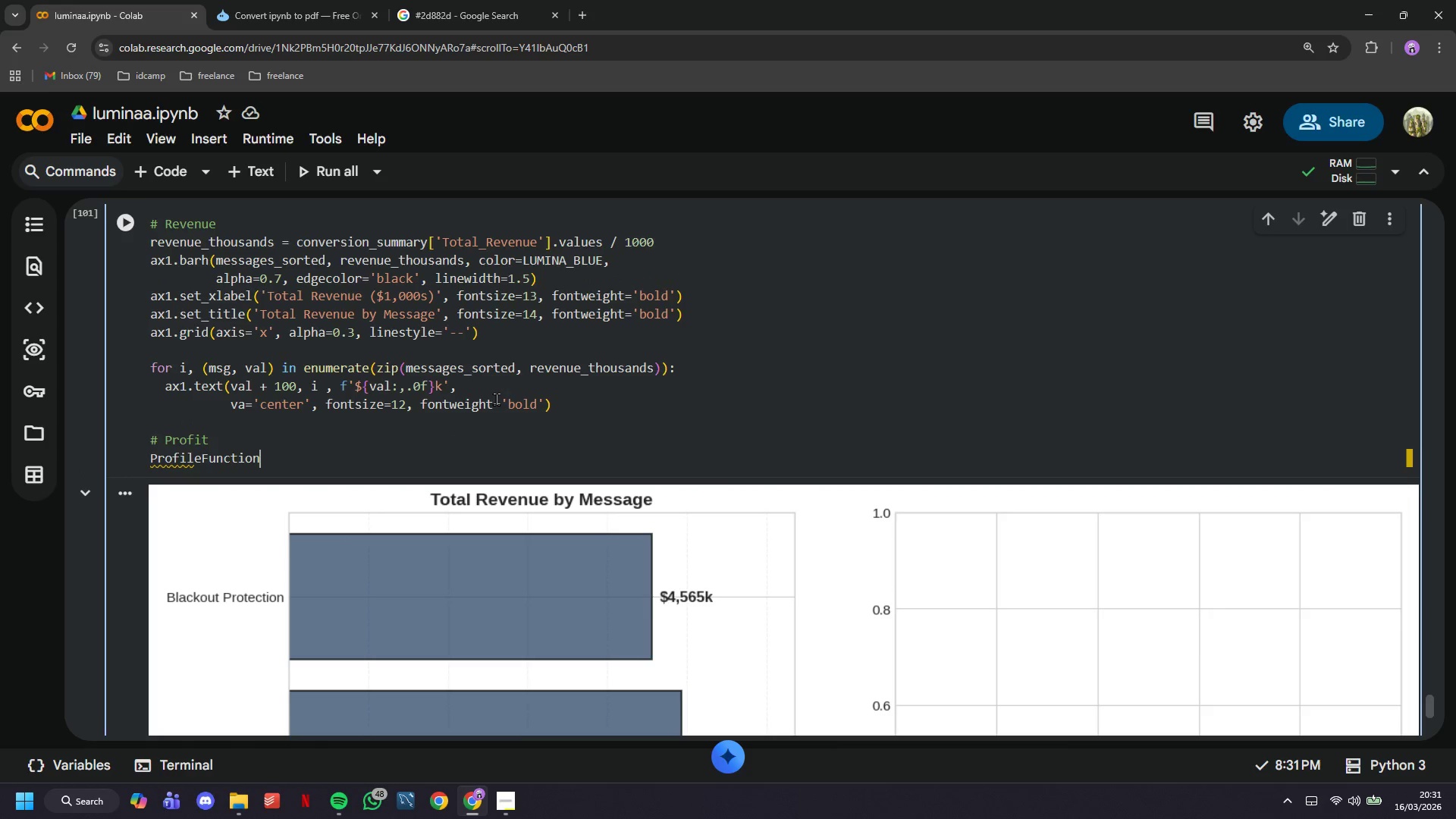 
key(Control+Z)
 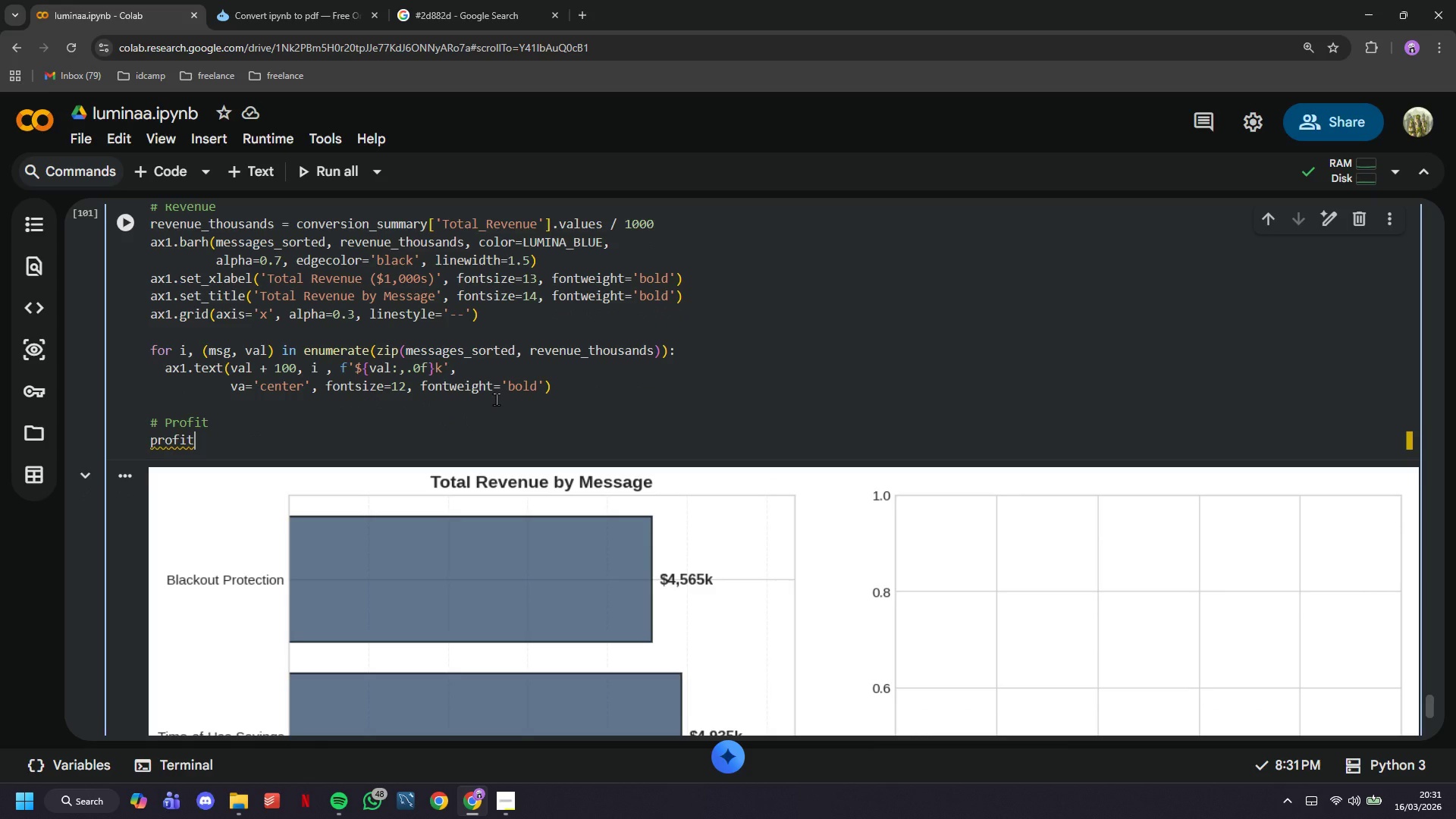 
type(_q)
key(Backspace)
type(y)
key(Backspace)
type(thoudand)
key(Backspace)
key(Backspace)
key(Backspace)
key(Backspace)
type(sands )
key(Backspace)
key(Backspace)
type(s = )
 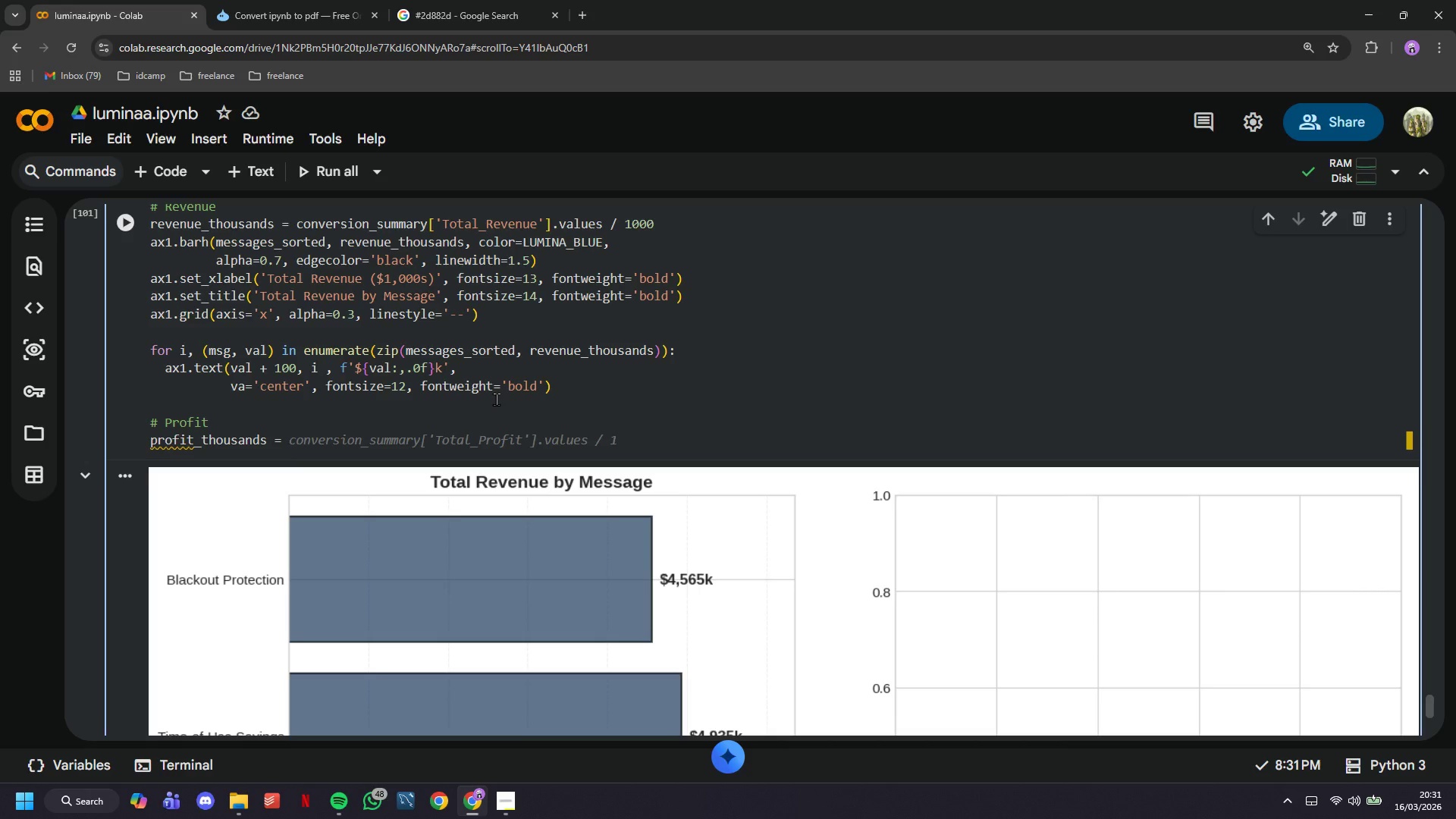 
key(Tab)
type(000)
 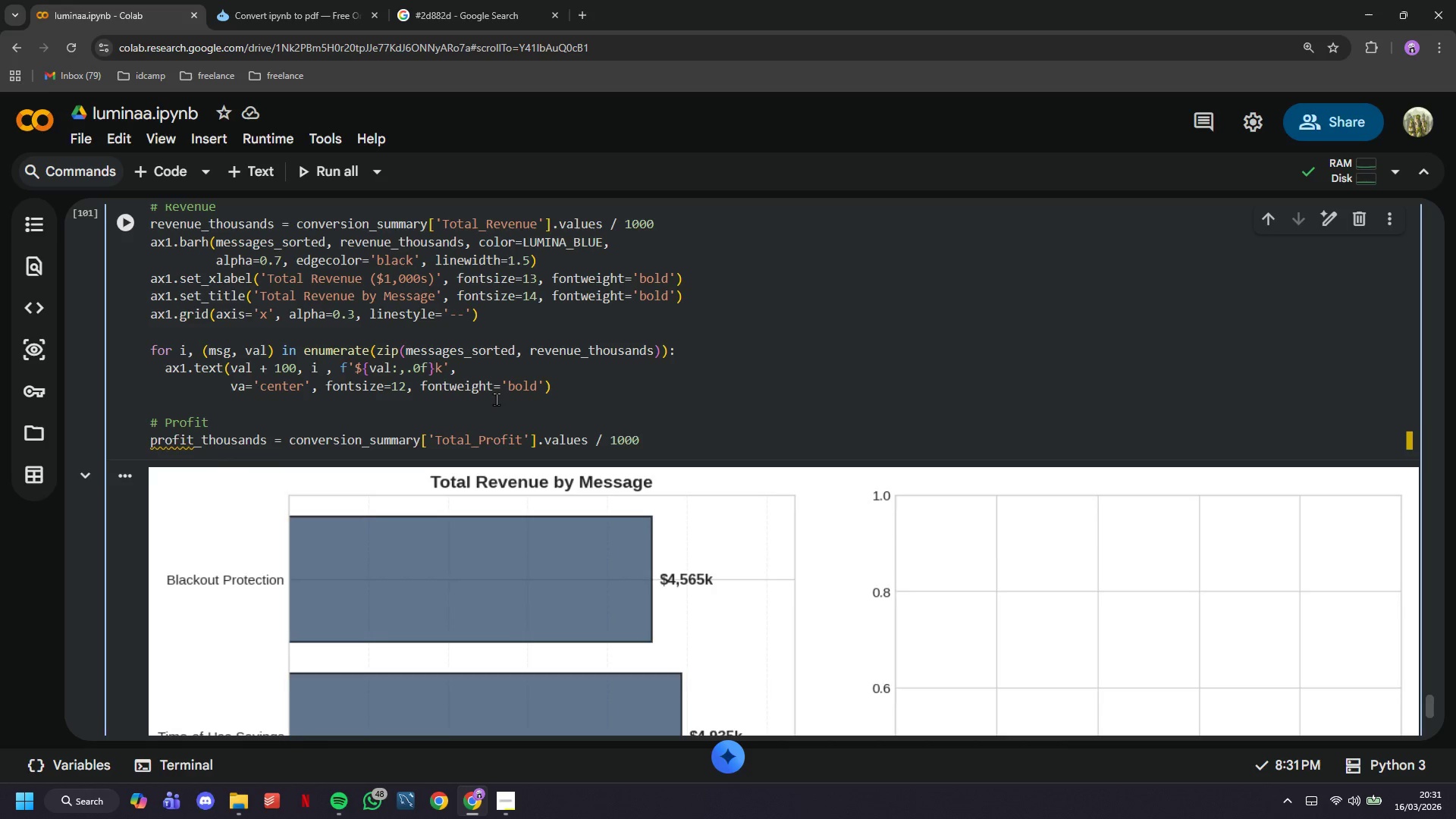 
key(Enter)
 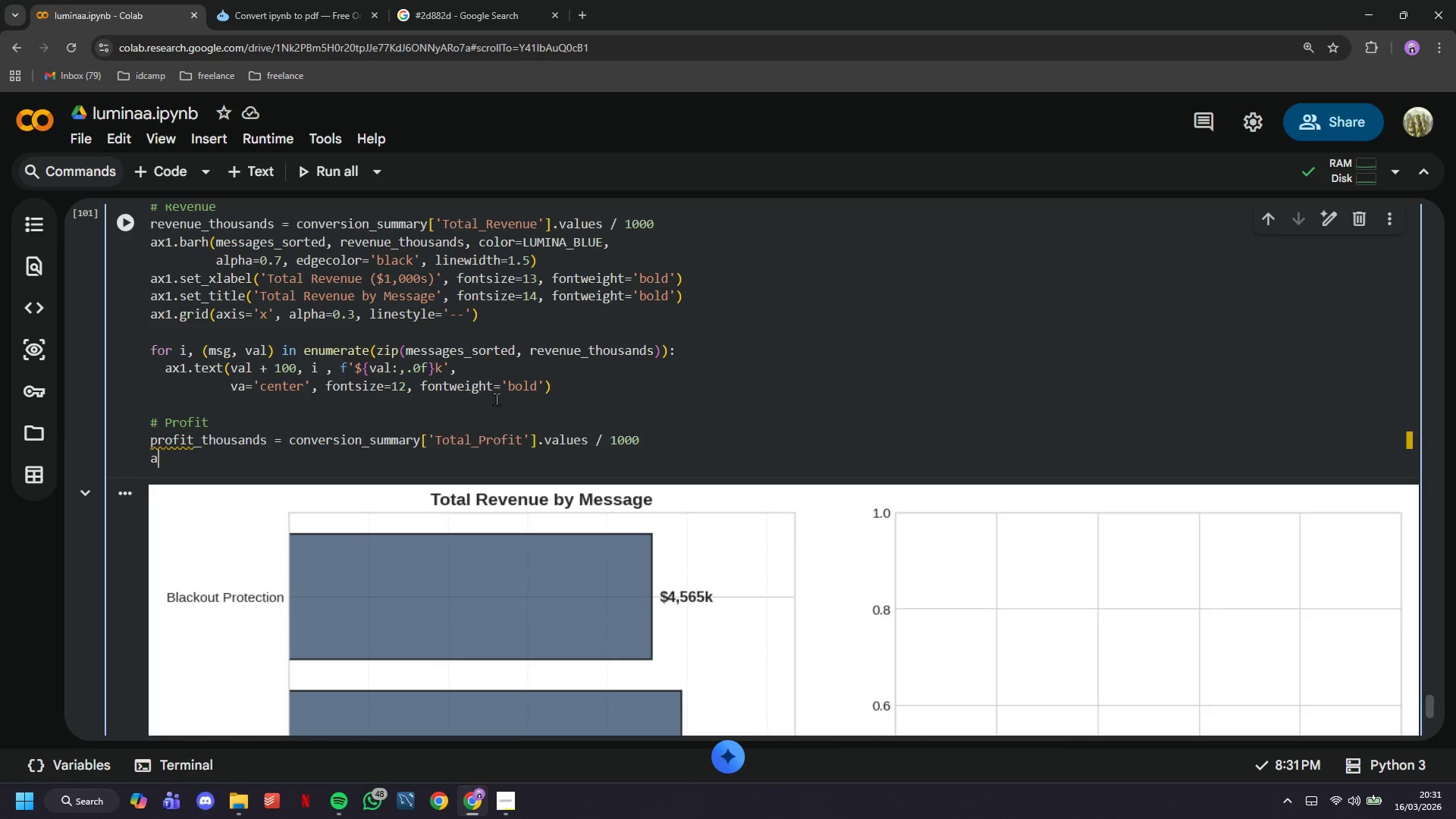 
type(ax2.barh)
 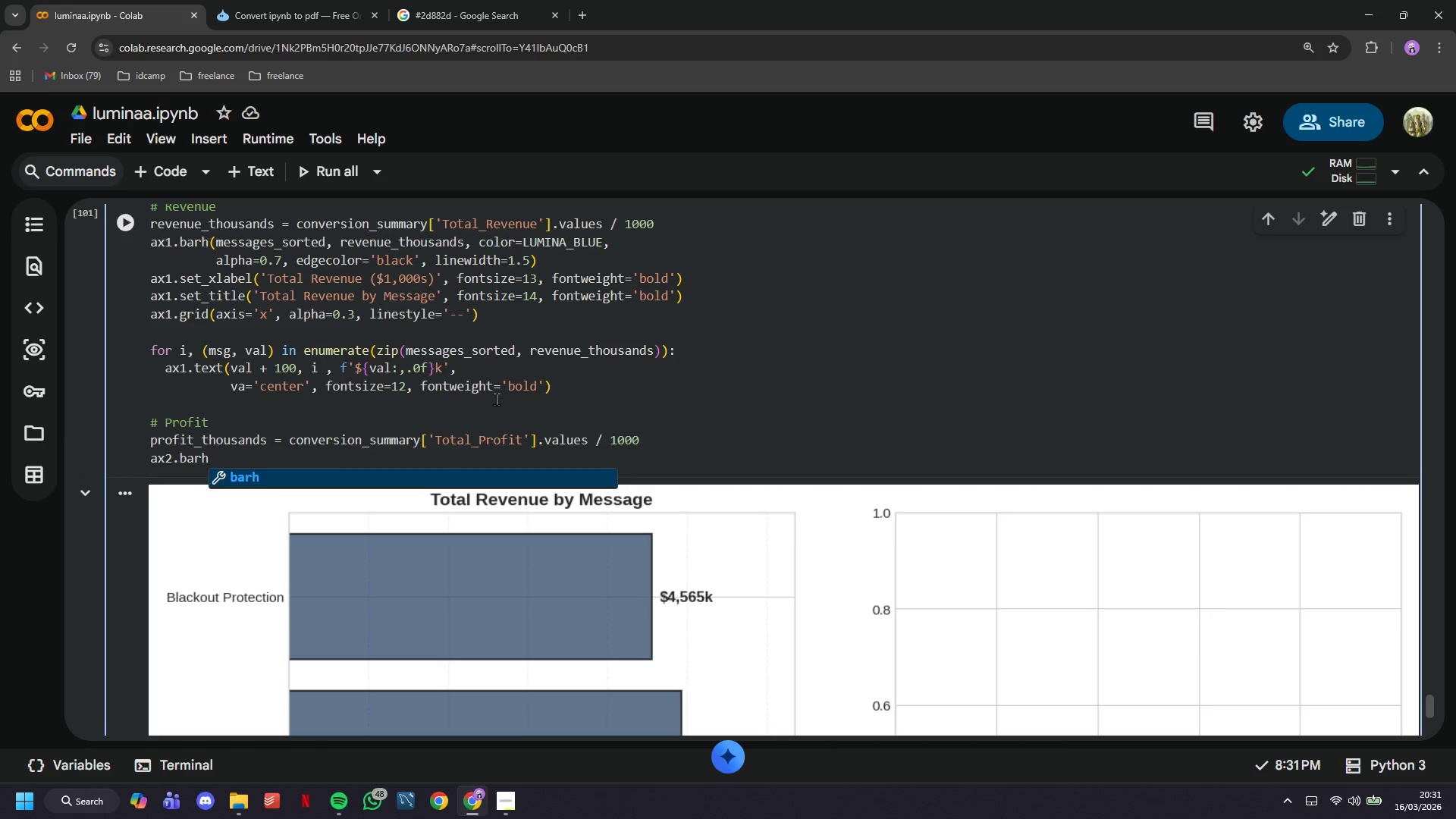 
wait(5.02)
 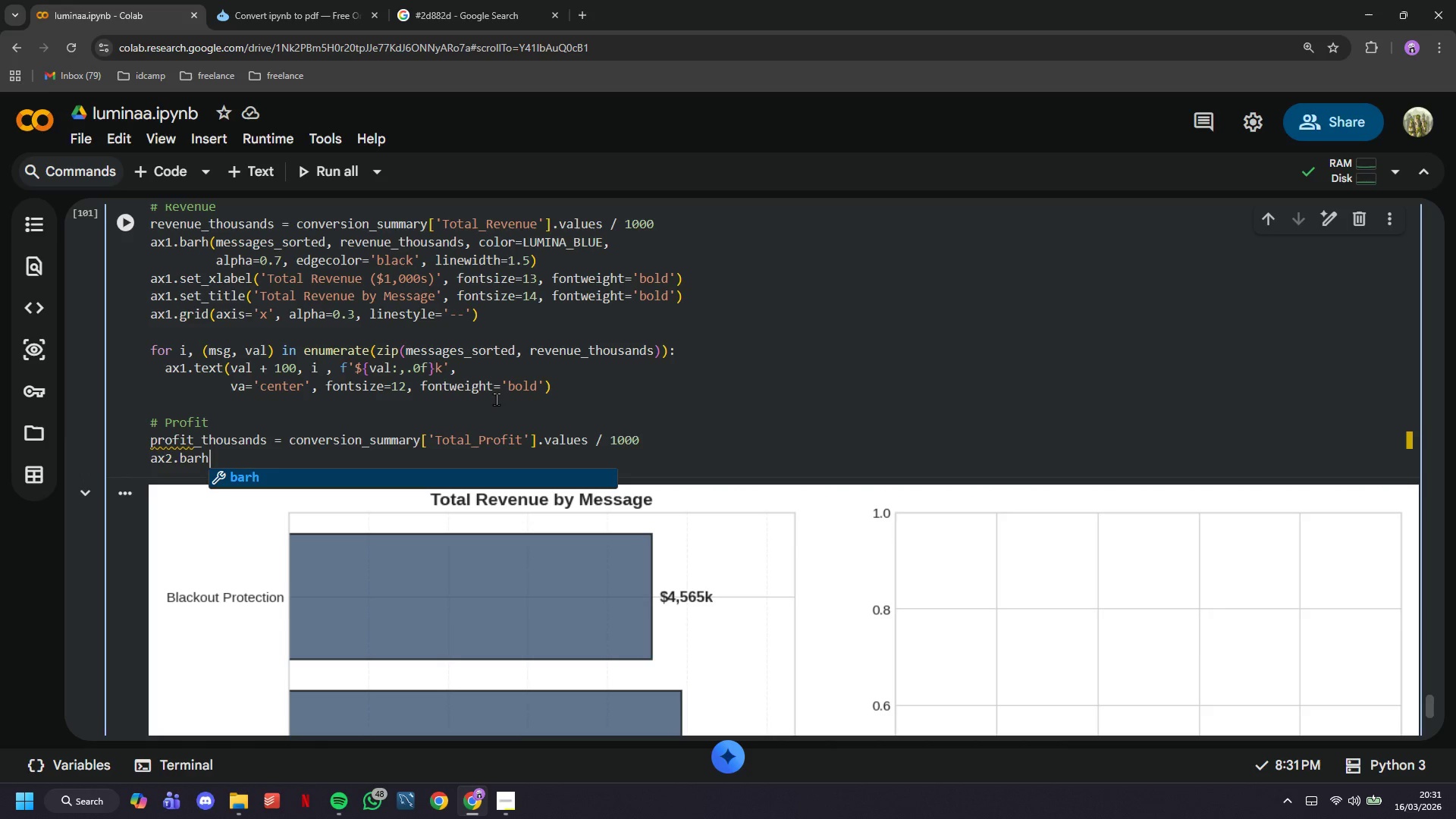 
type((messages_sorted, profit_thousands, color=LI)
key(Backspace)
type(UMINA_GREEN, alpha=0.7, edgecolor='black)
 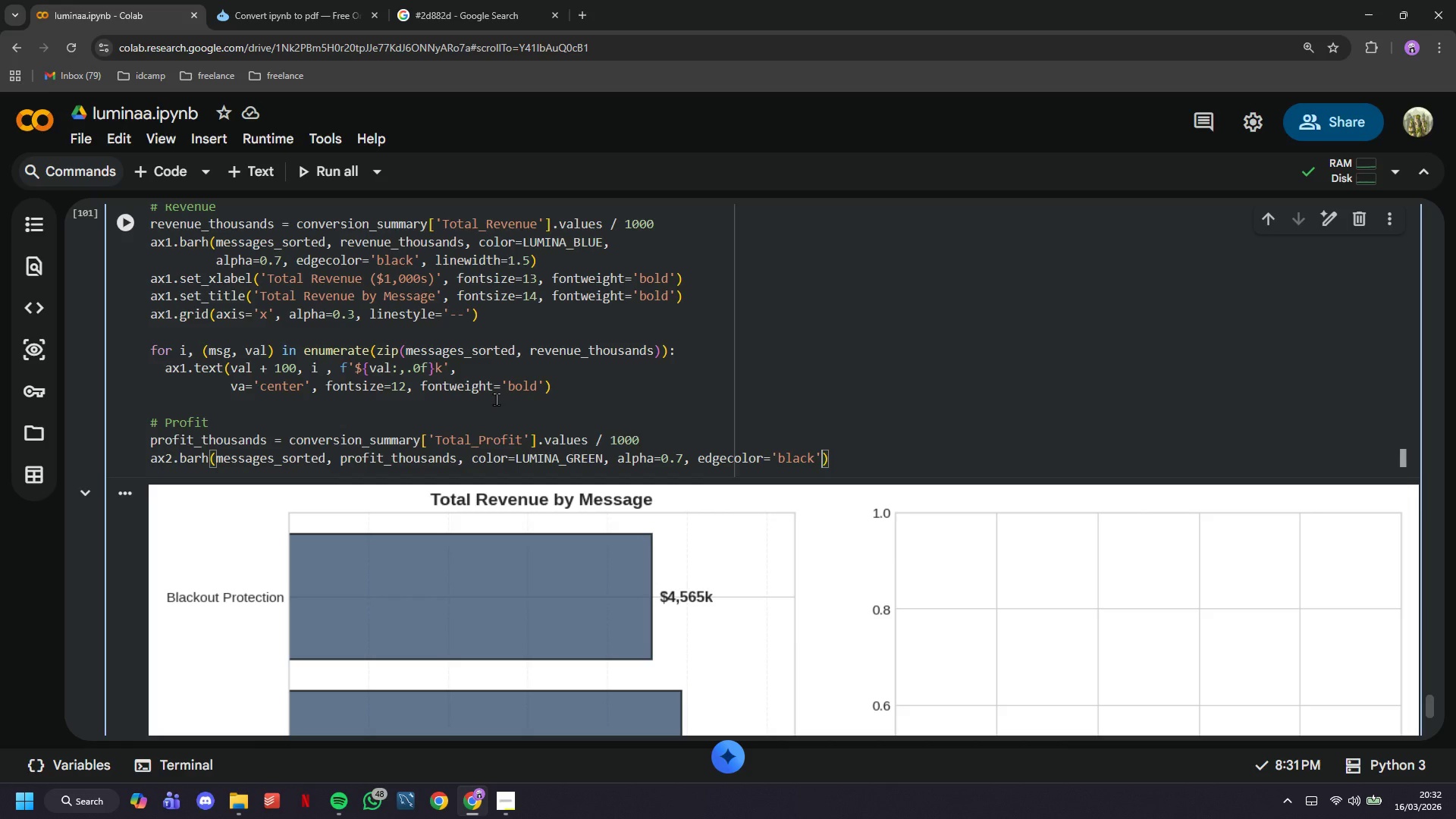 
 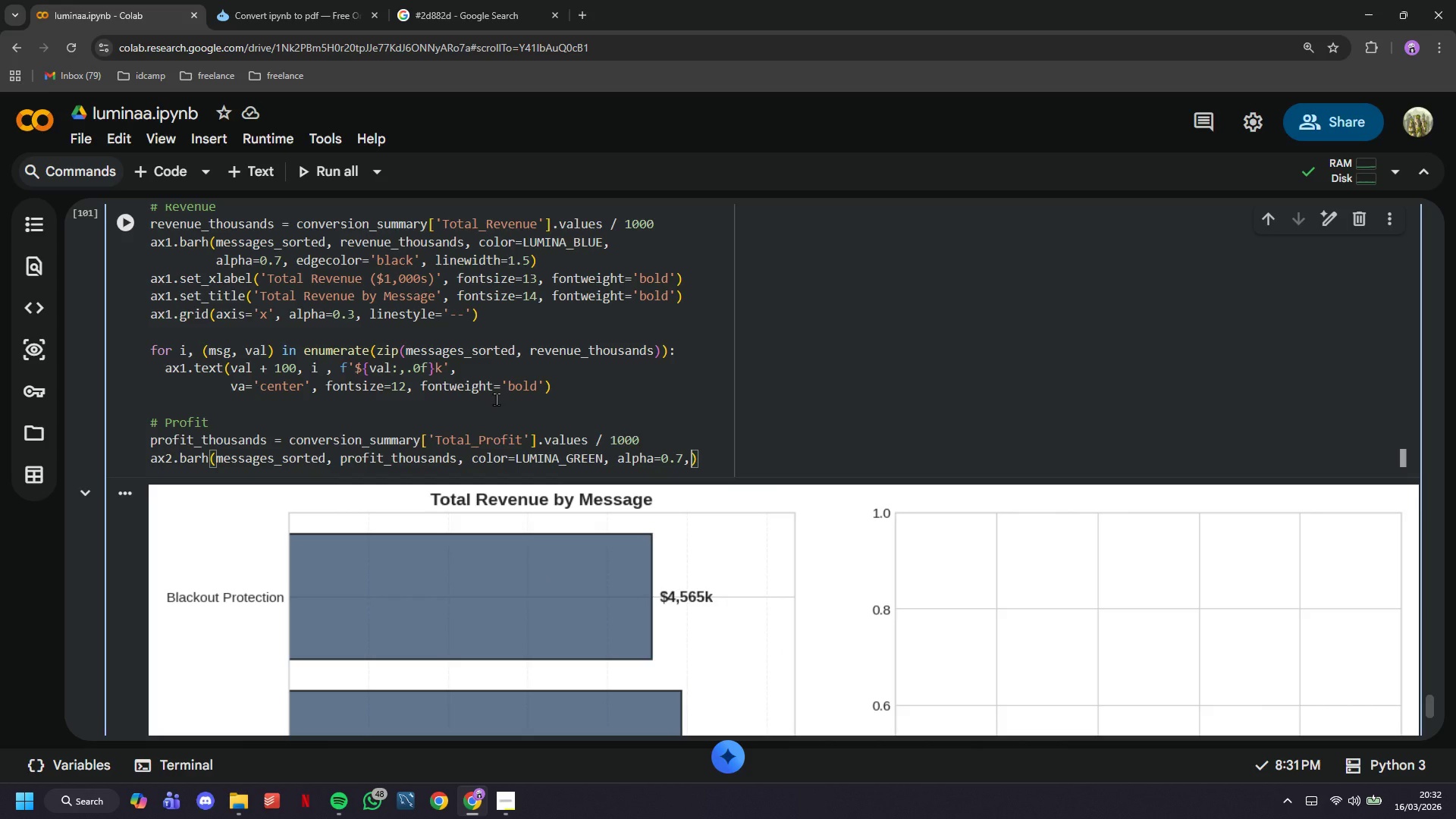 
key(ArrowRight)
 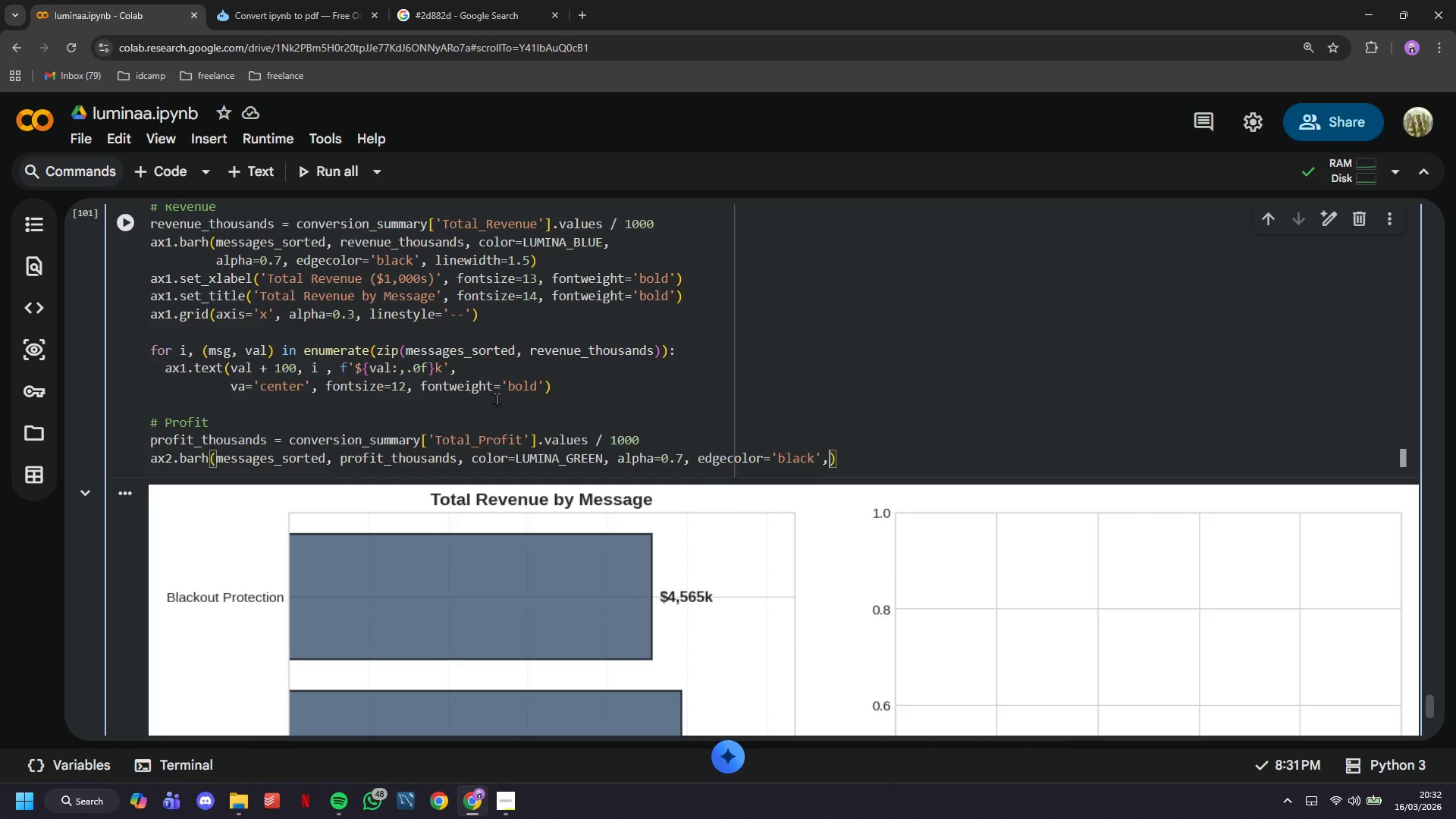 
type(, linewidth=1.5)
 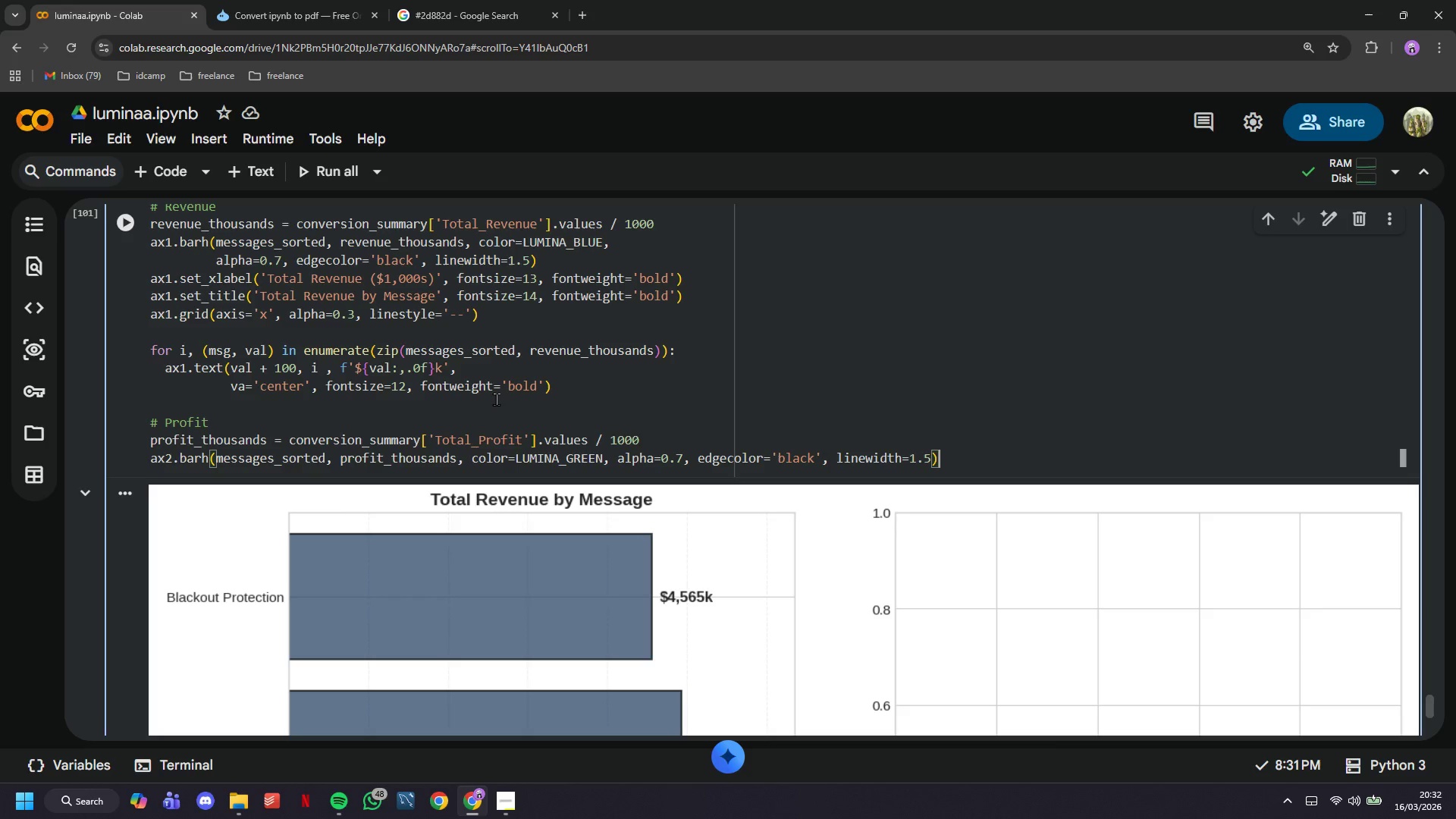 
key(ArrowRight)
 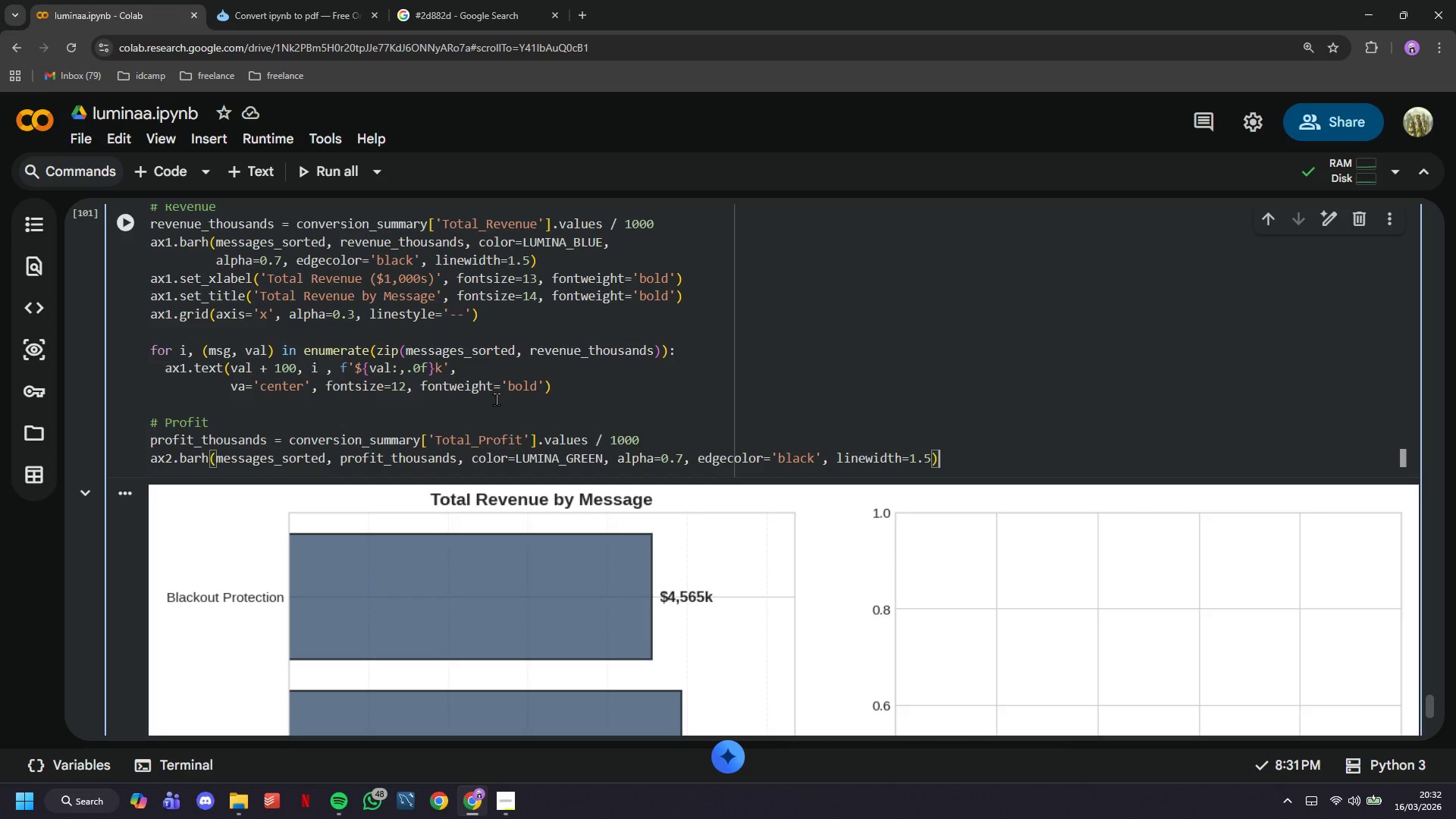 
key(Enter)
 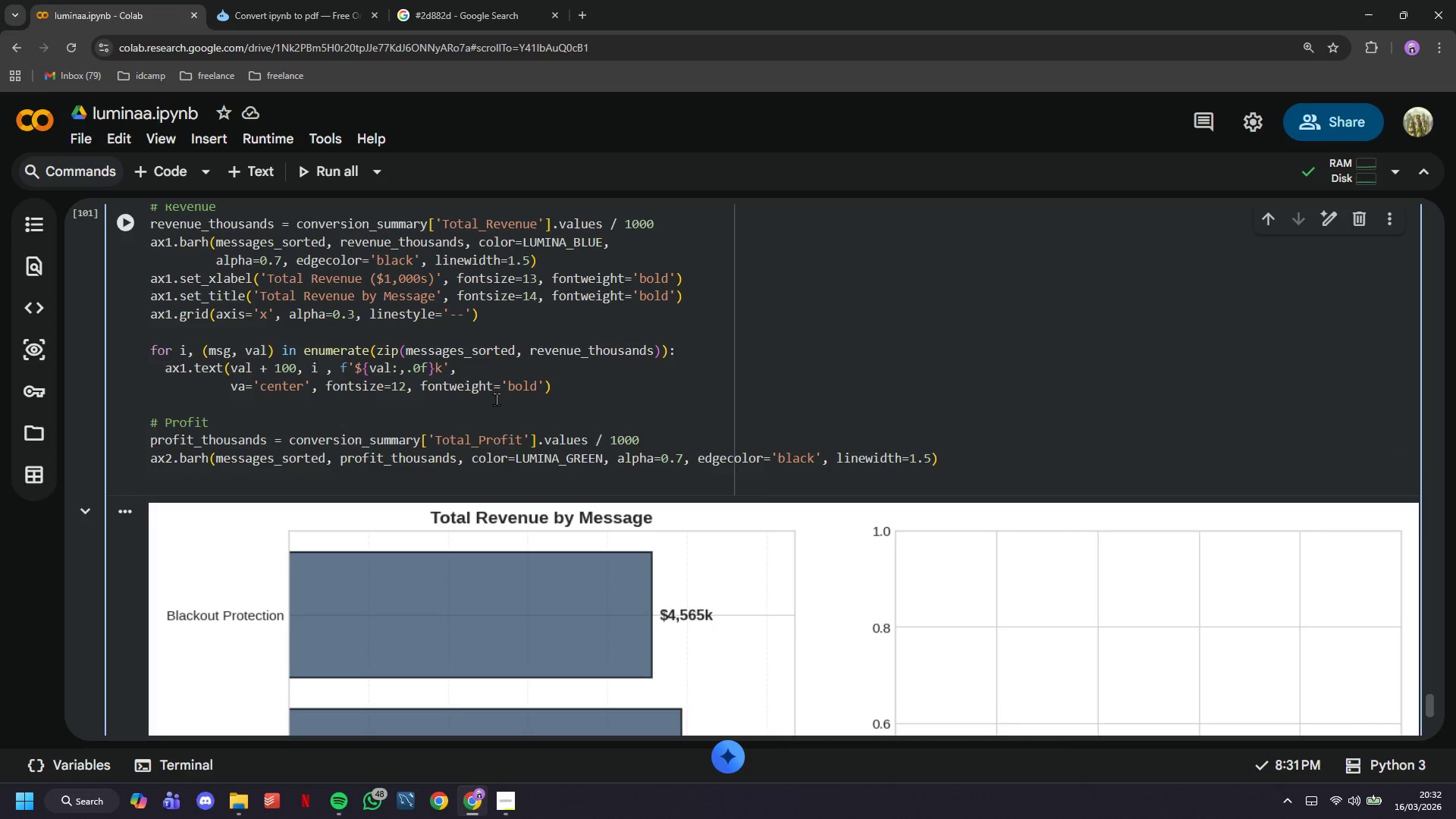 
type(ax2.set_c)
key(Backspace)
type(xlae)
key(Backspace)
type(bel('Total Gross Proft)
key(Backspace)
type(it)
 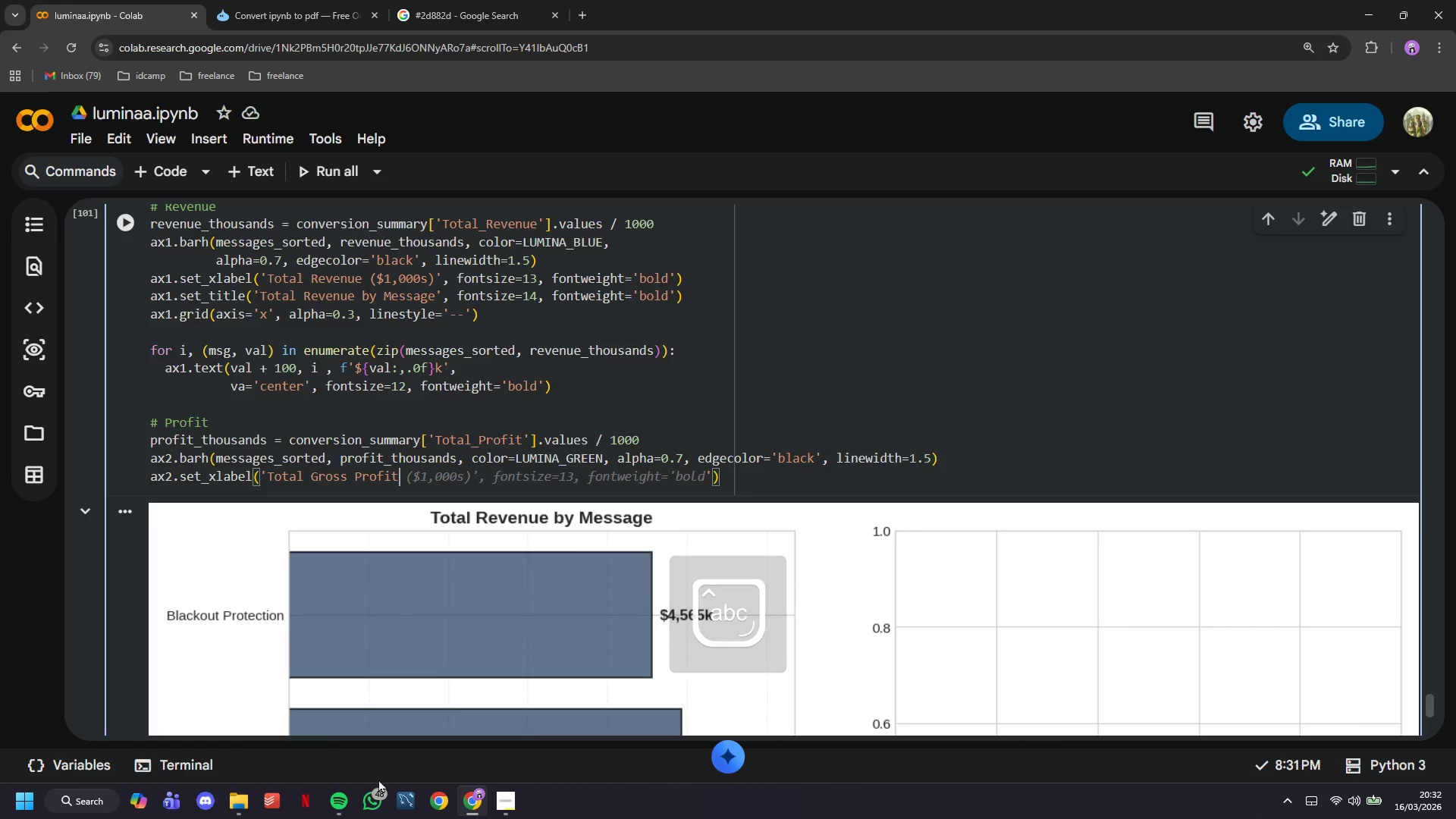 
mouse_move([340, 777])
 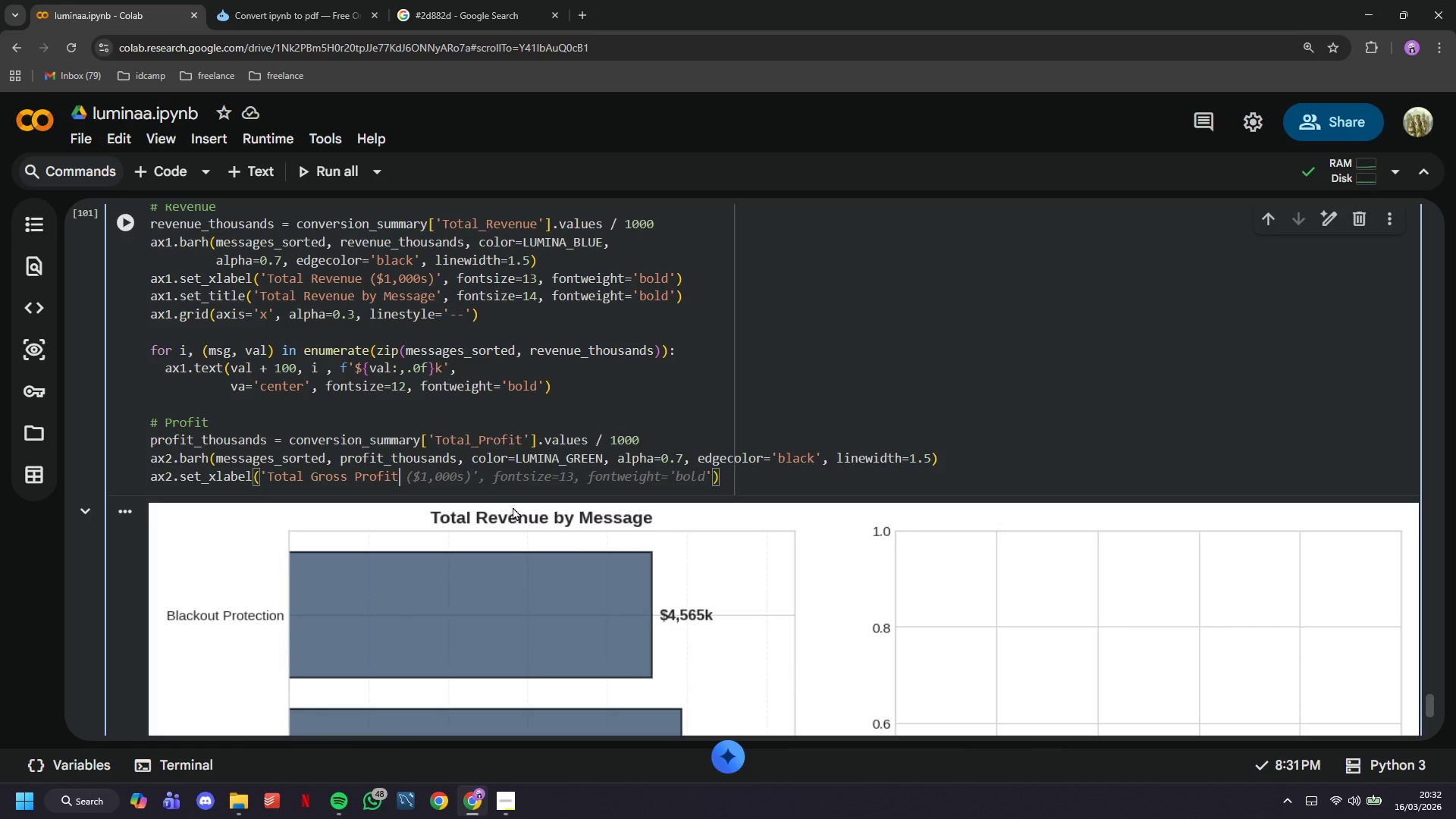 
key(Tab)
 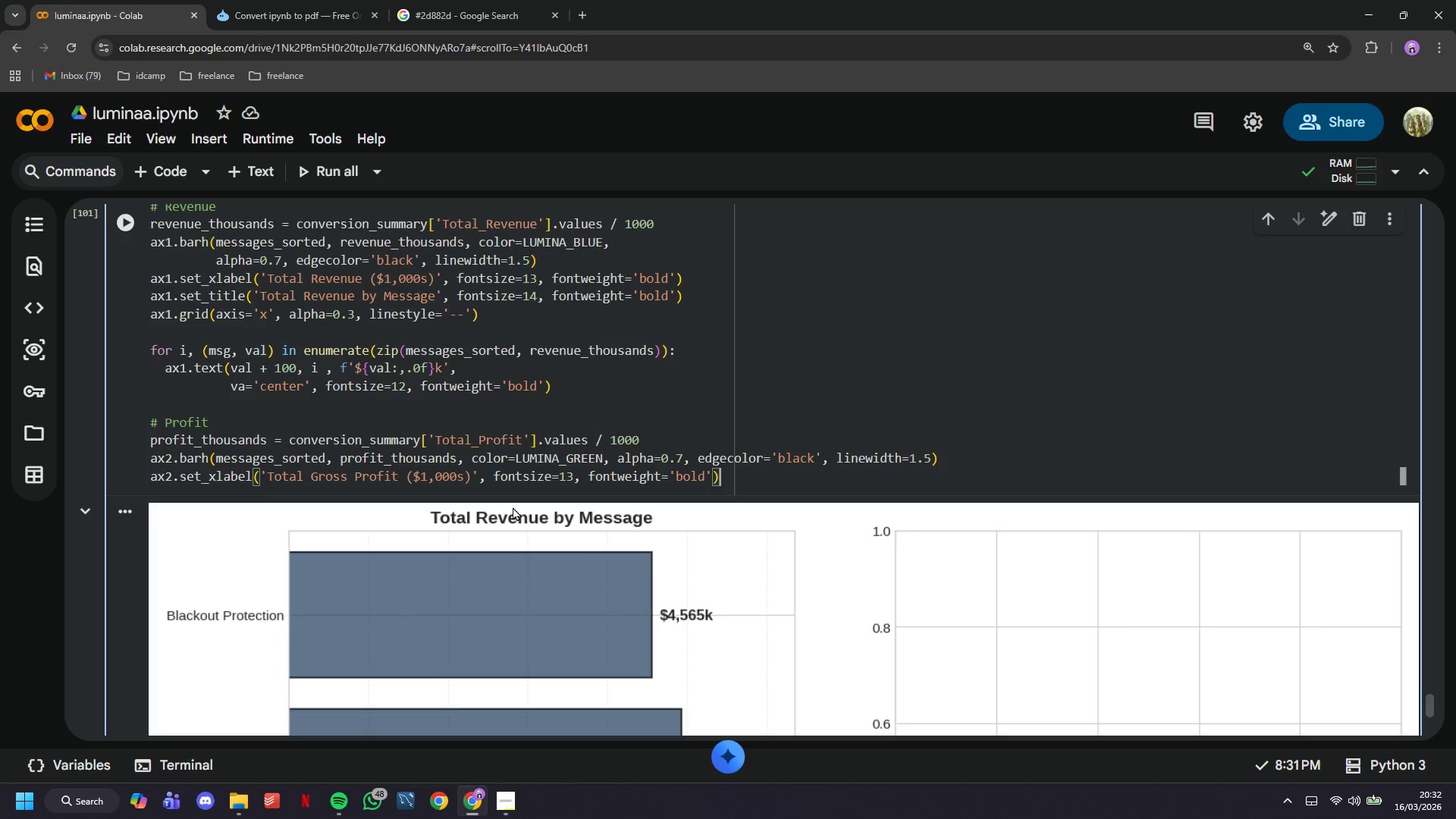 
key(Enter)
 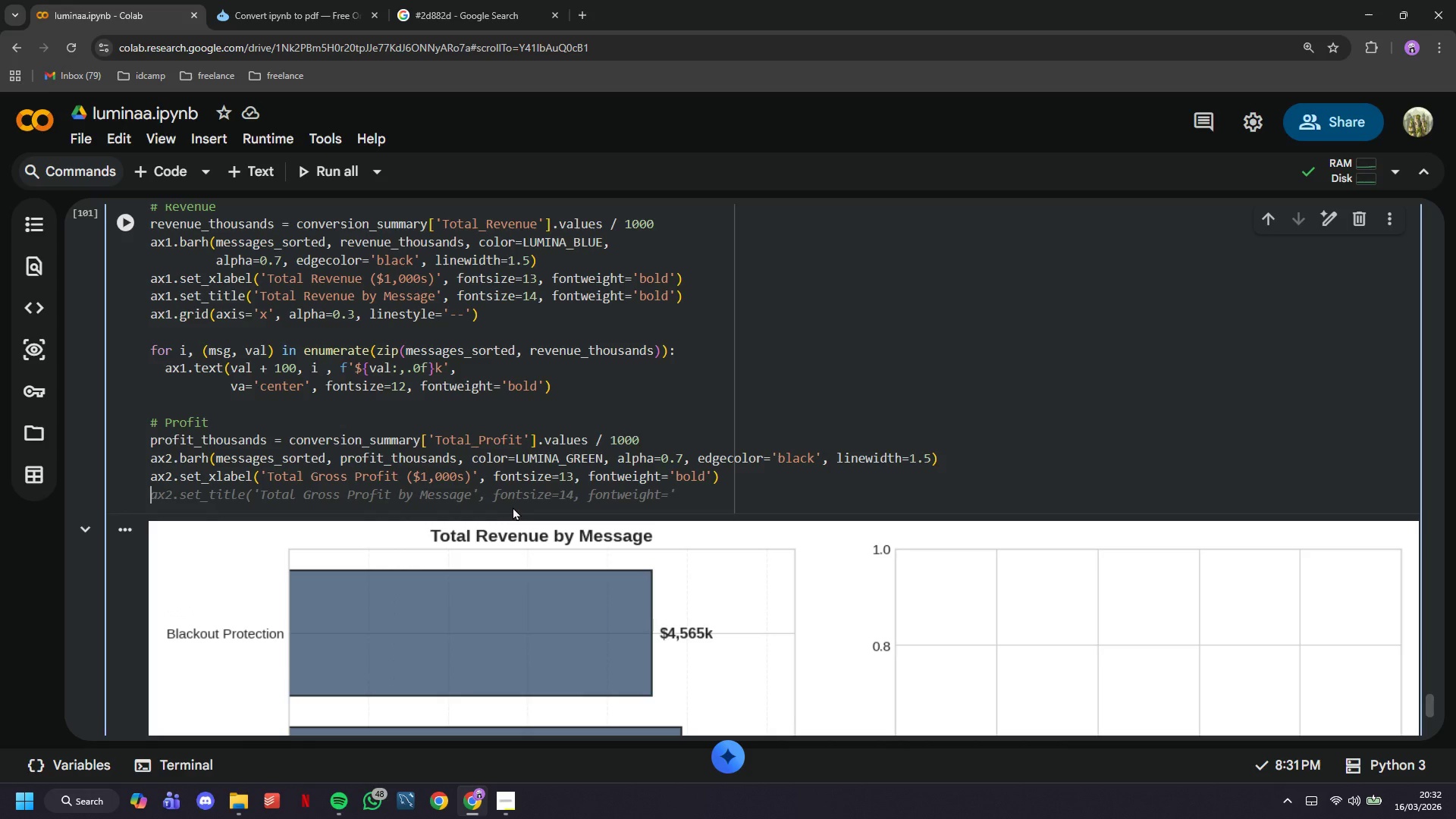 
type(a)
key(Tab)
type(bold'))
 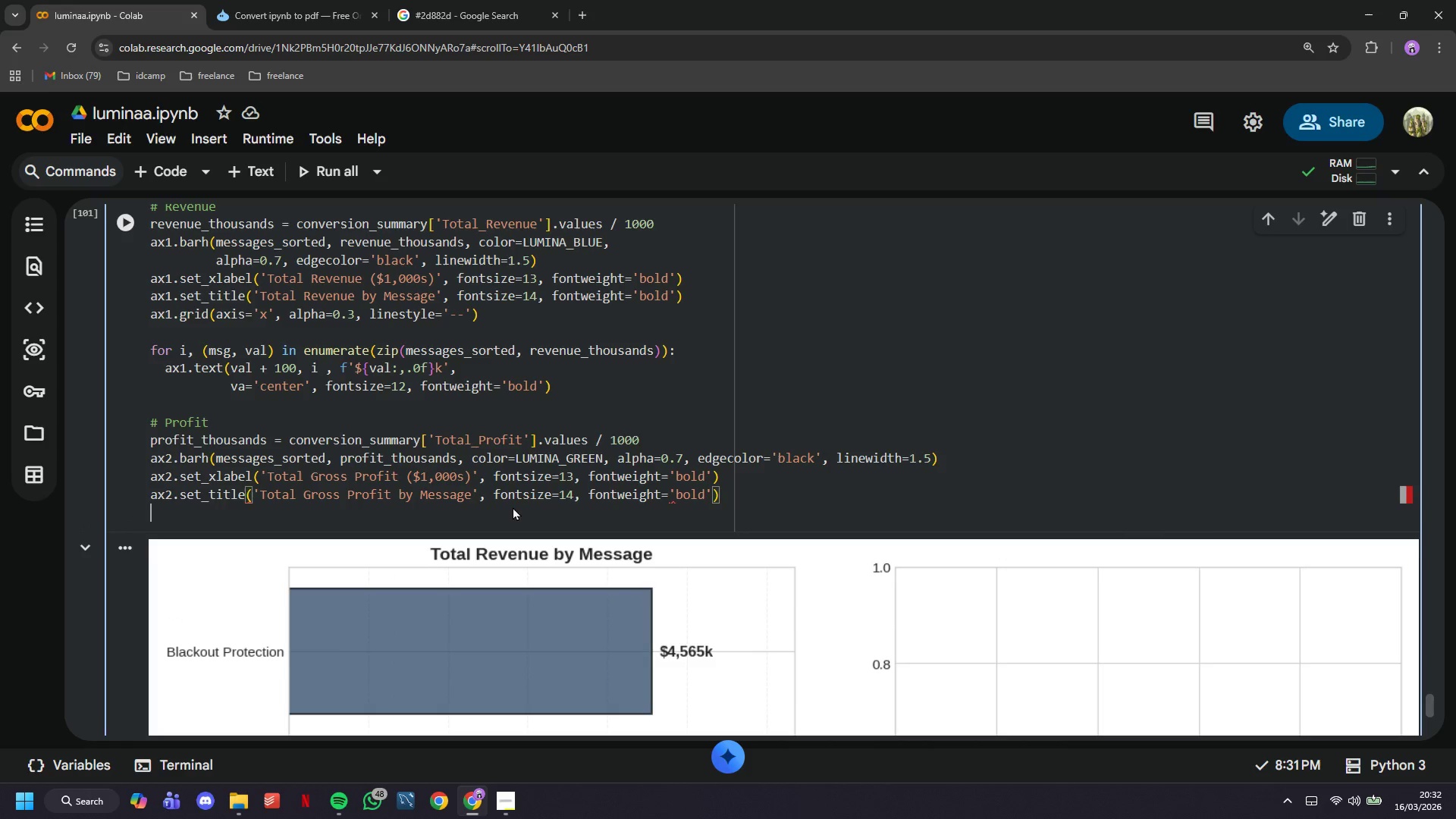 
key(Enter)
 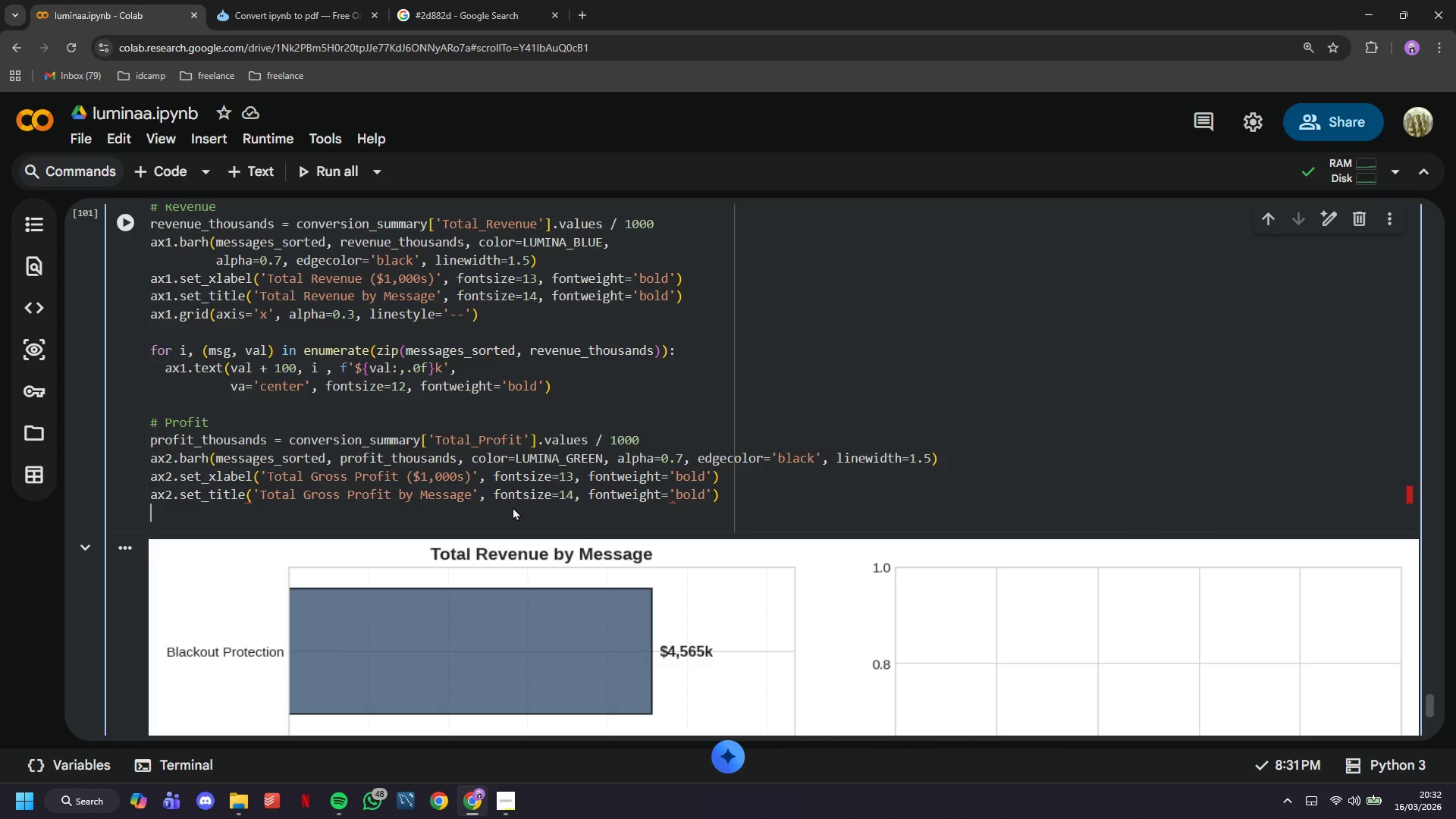 
type(ax2.grid(axis='x)
 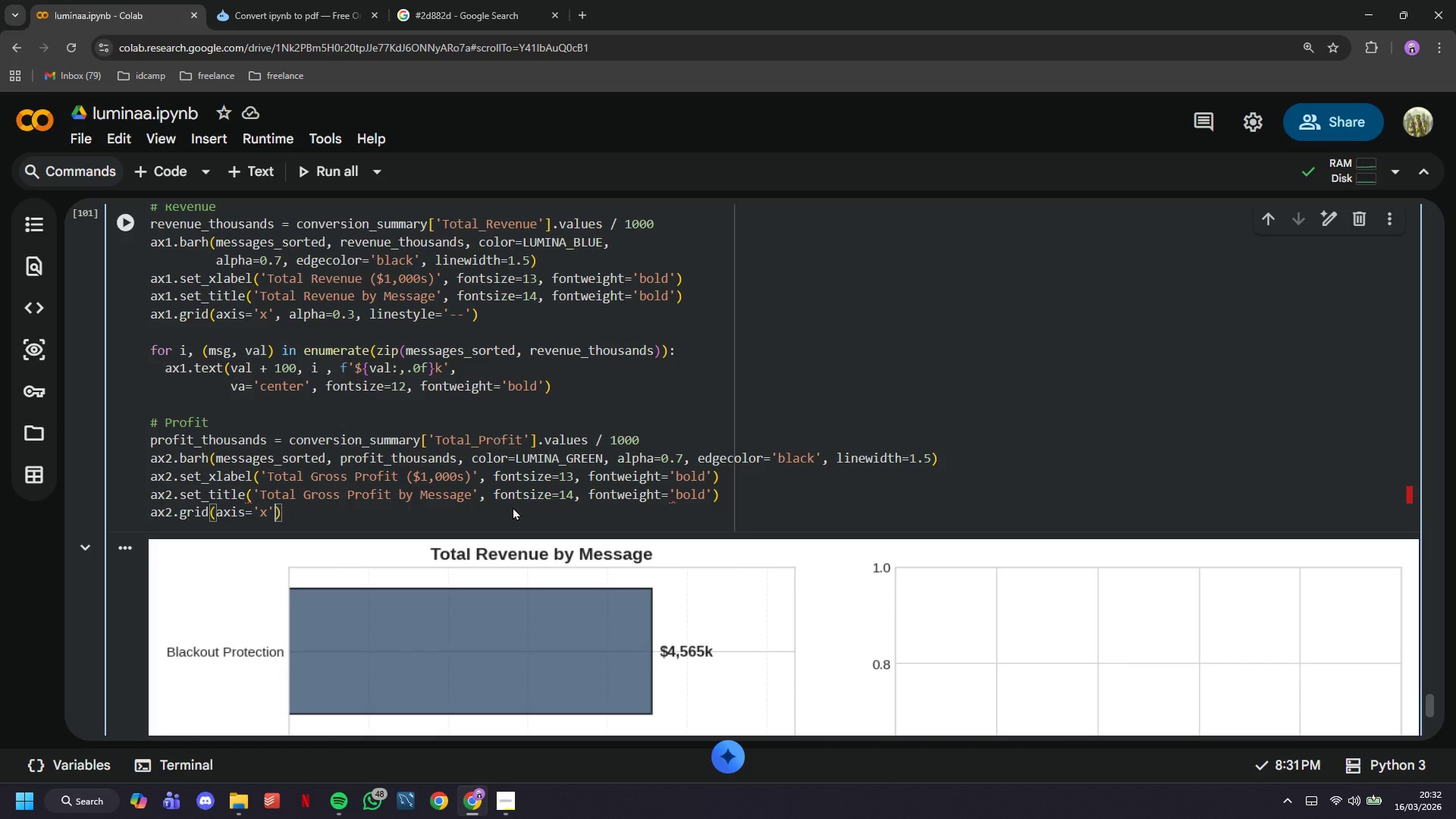 
key(ArrowRight)
 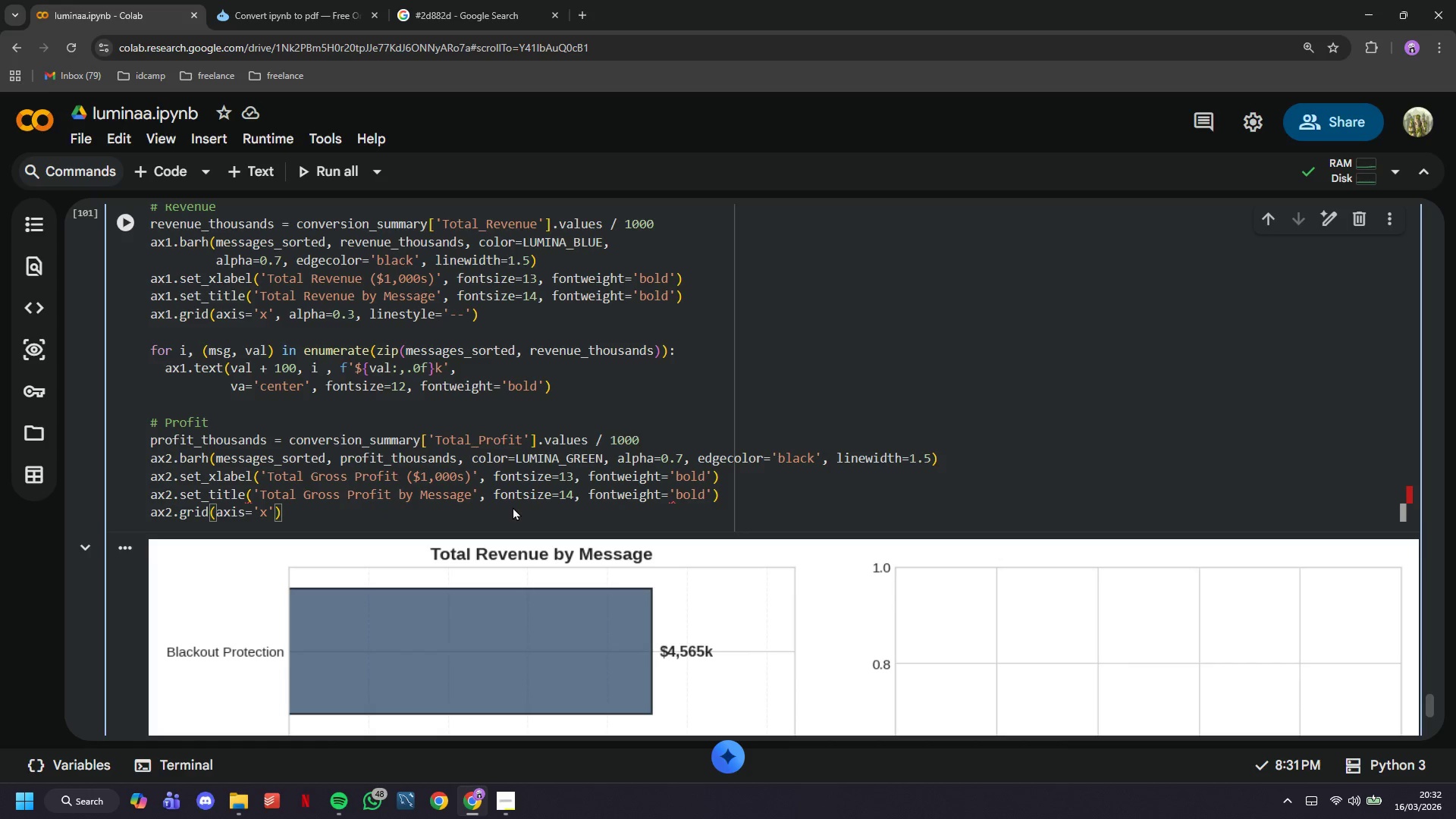 
type(, alpha=0.3, linestyle='--)
 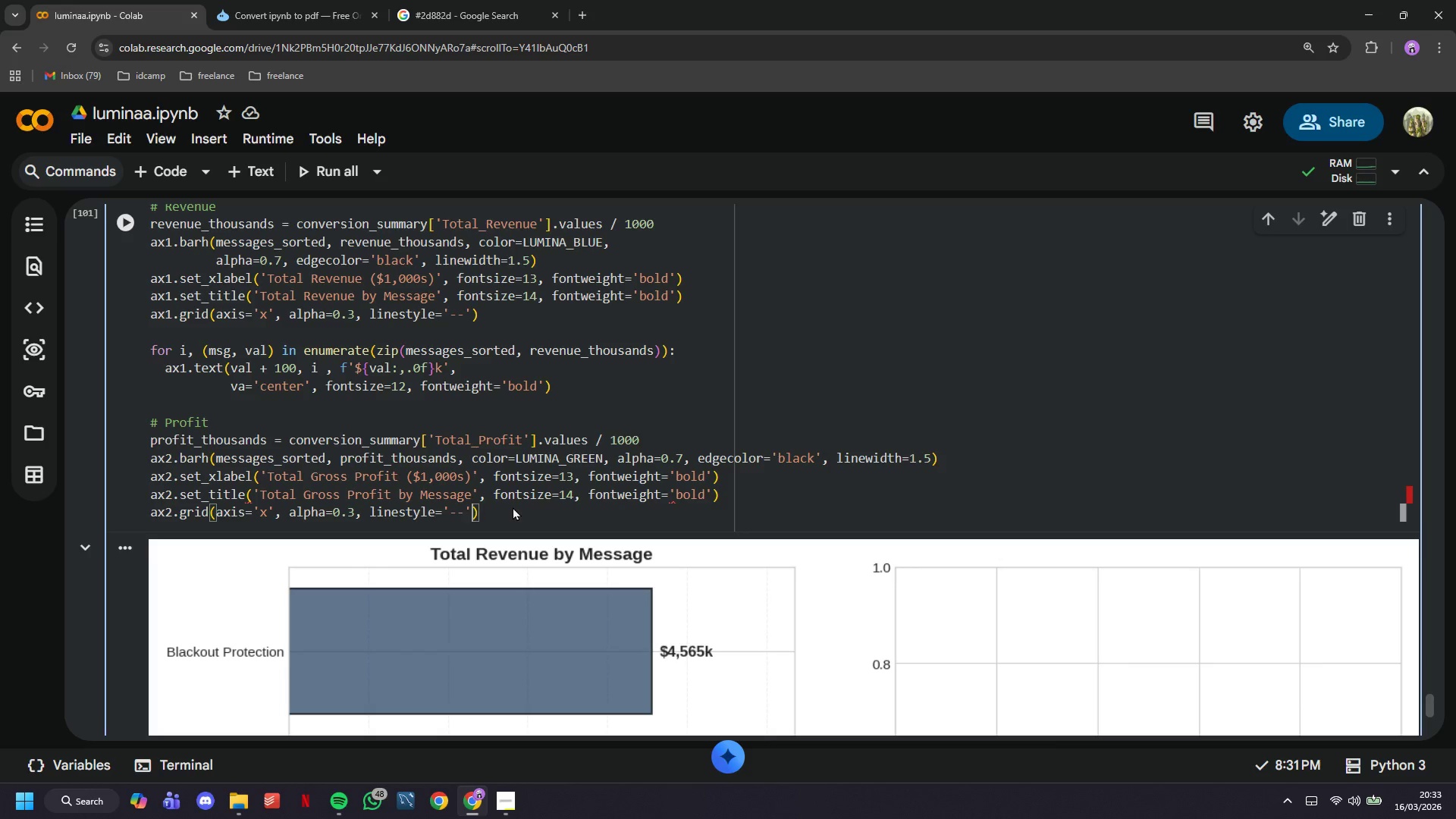 
key(ArrowRight)
 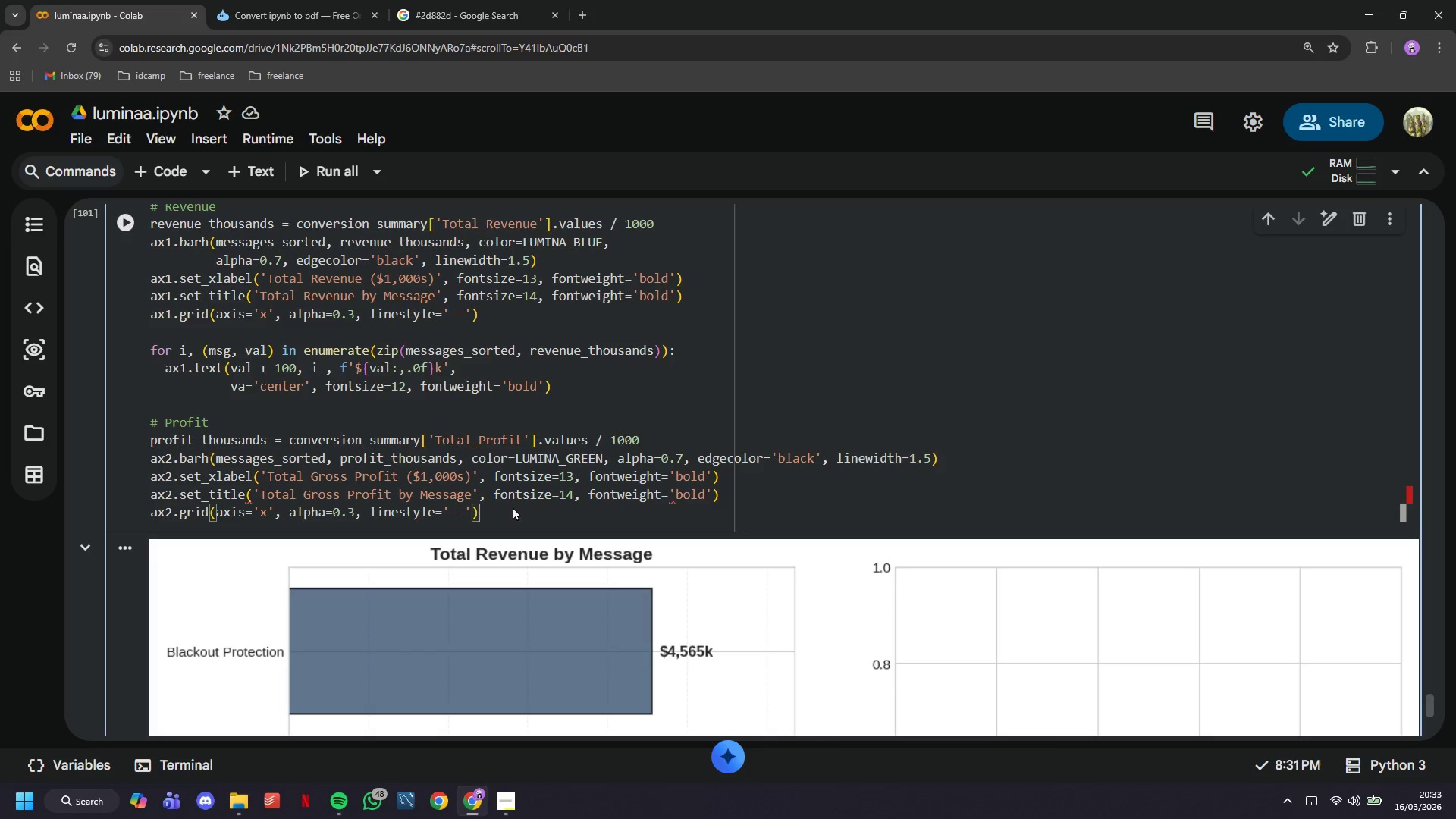 
key(ArrowRight)
 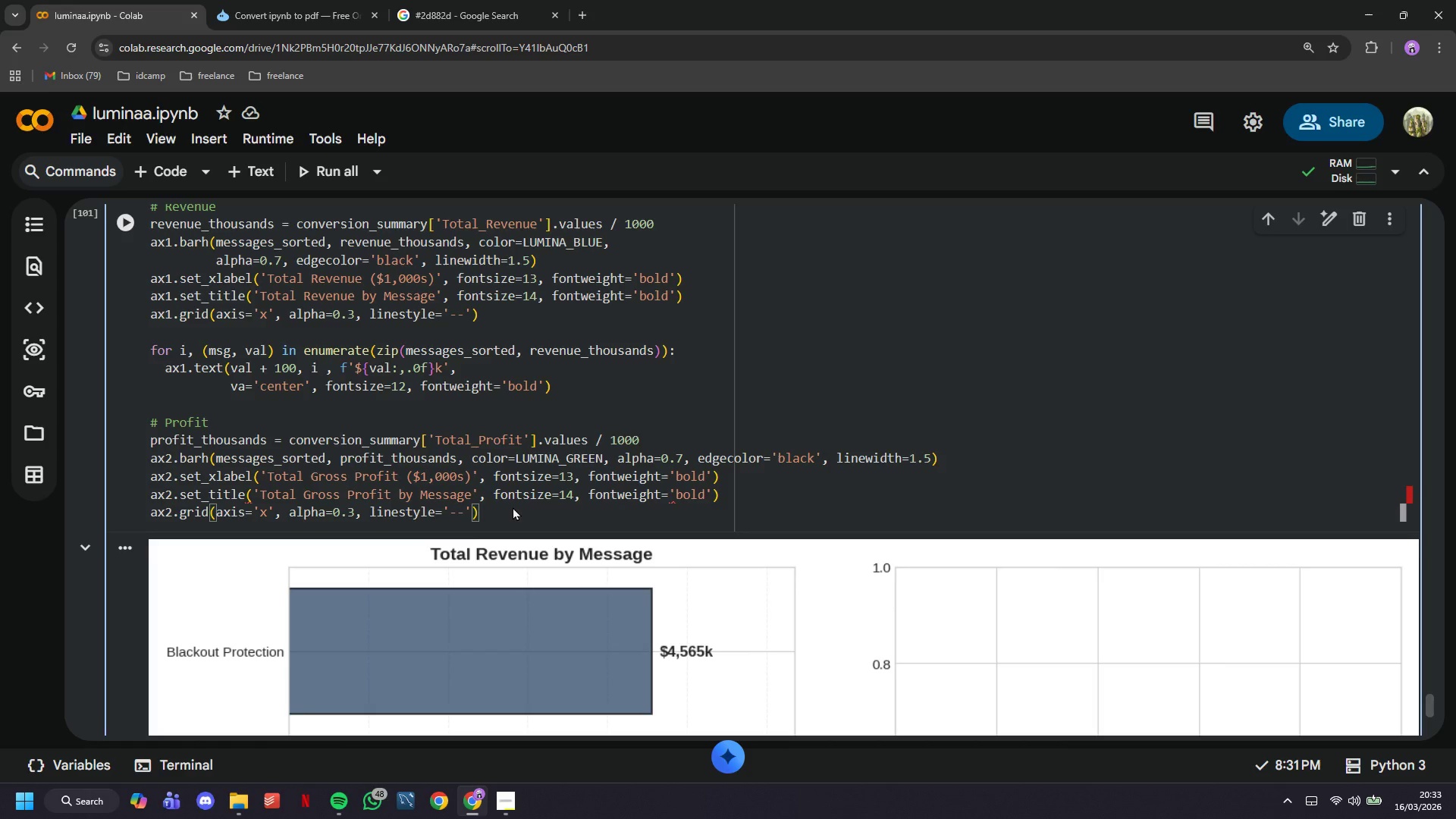 
key(Enter)
 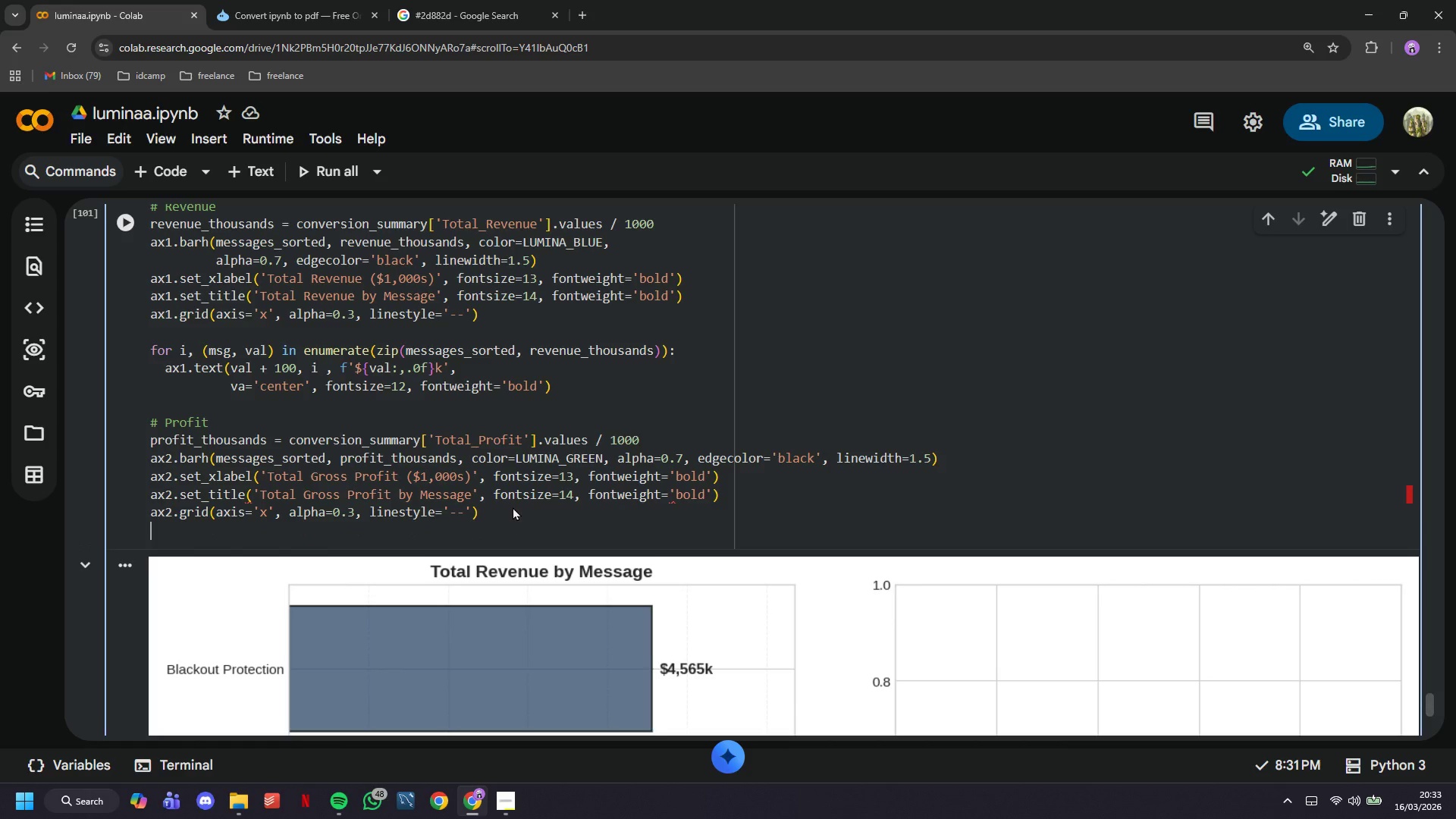 
key(Enter)
 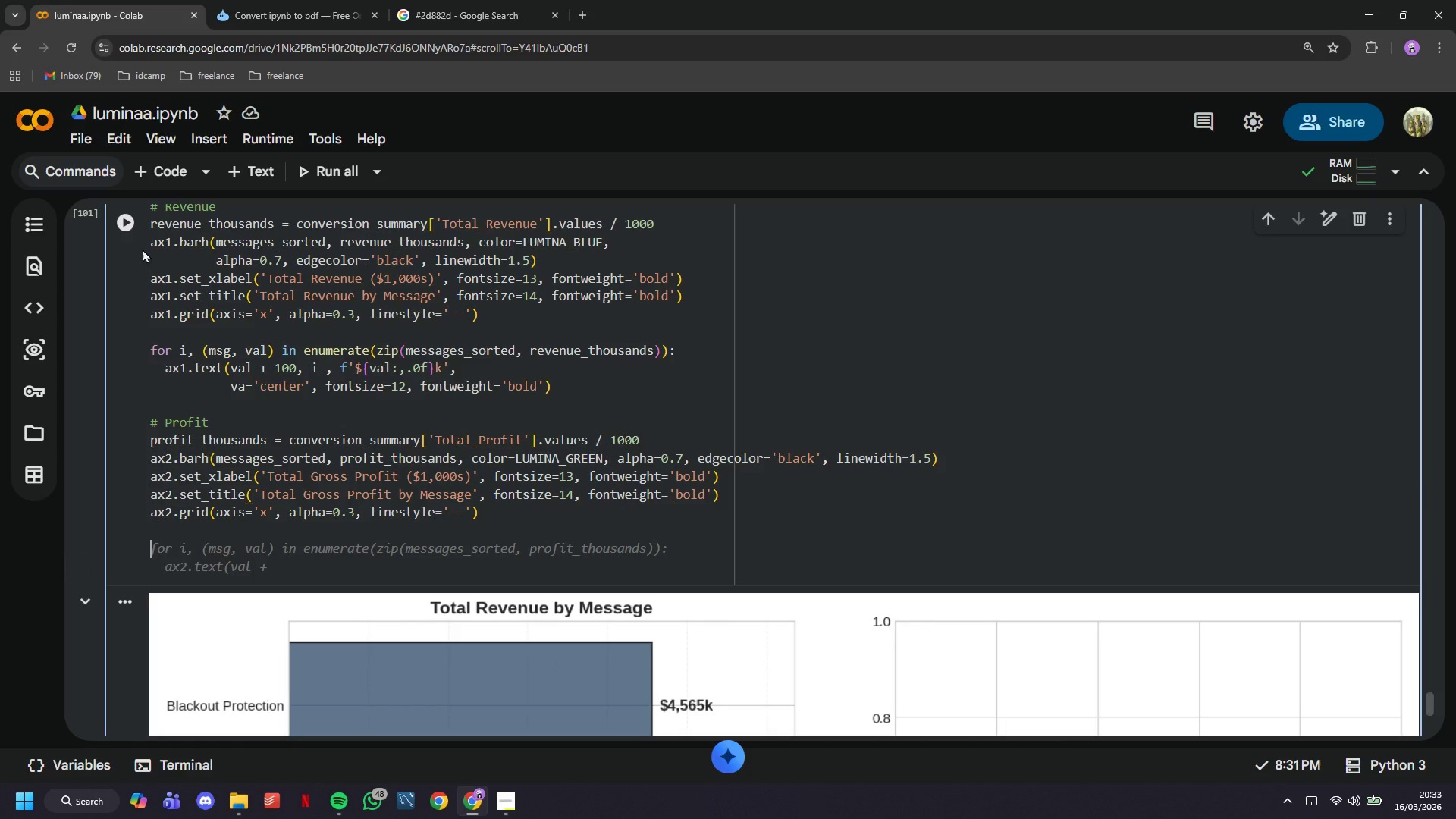 
left_click([136, 234])
 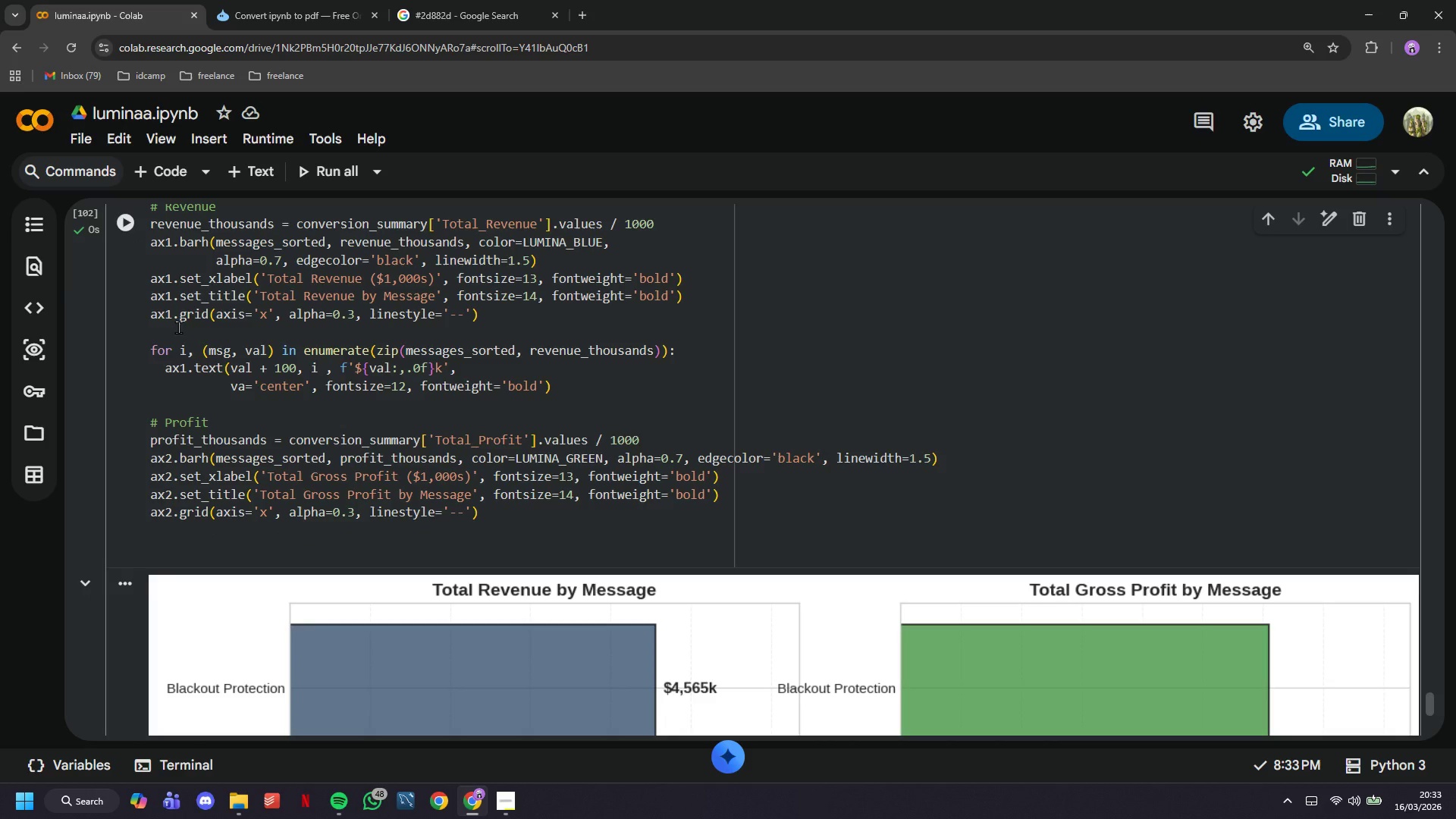 
scroll: coordinate [197, 359], scroll_direction: down, amount: 4.0
 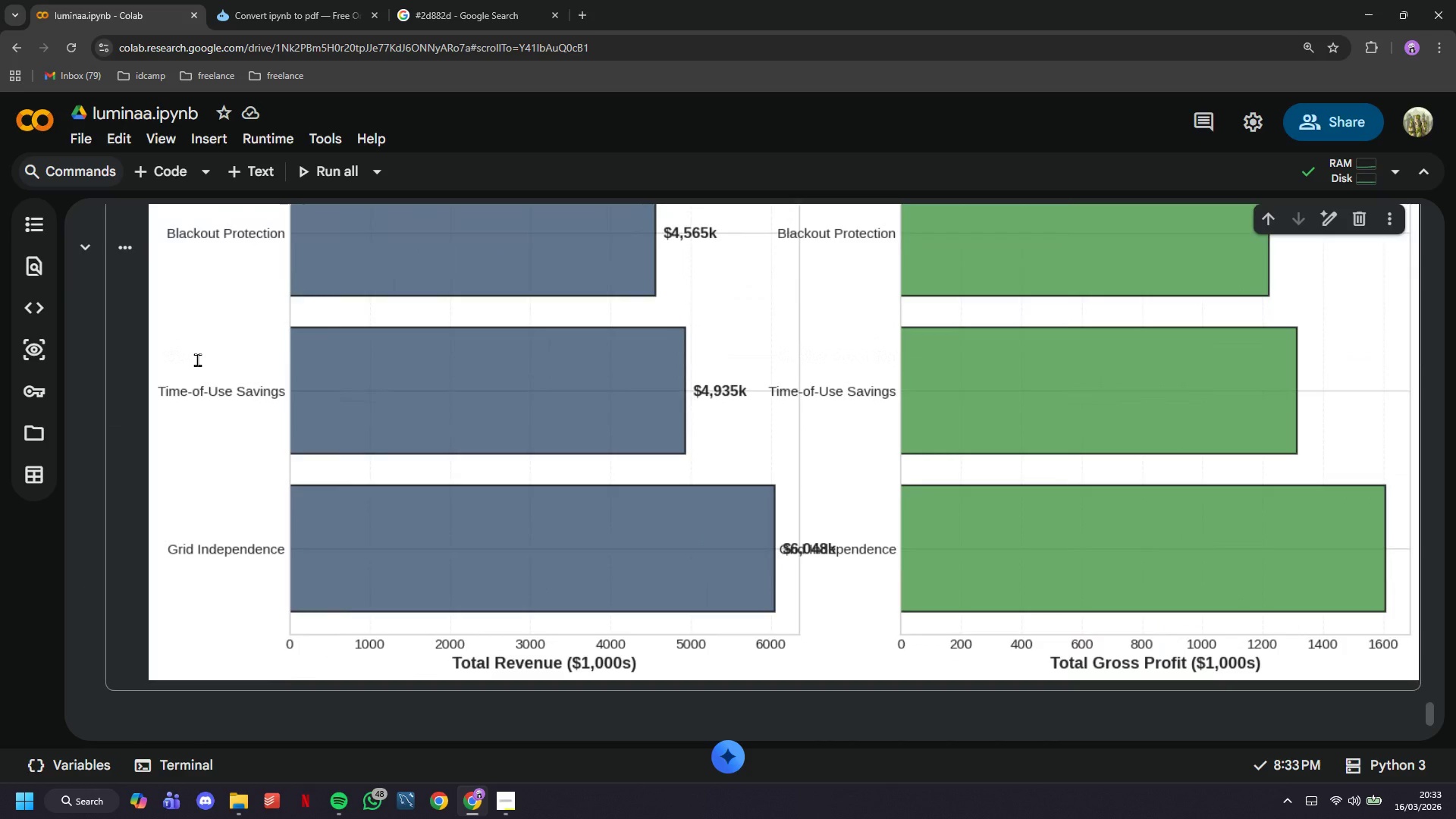 
scroll: coordinate [197, 359], scroll_direction: up, amount: 2.0
 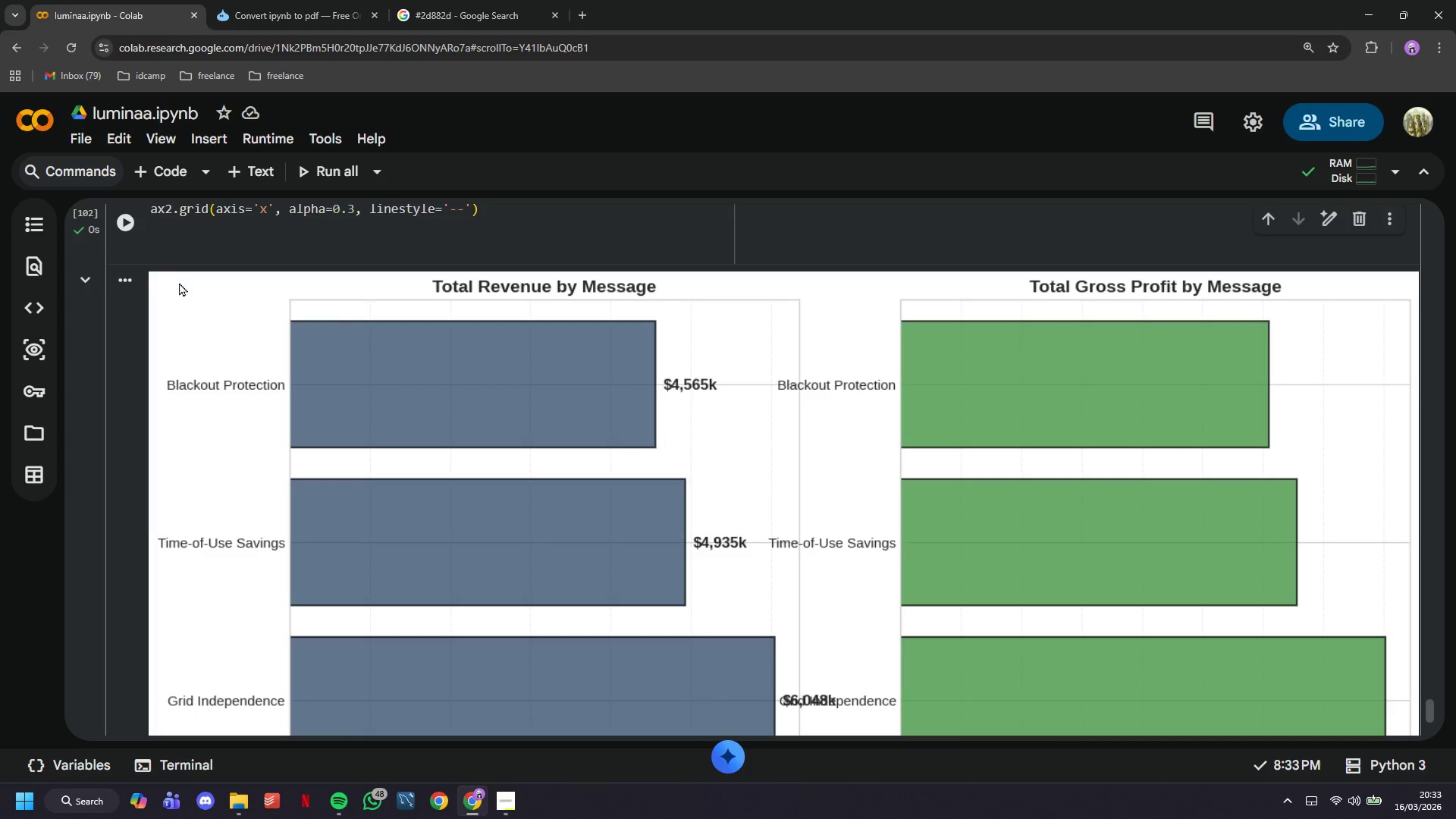 
left_click([182, 249])
 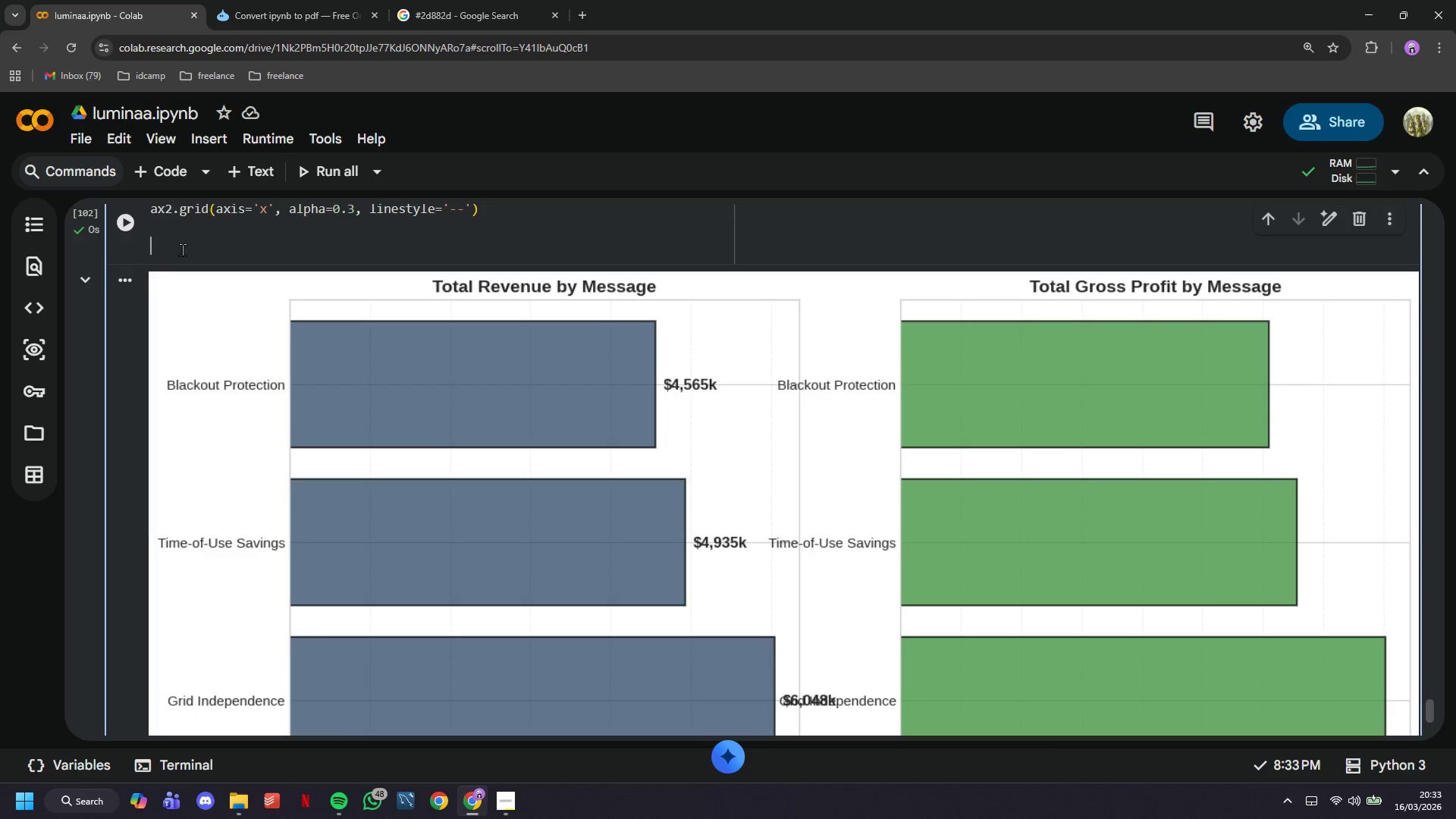 
type(for i, (msg, val)
 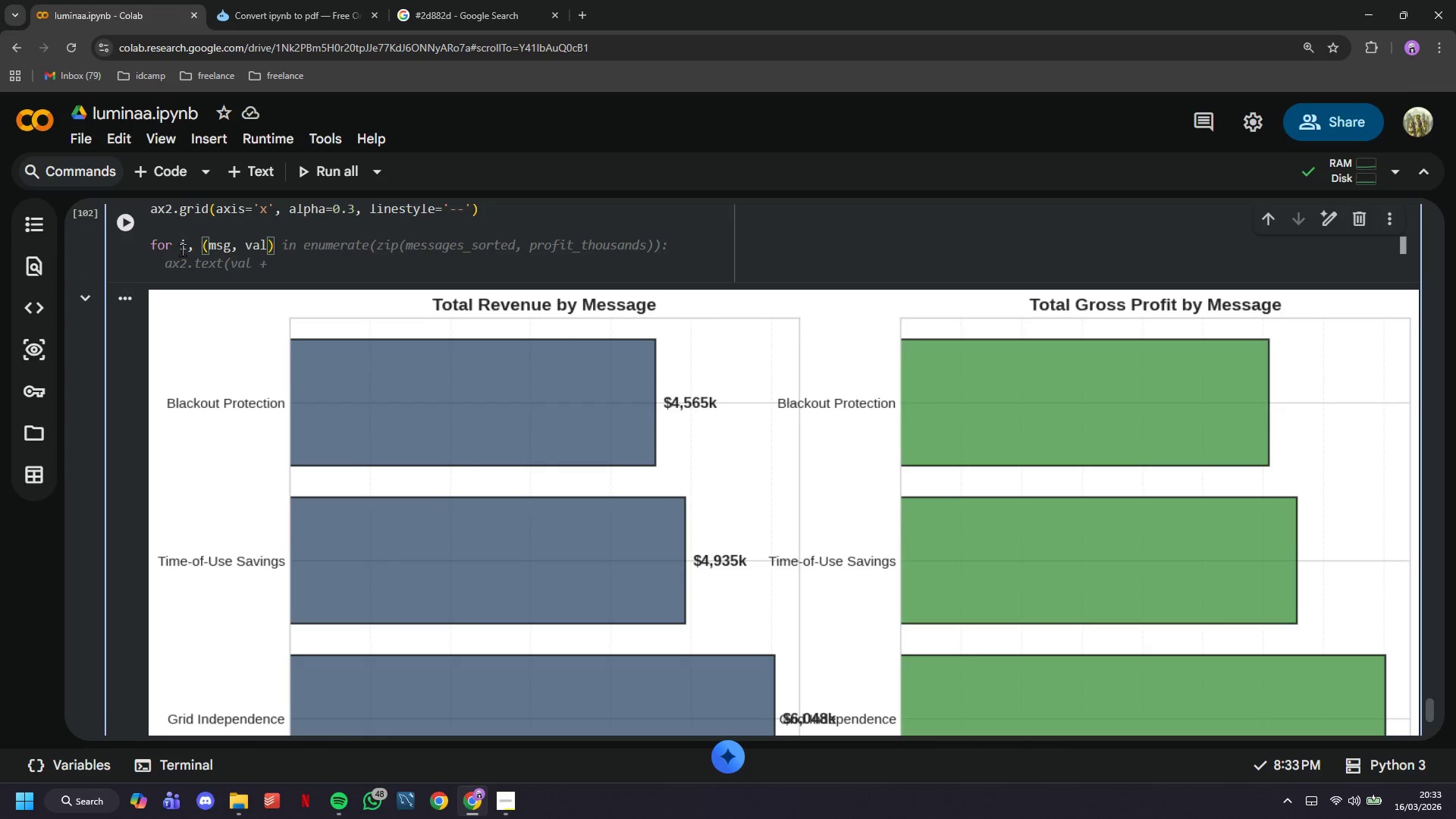 
key(ArrowRight)
 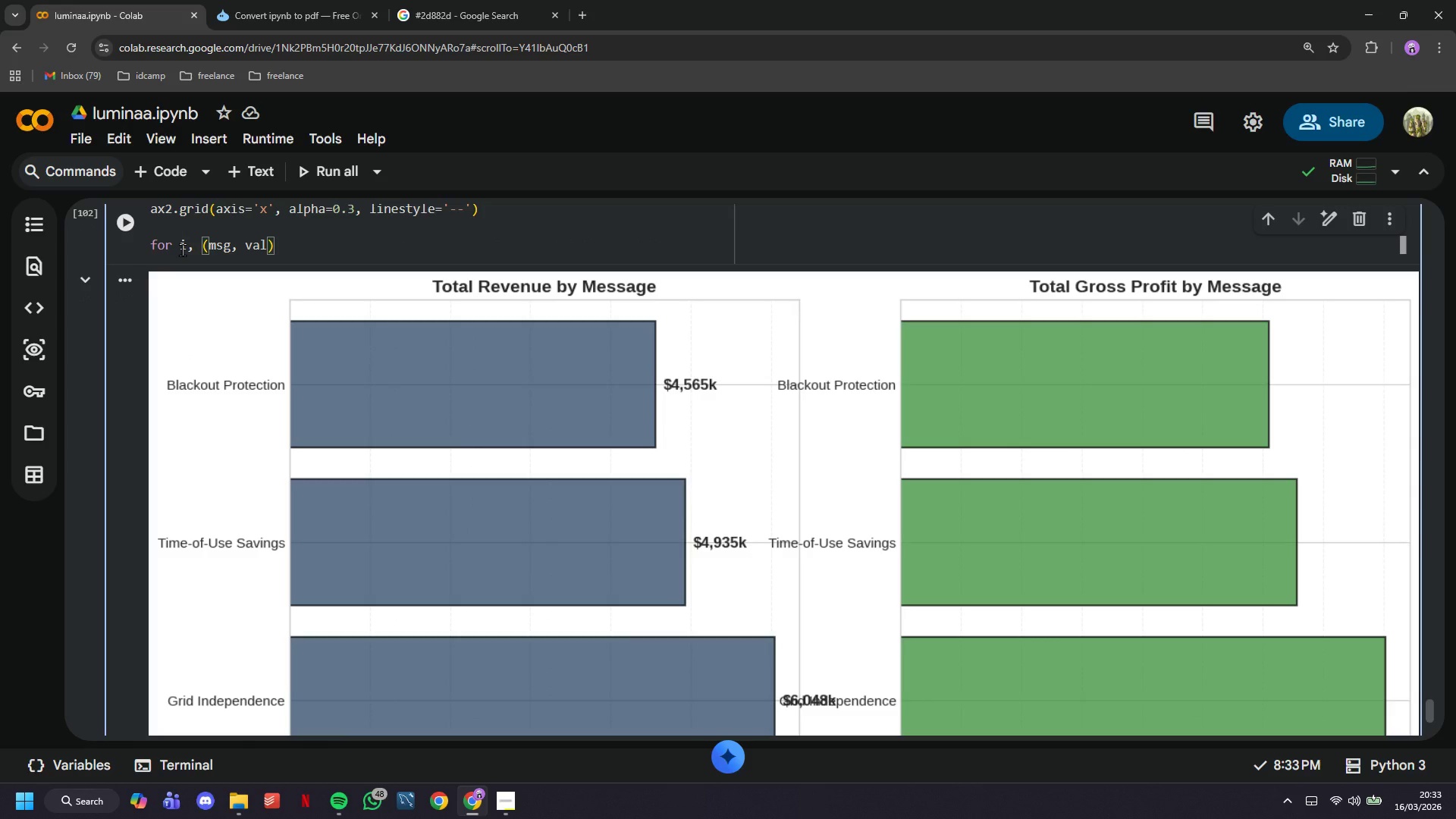 
type( ine)
key(Backspace)
type( enumerate(zip))
key(Backspace)
type((me)
 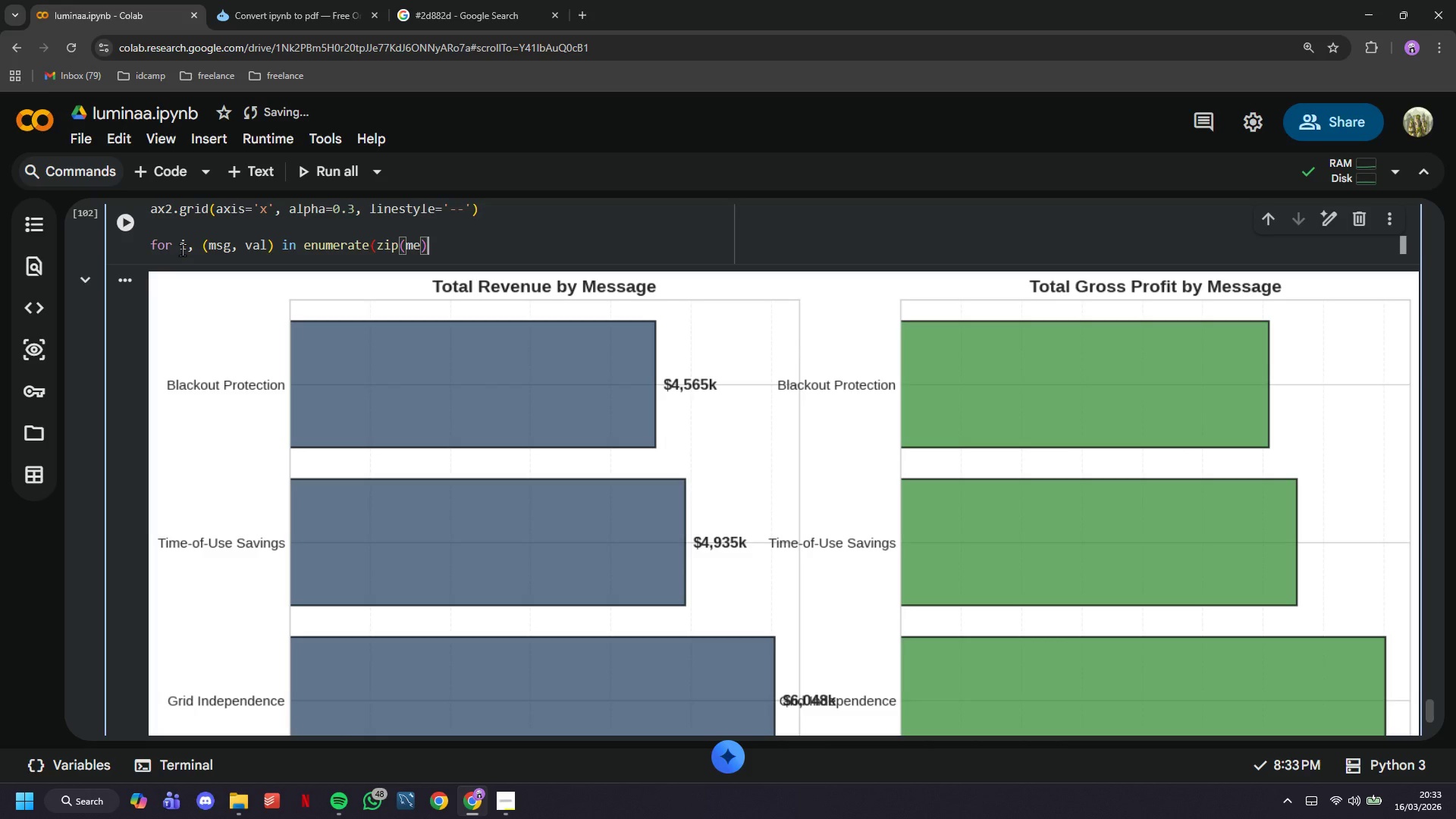 
 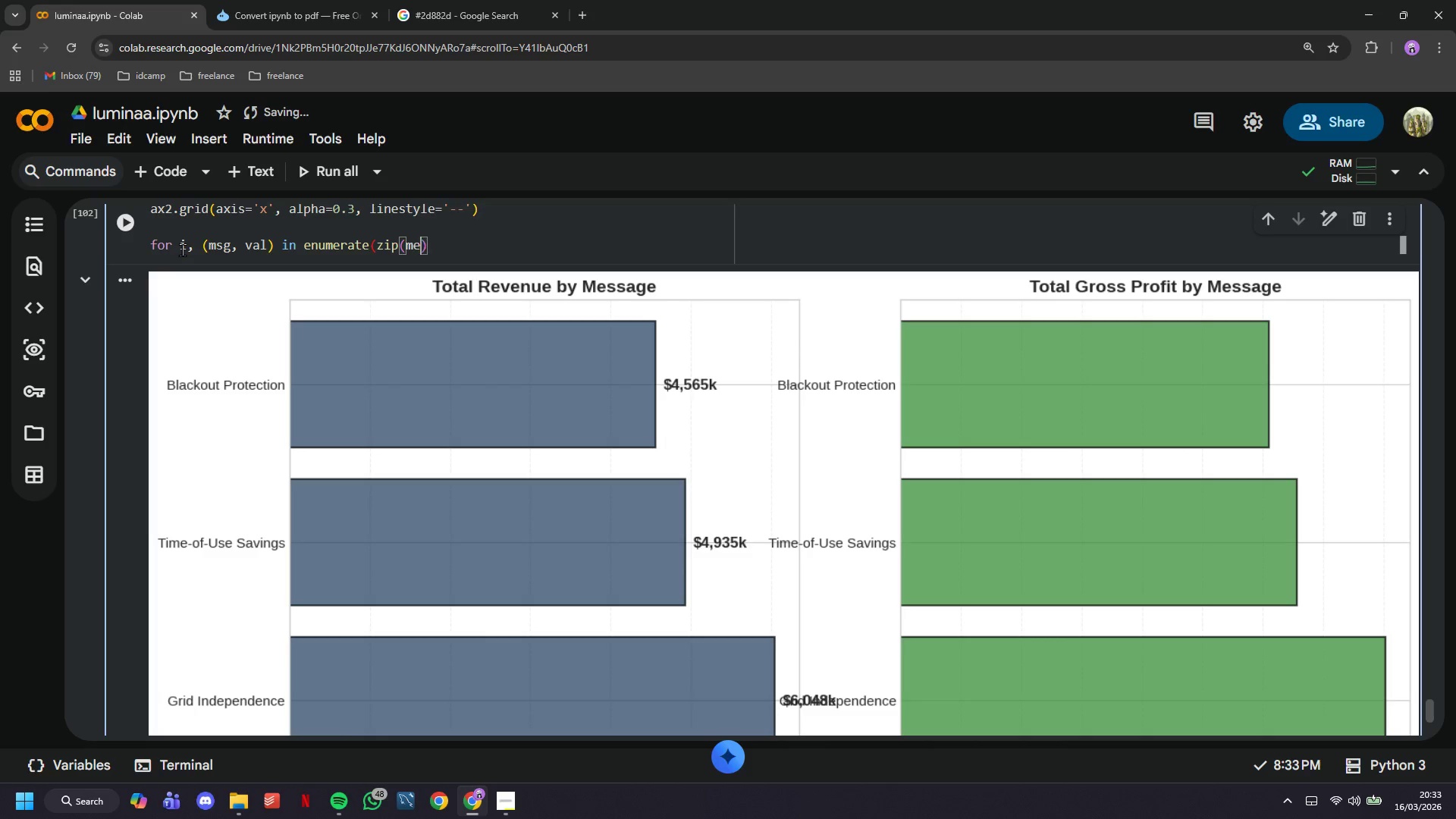 
key(ArrowRight)
 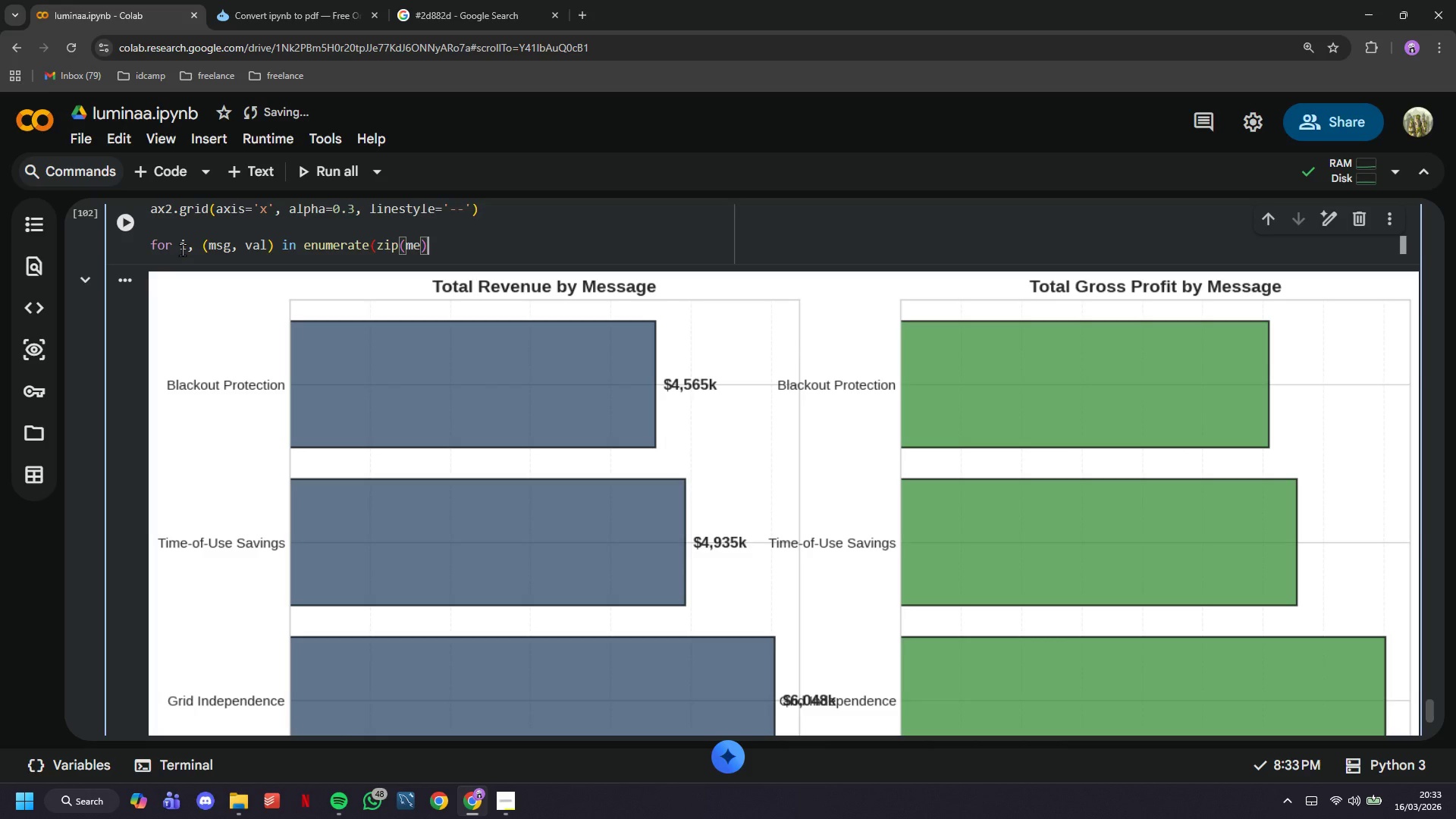 
key(Shift+ShiftLeft)
 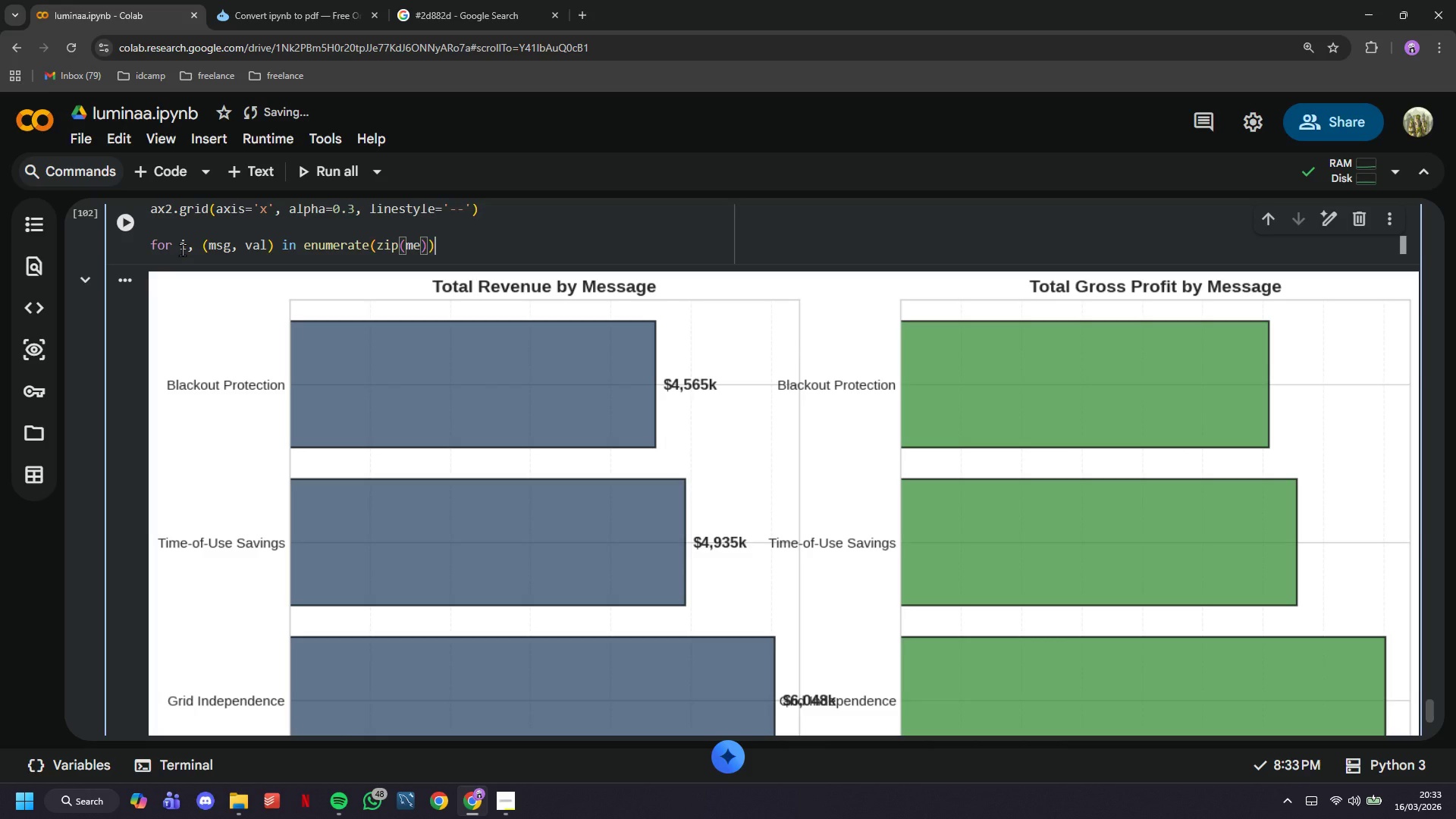 
key(Shift+0)
 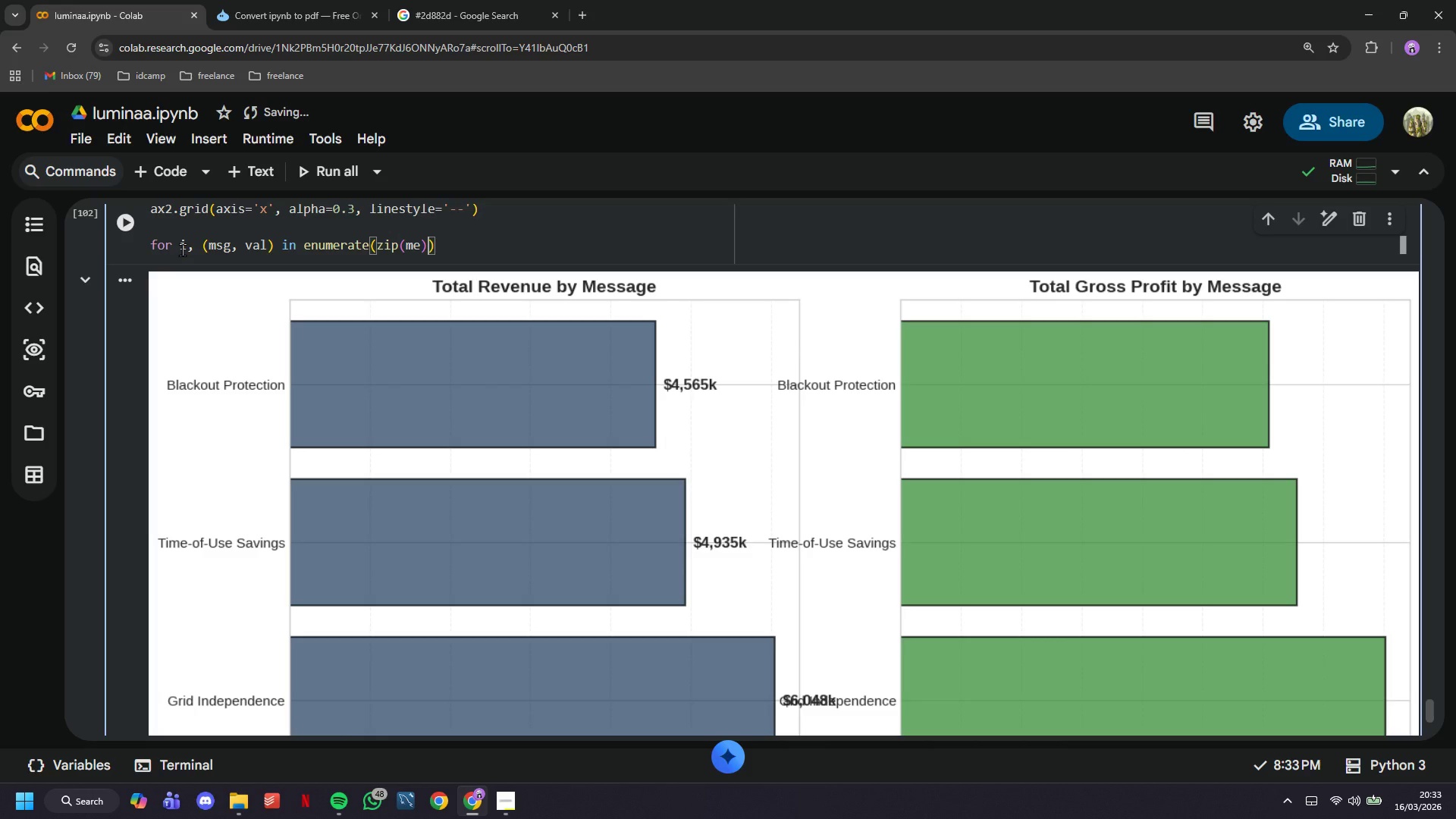 
key(ArrowLeft)
 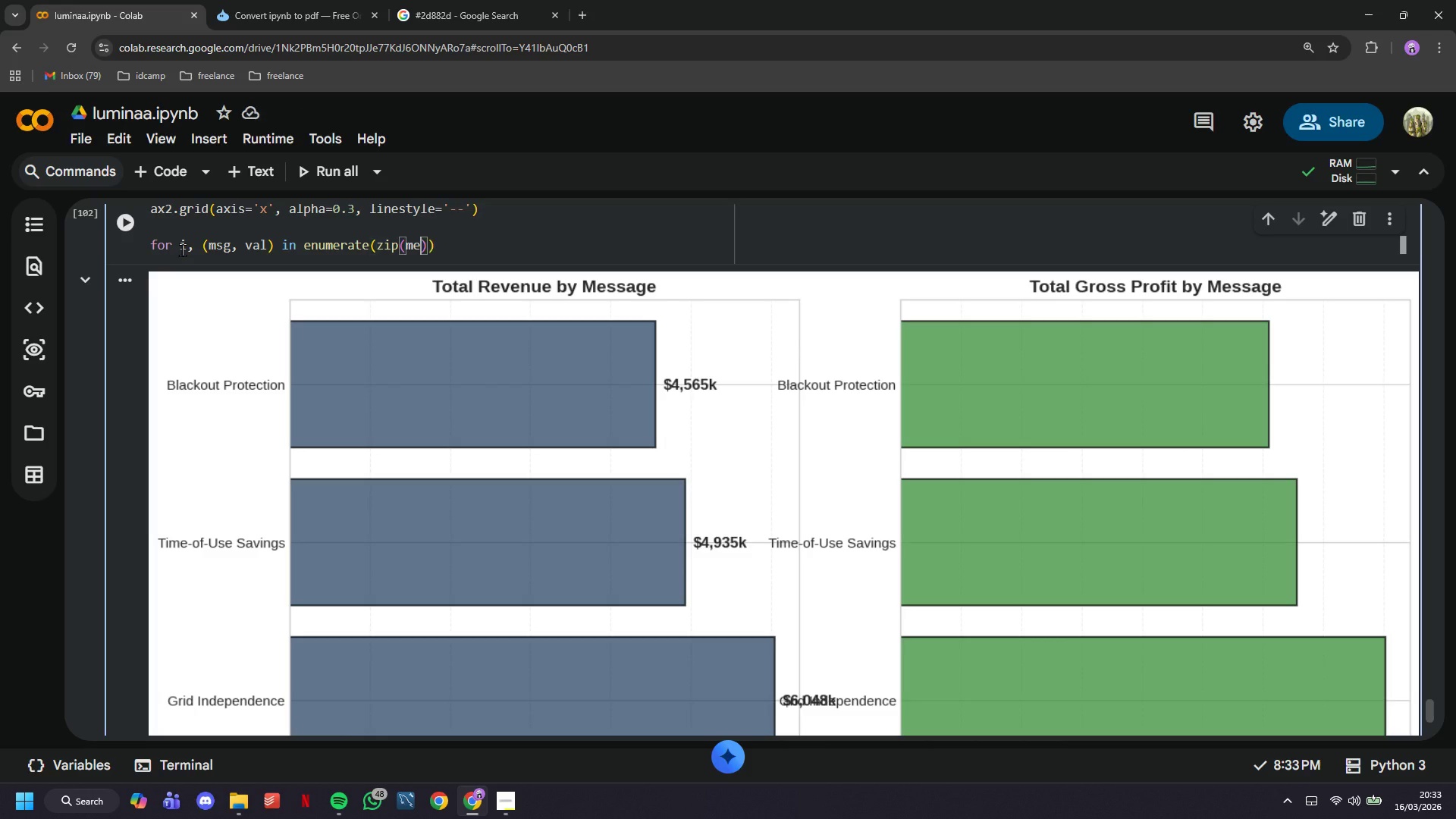 
key(ArrowLeft)
 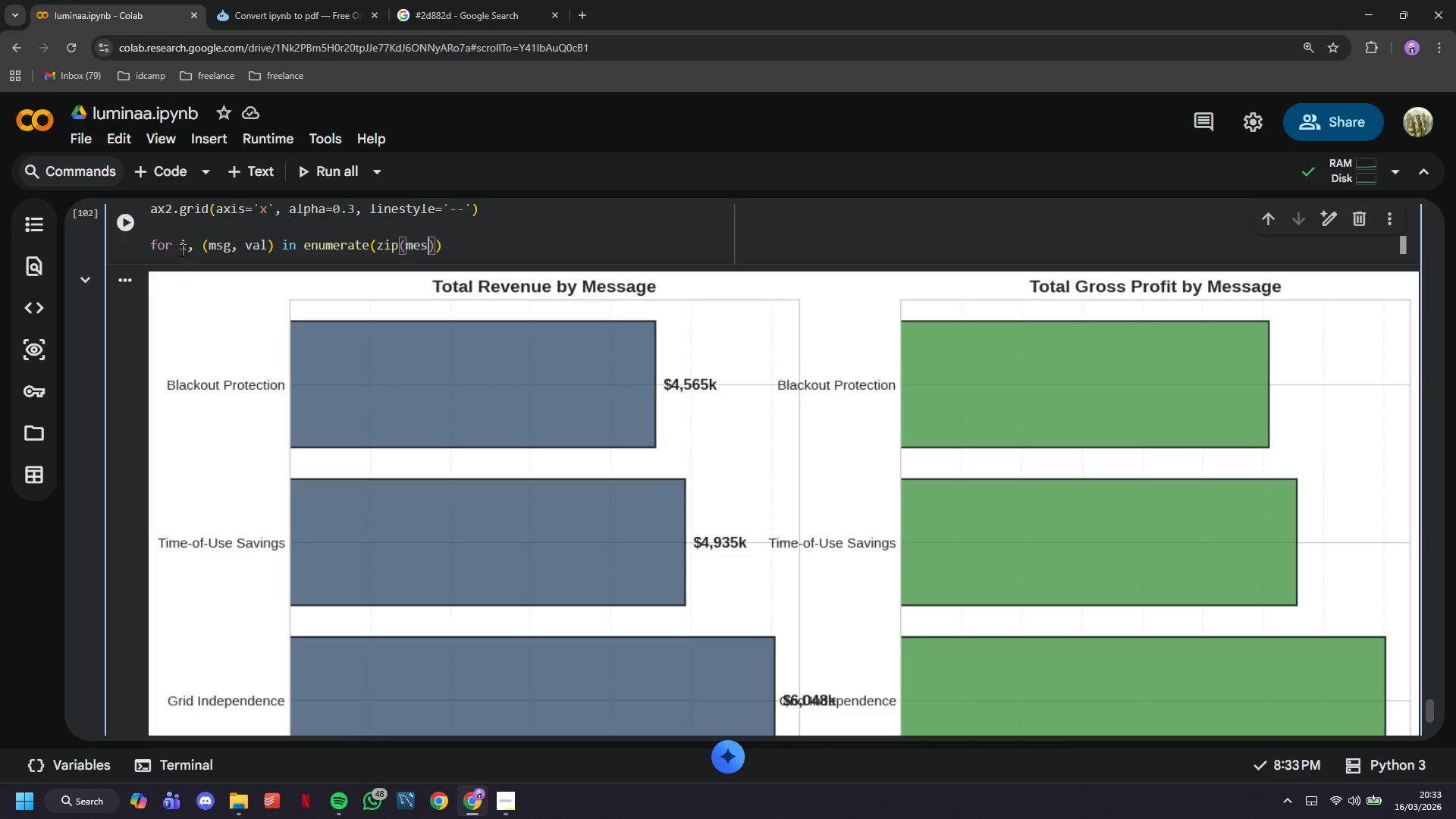 
type(sa)
key(Backspace)
type(sa)
 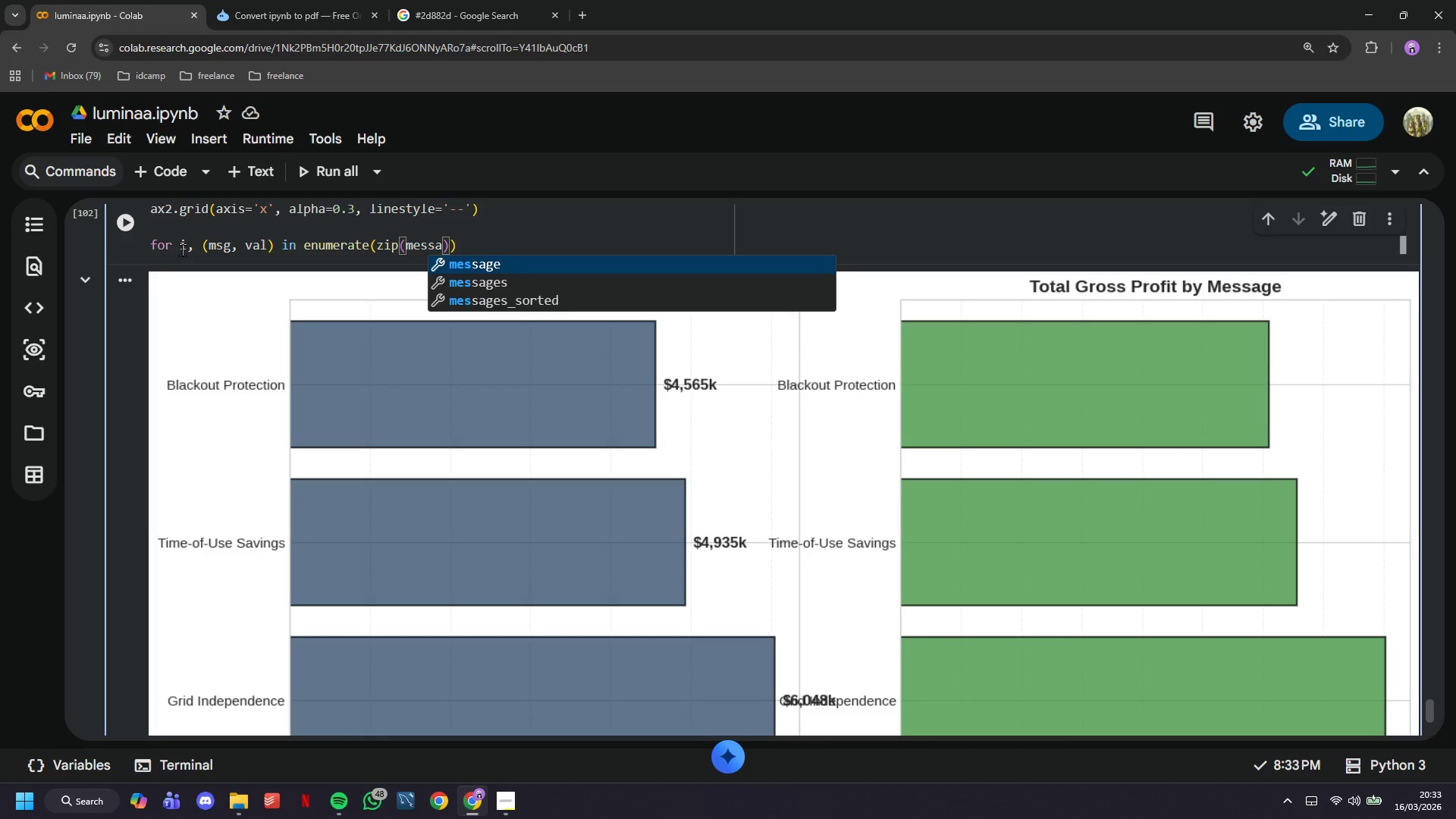 
key(ArrowDown)
 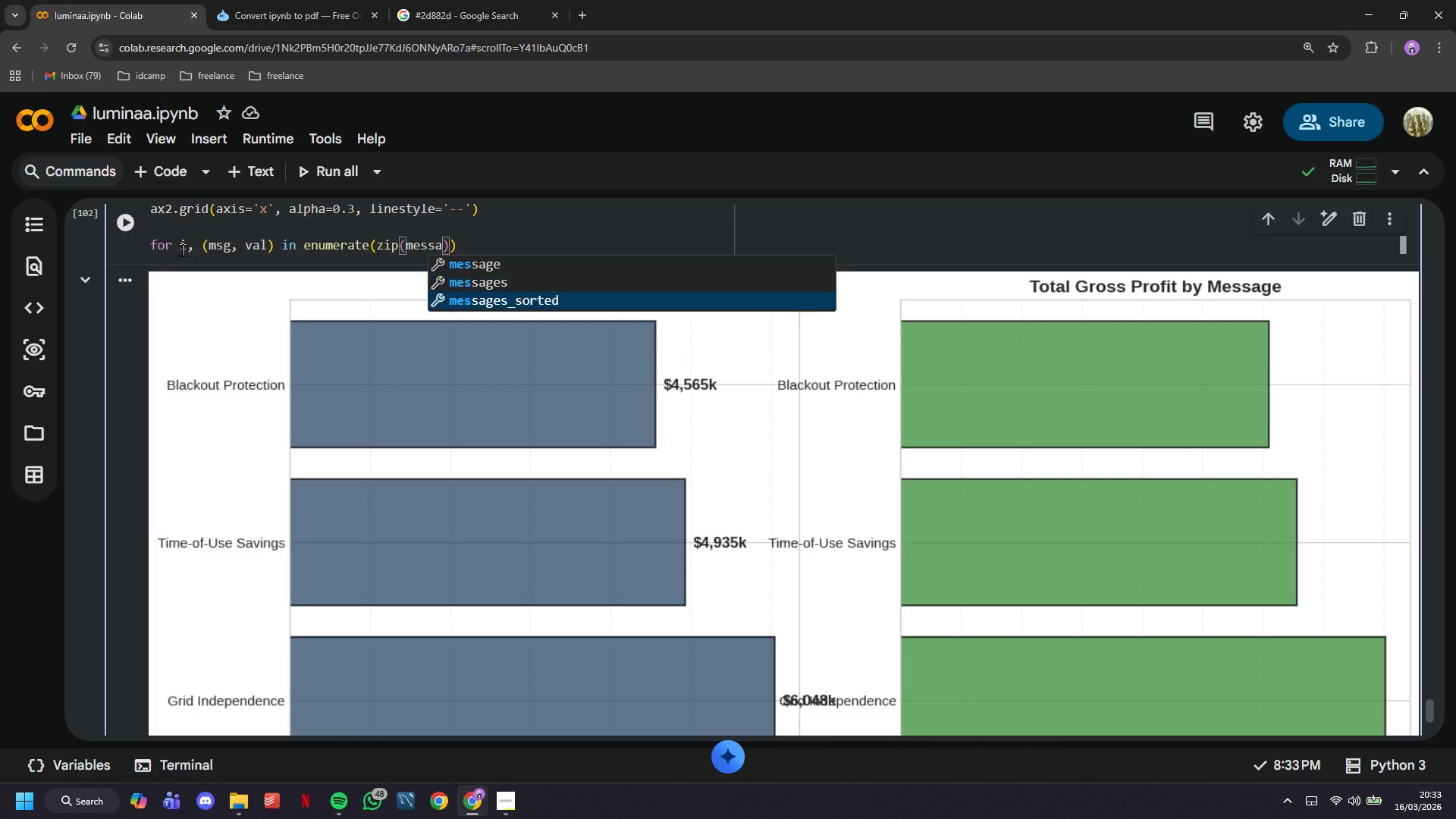 
key(ArrowDown)
 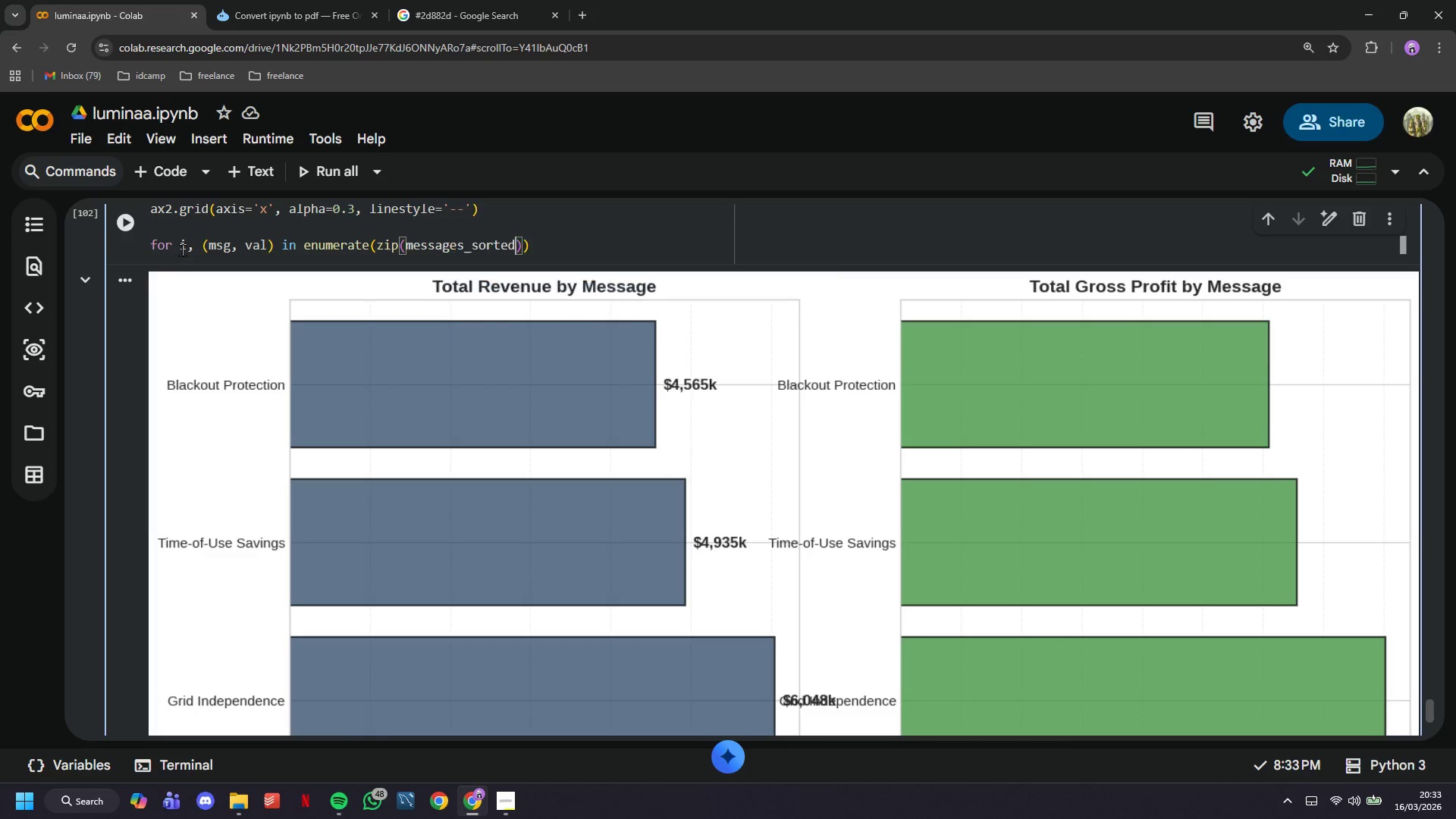 
key(Enter)
 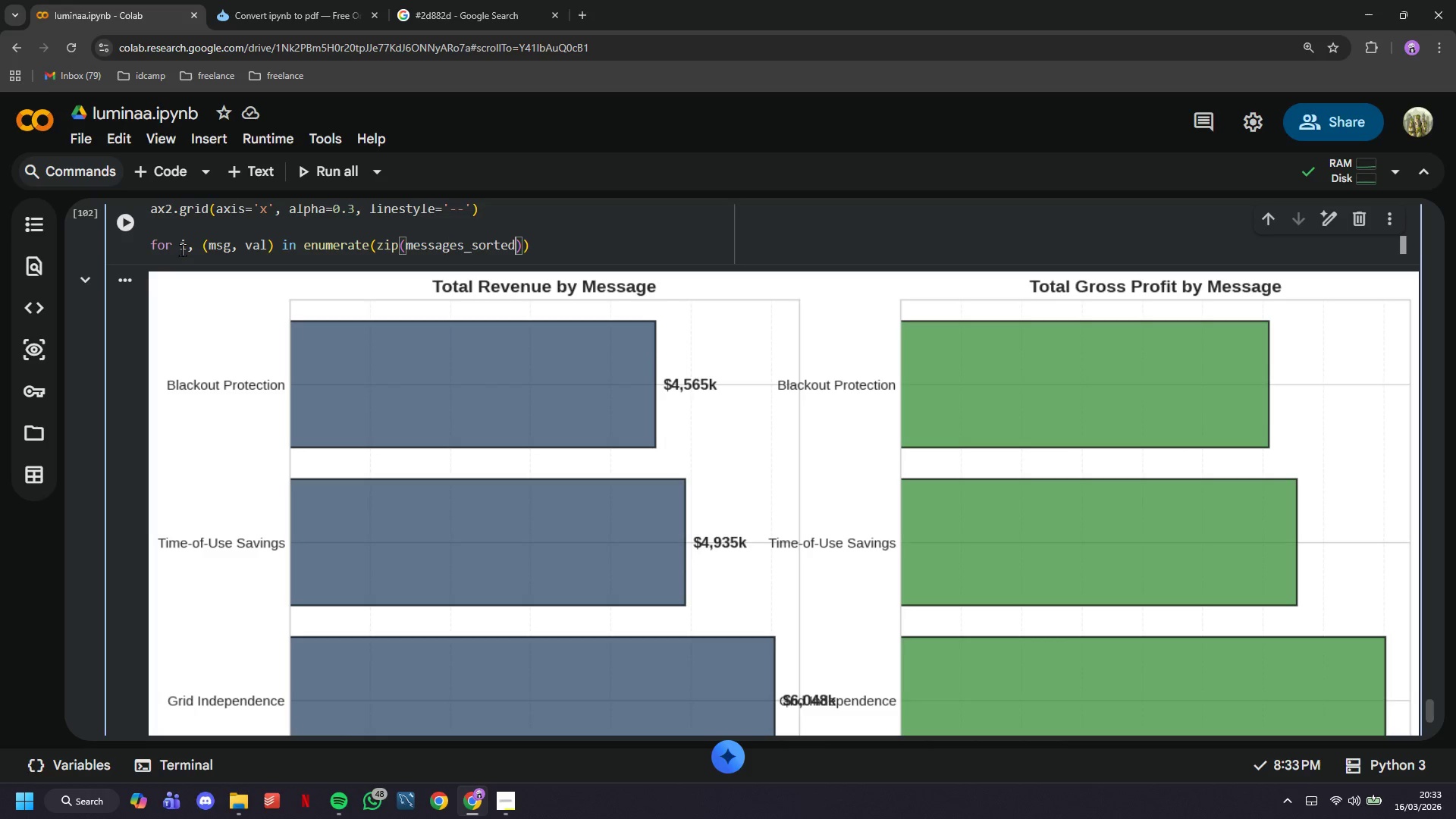 
type(, profit_thousands)
 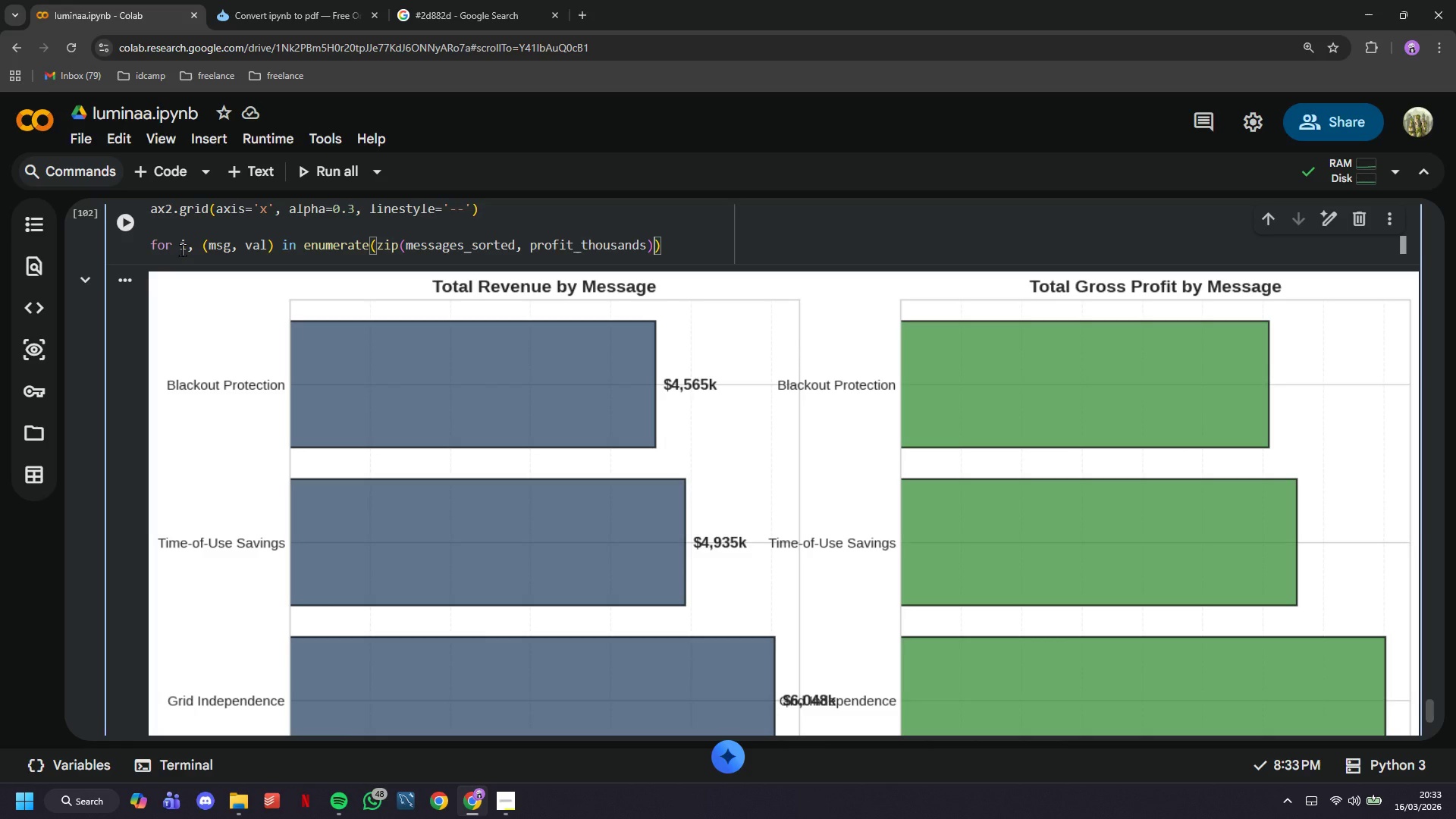 
 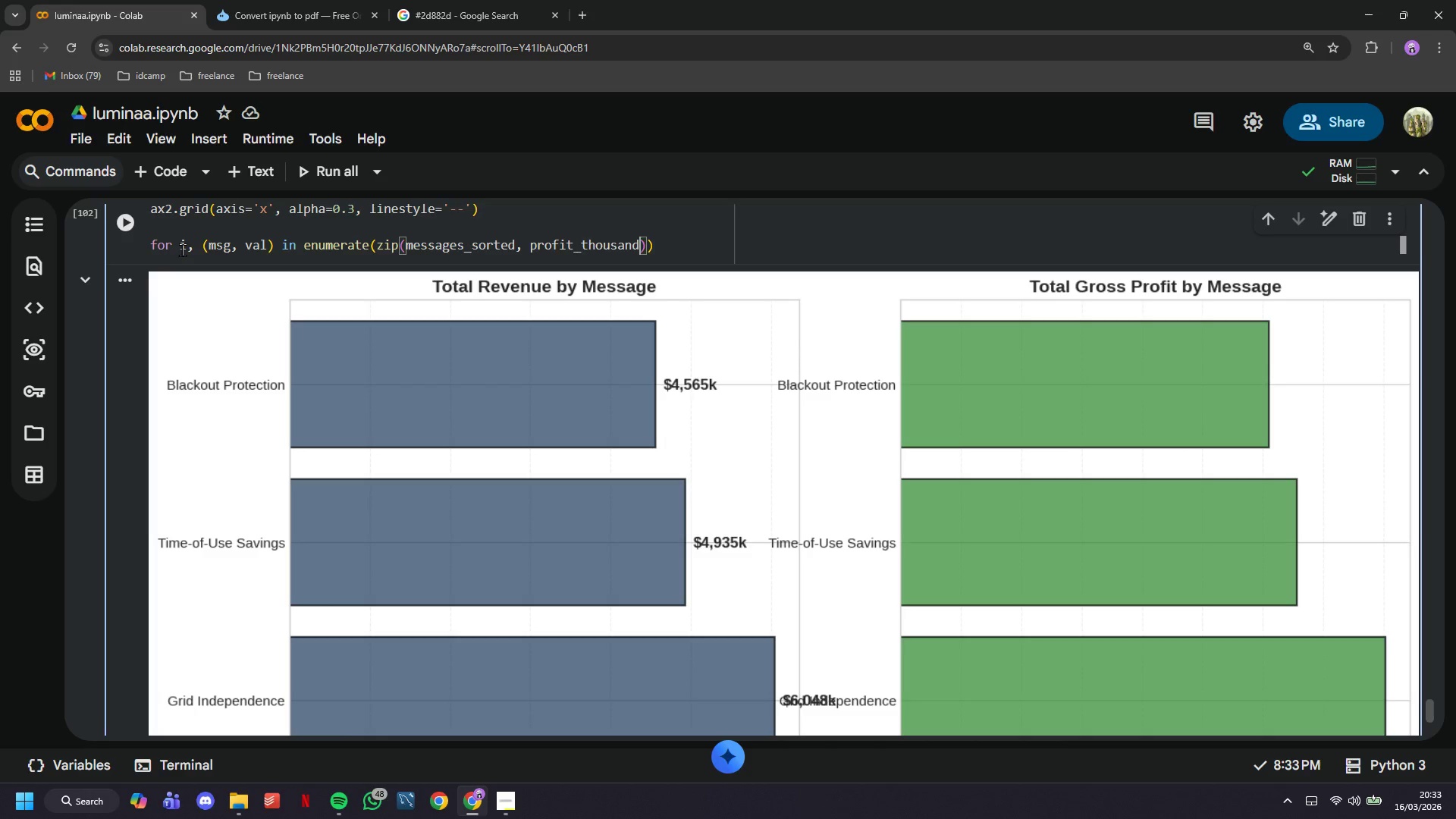 
key(ArrowRight)
 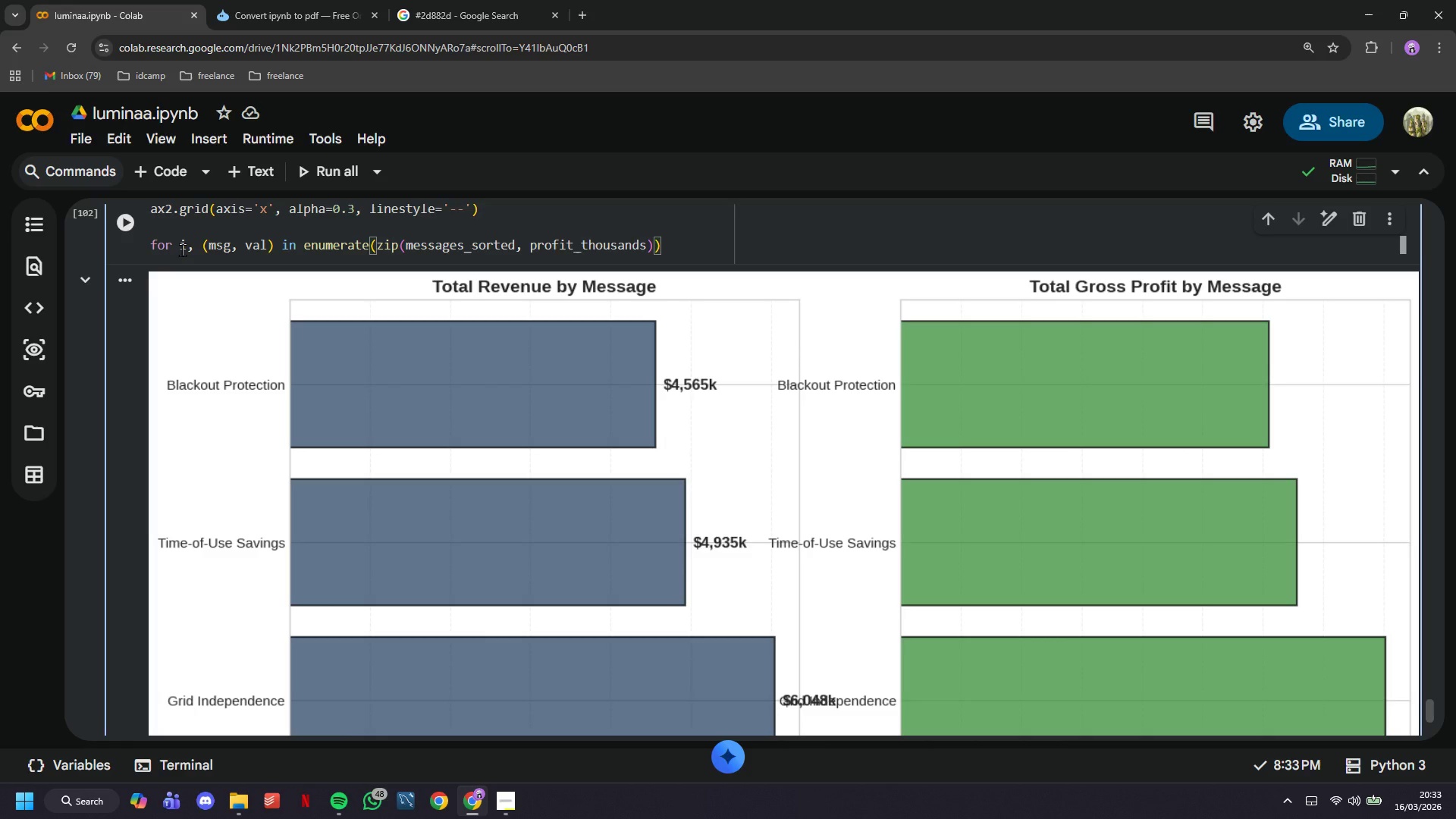 
key(ArrowRight)
 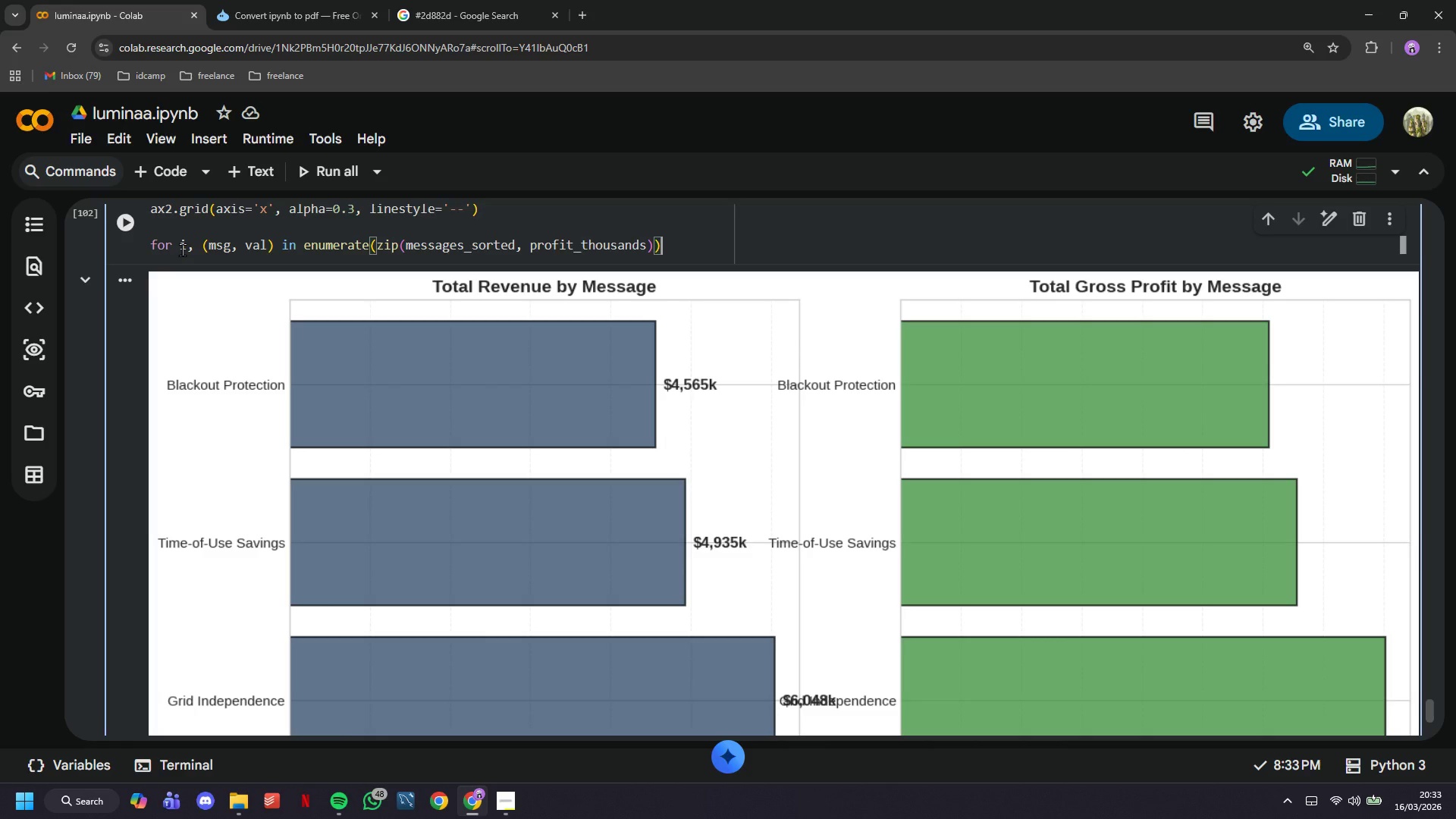 
key(Shift+Semicolon)
 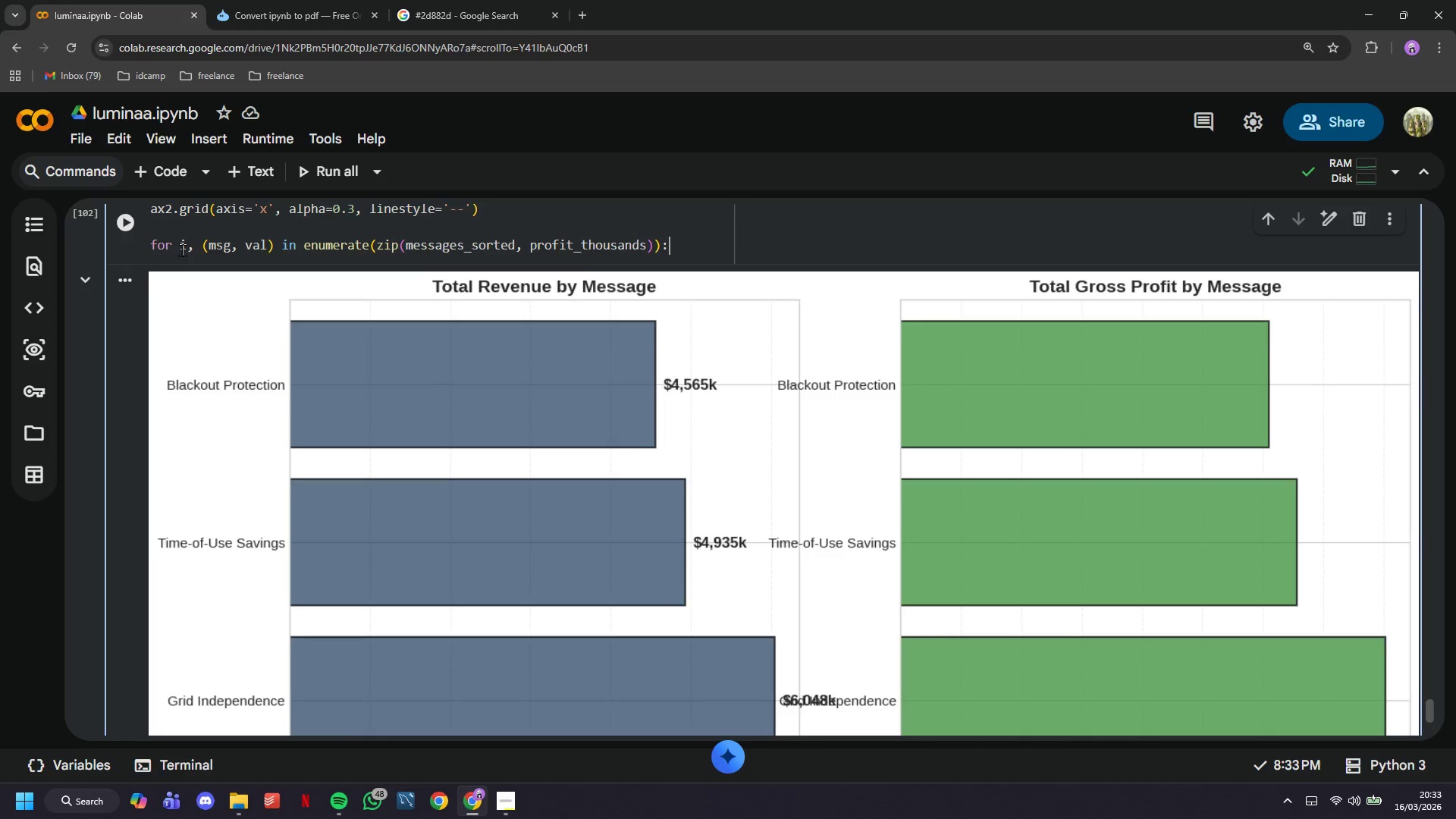 
key(Enter)
 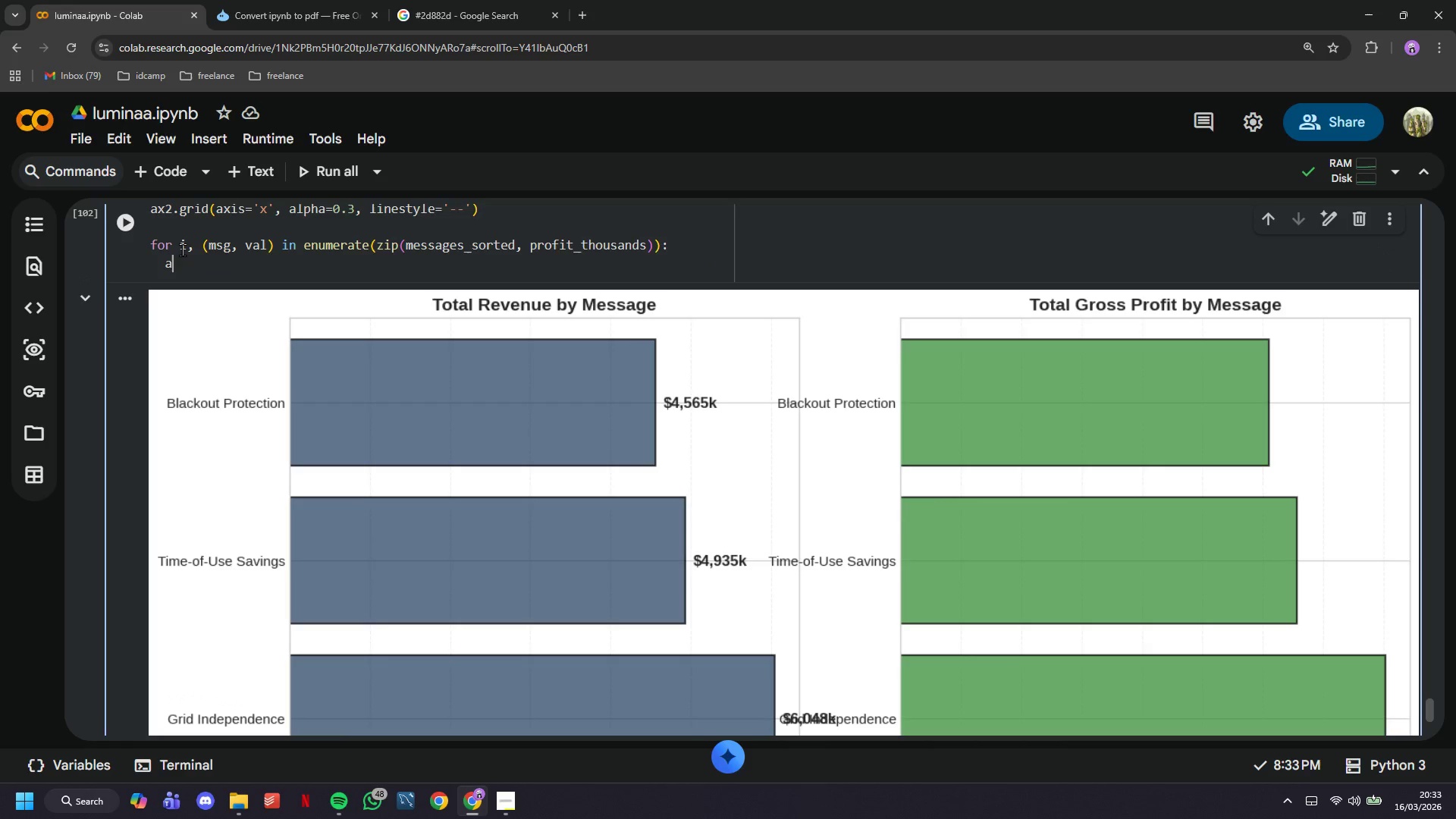 
type(ax2.e)
key(Backspace)
type(text(va;)
key(Backspace)
type(l + 50, i ,)
key(Backspace)
key(Backspace)
type(, f'${val:,.0f)
 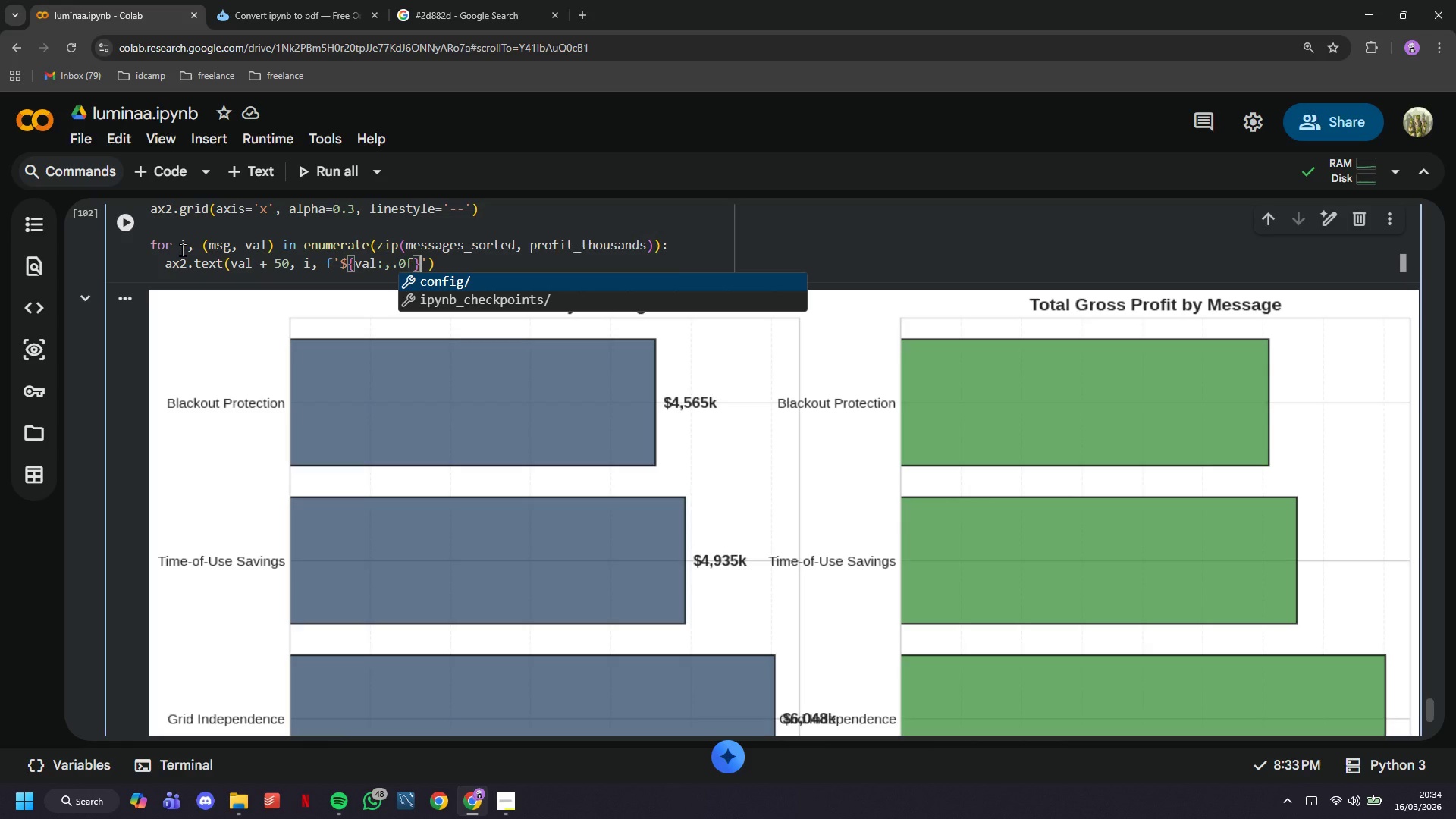 
 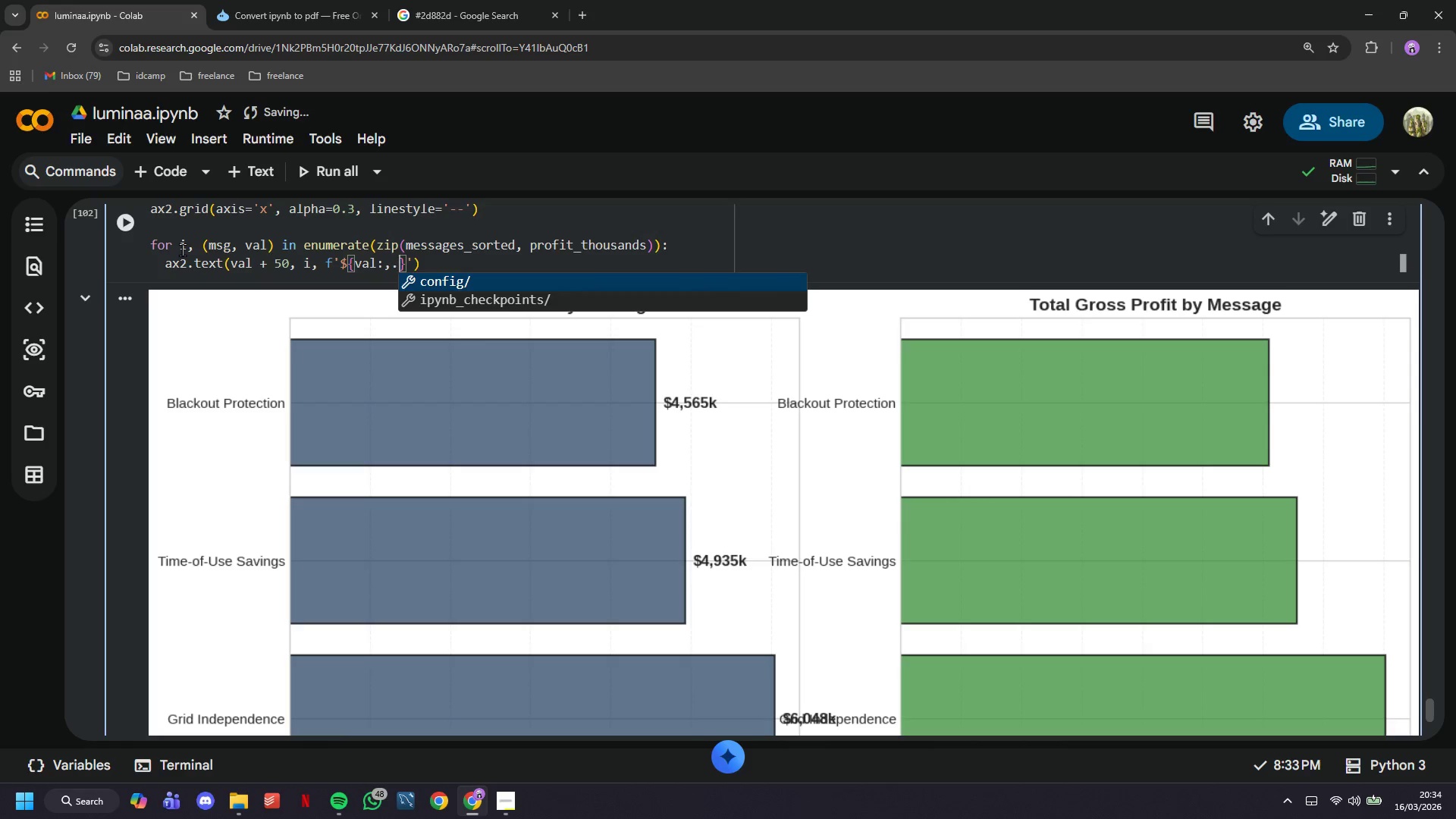 
key(ArrowRight)
 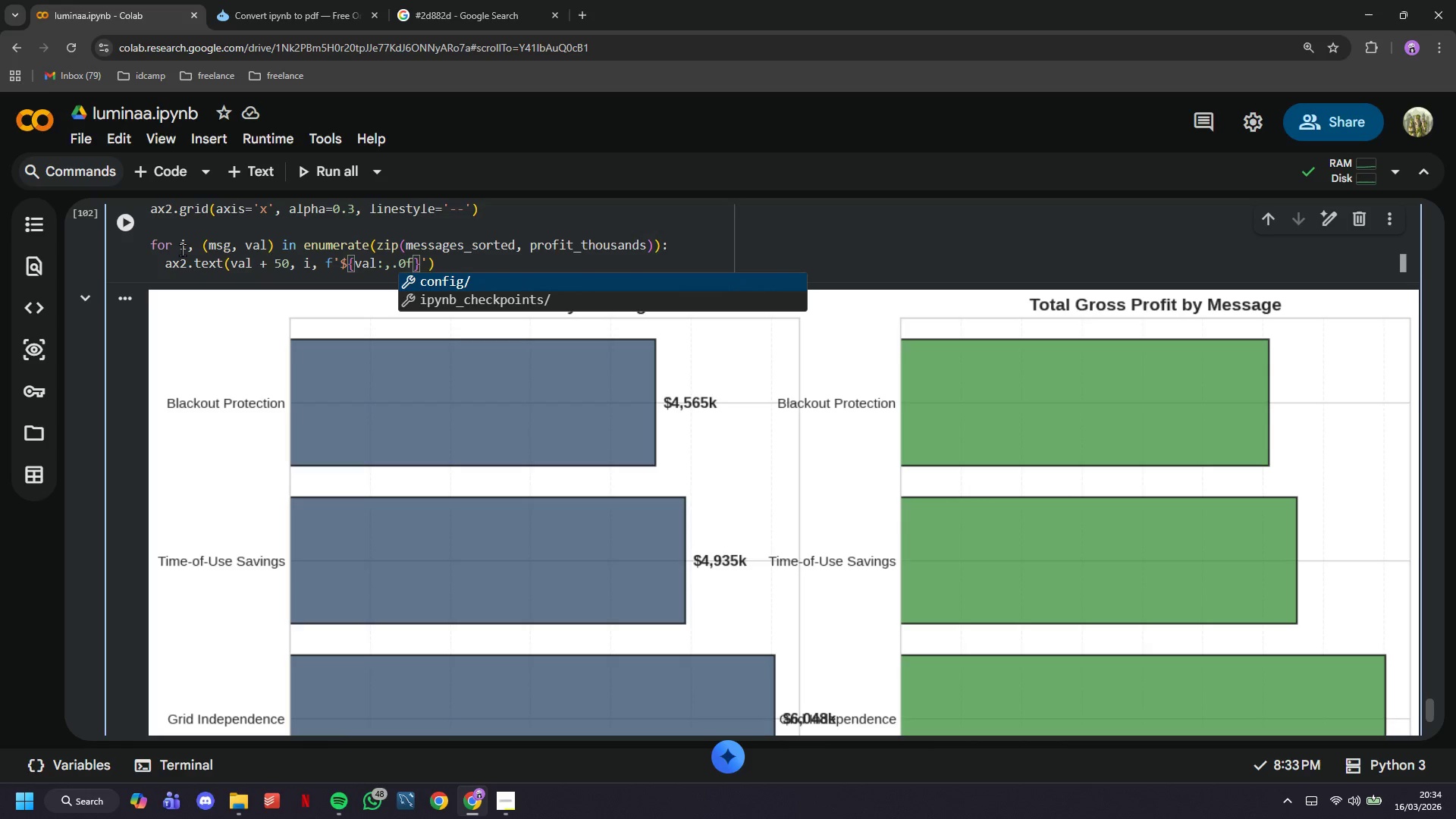 
key(L)
 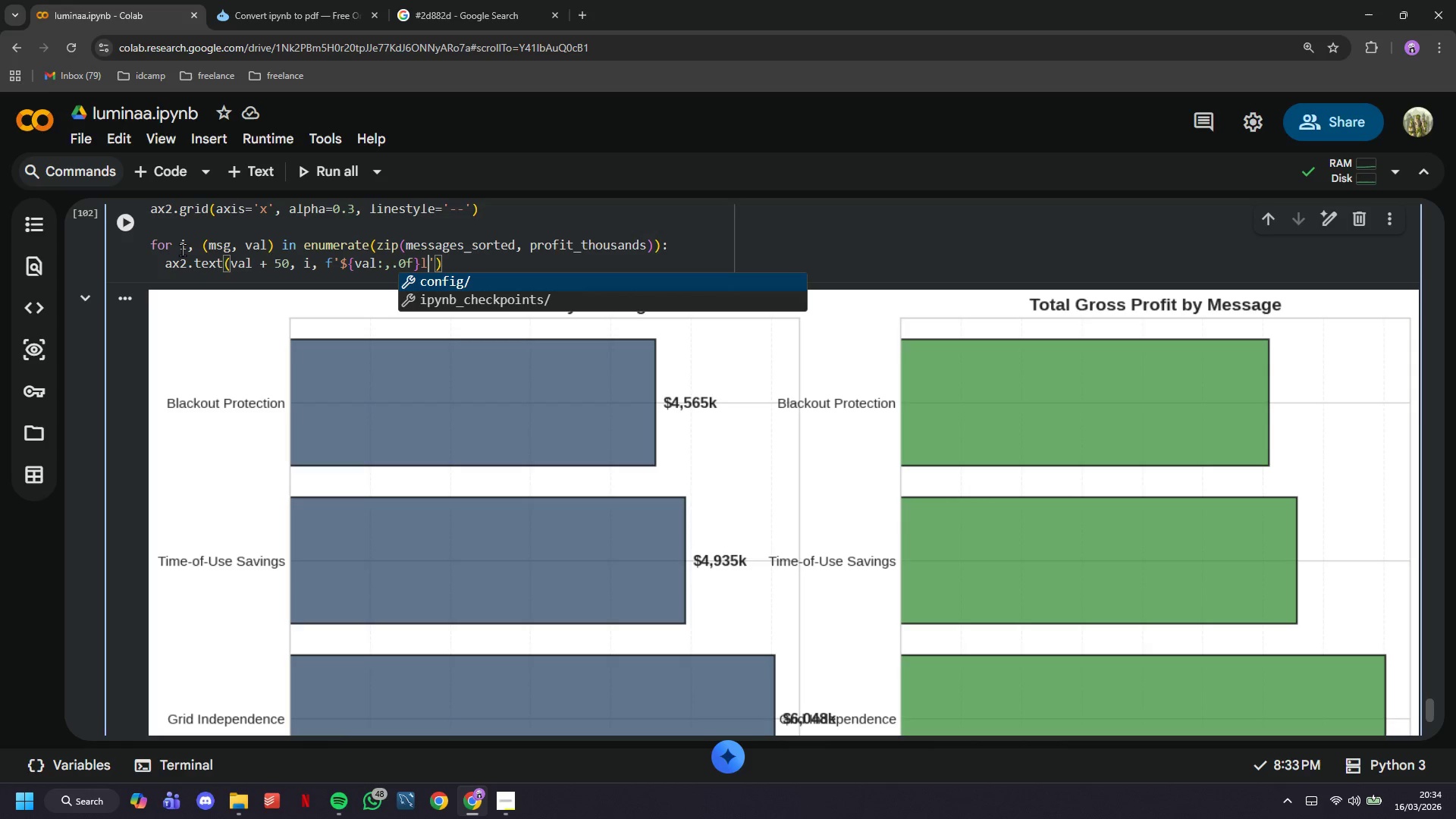 
key(ArrowRight)
 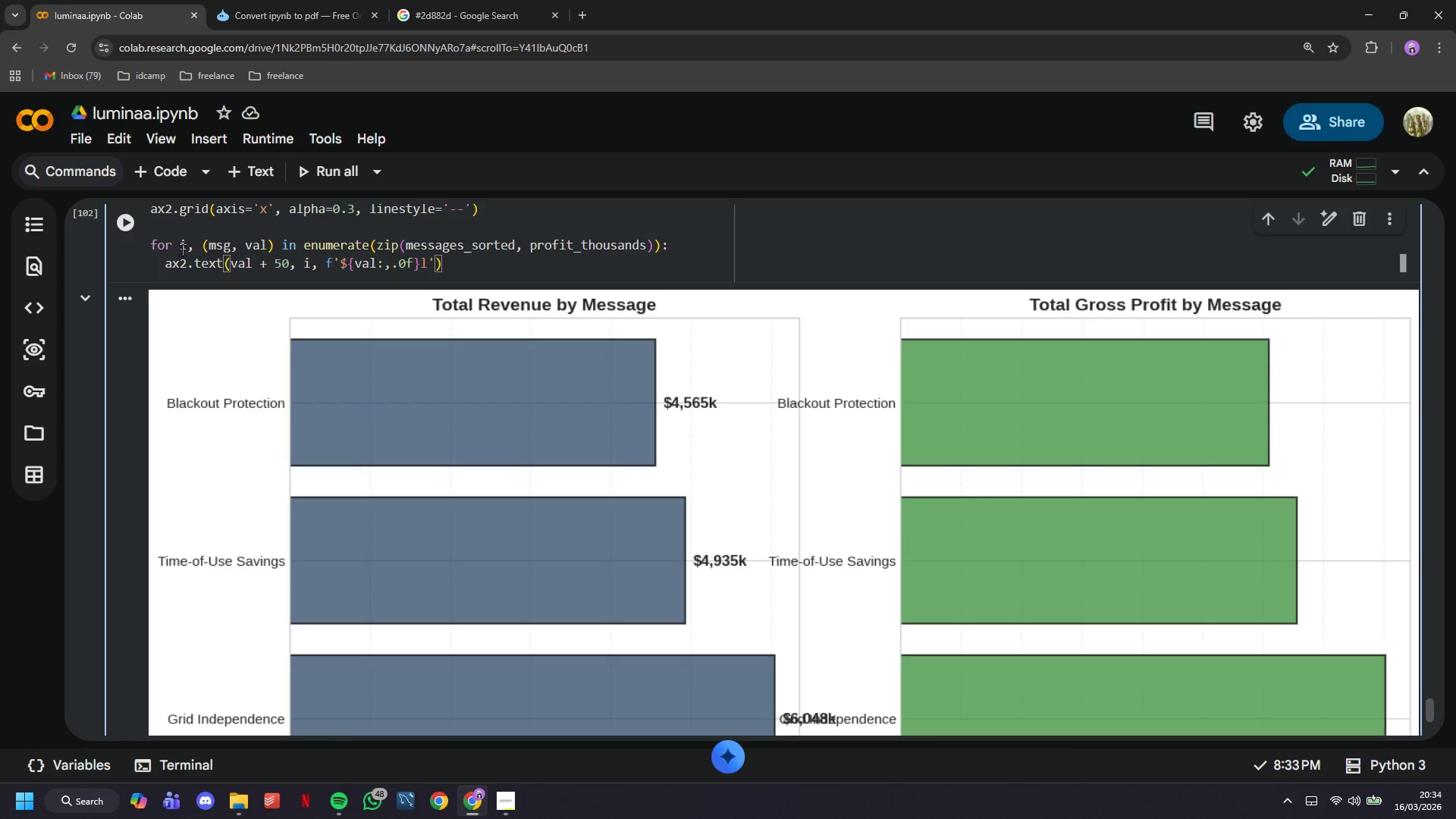 
key(ArrowLeft)
 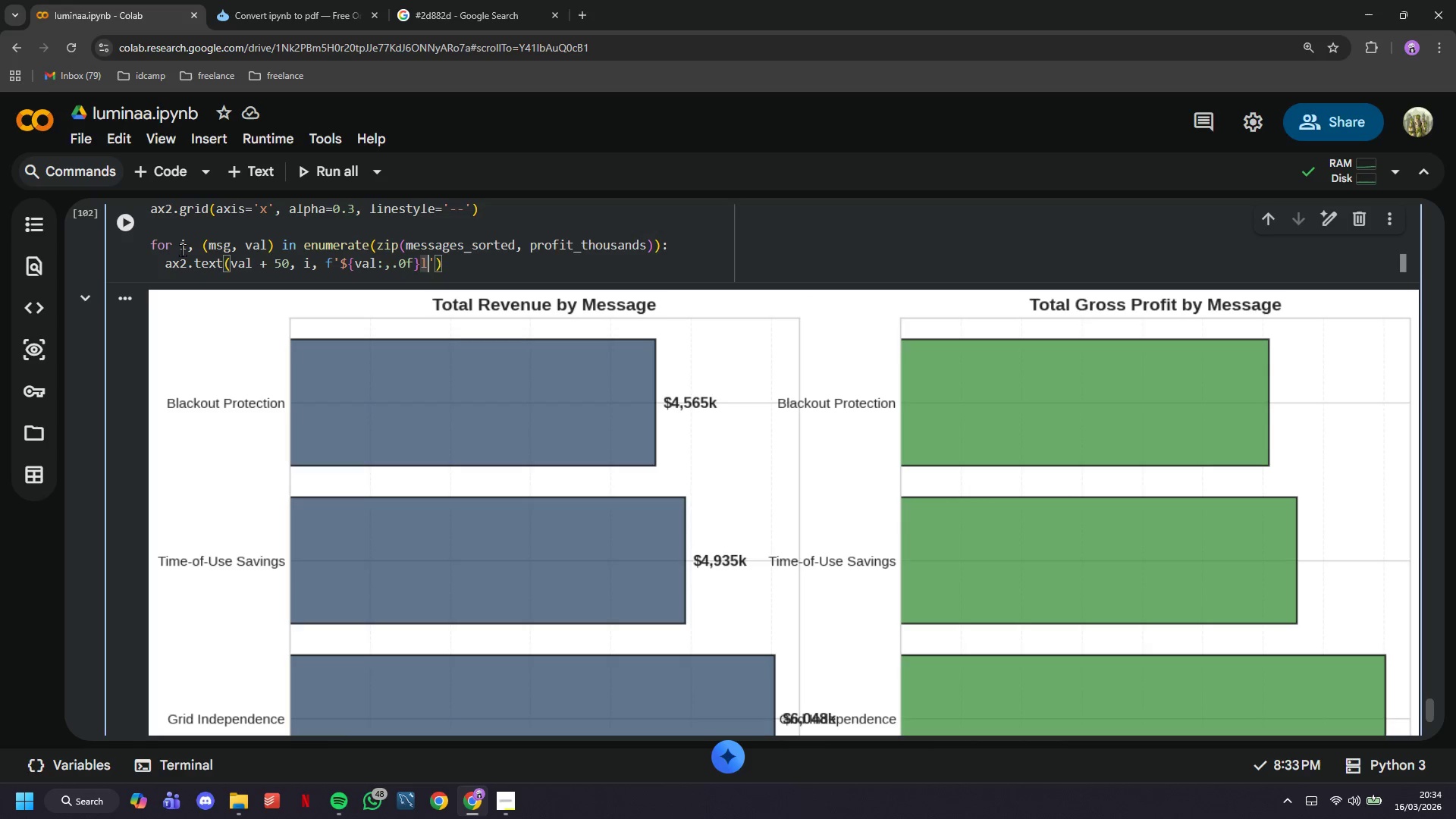 
key(Backspace)
 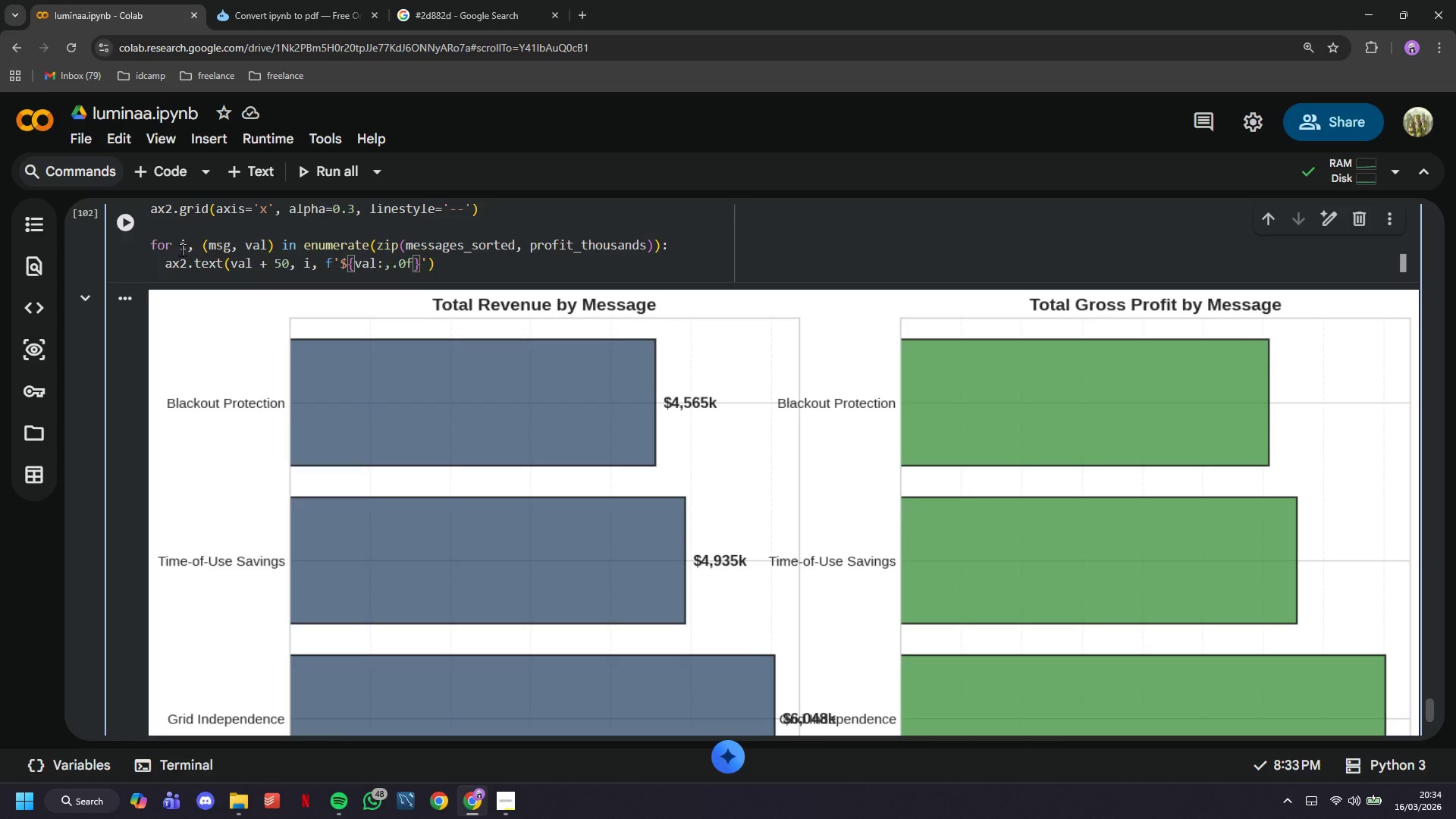 
key(K)
 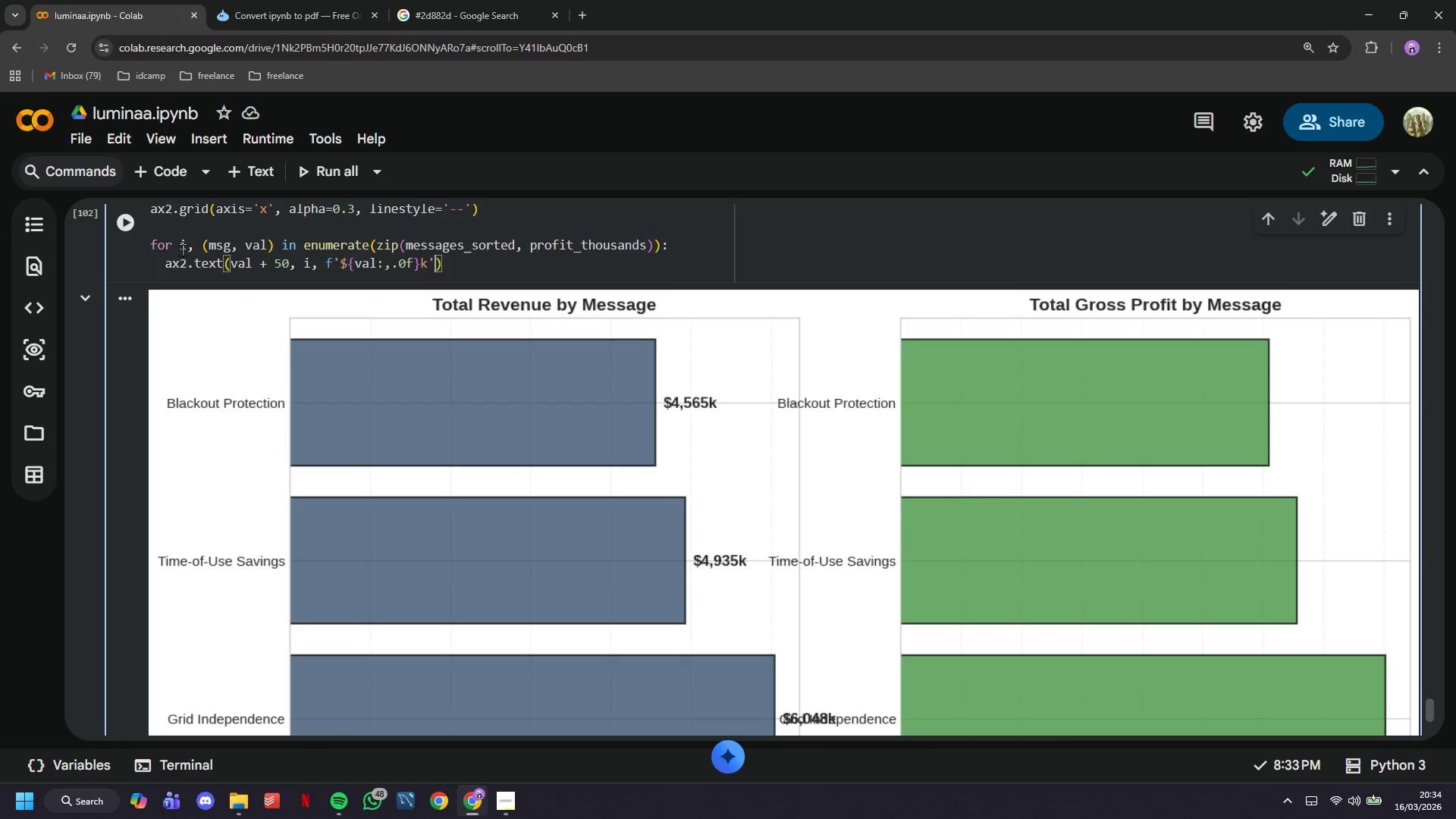 
key(ArrowRight)
 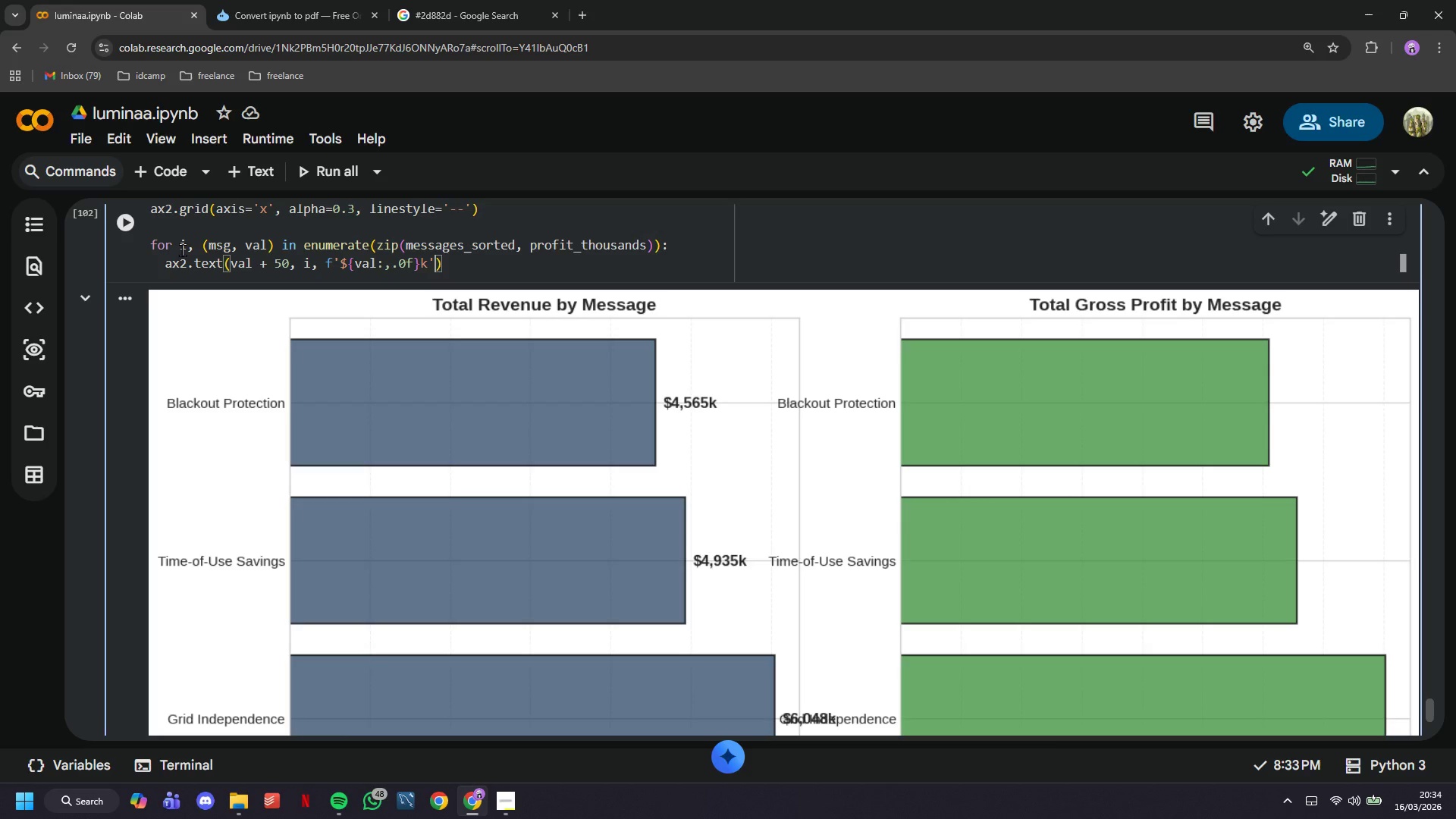 
type(, va='center)
 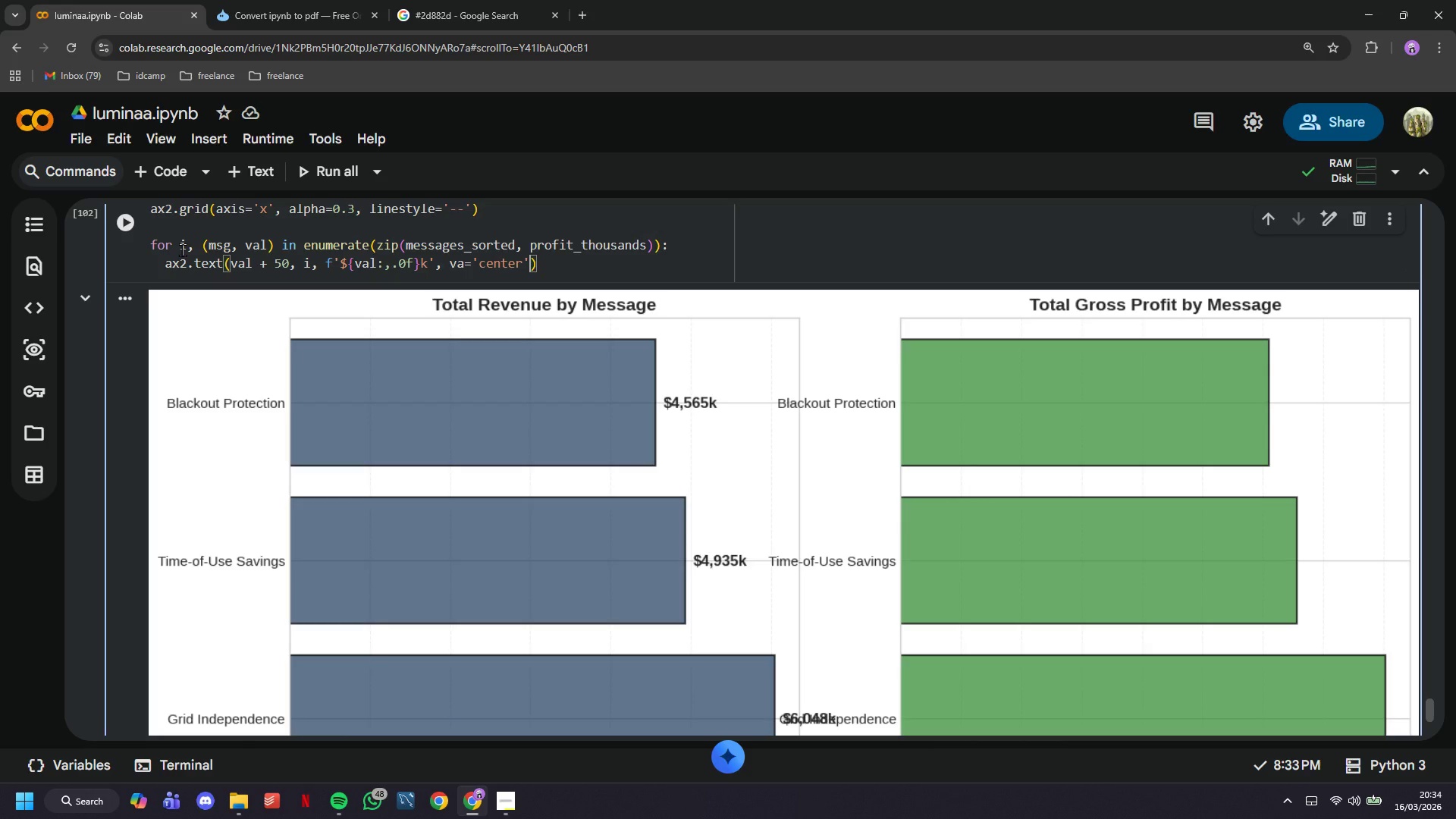 
key(ArrowRight)
 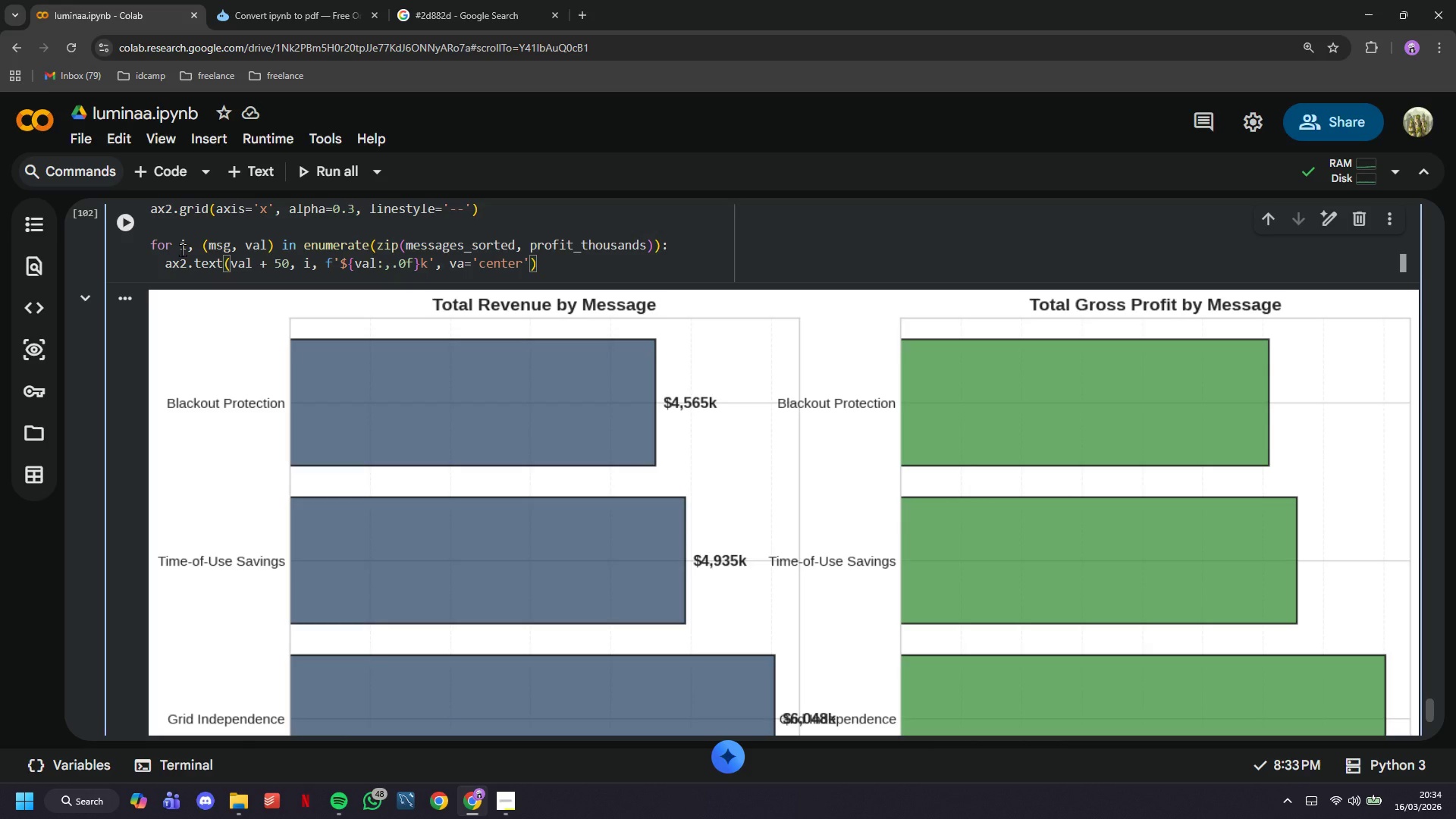 
type(, fontsize=12, fn)
key(Backspace)
type(ontweight='bold)
 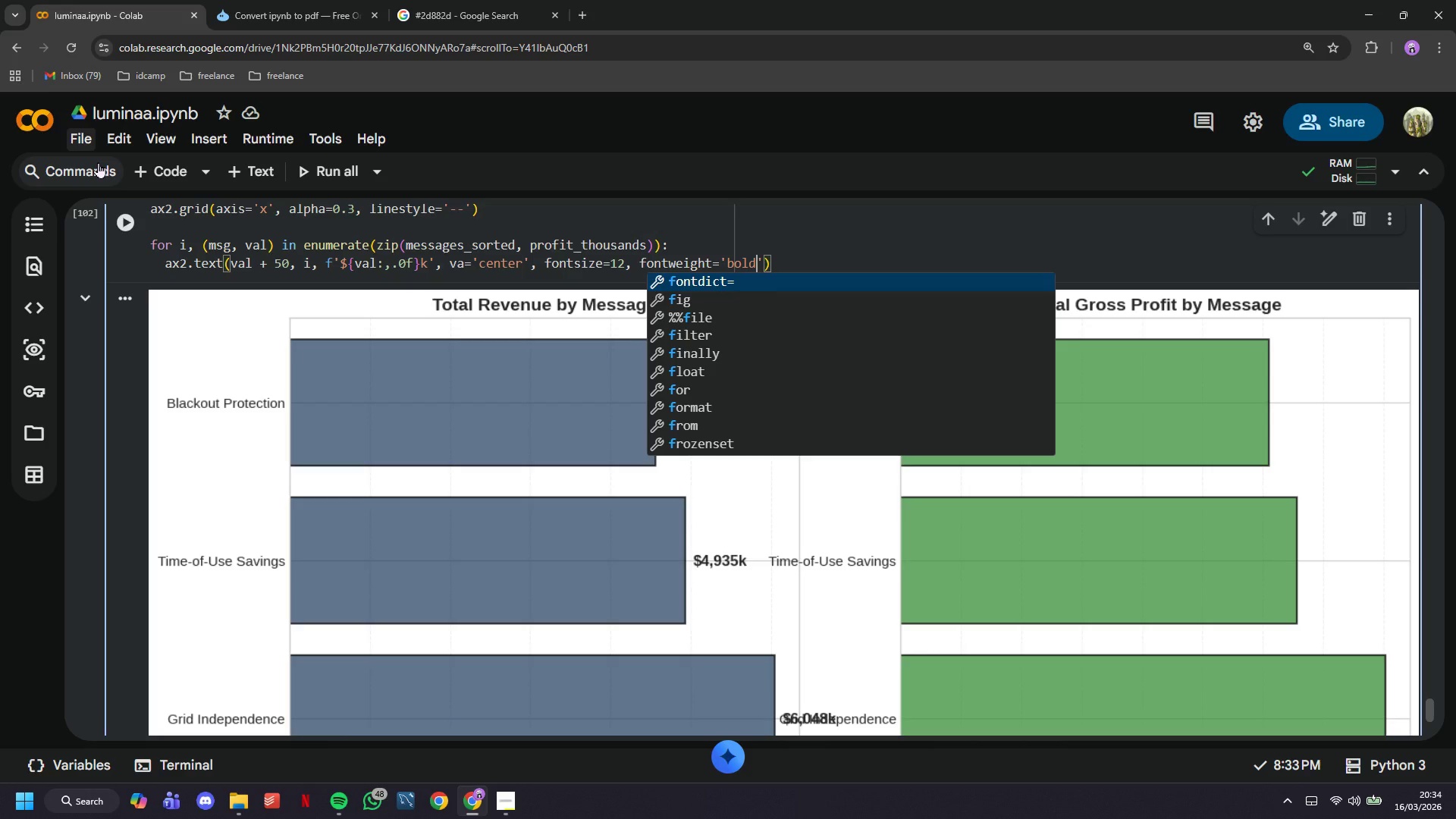 
left_click([117, 230])
 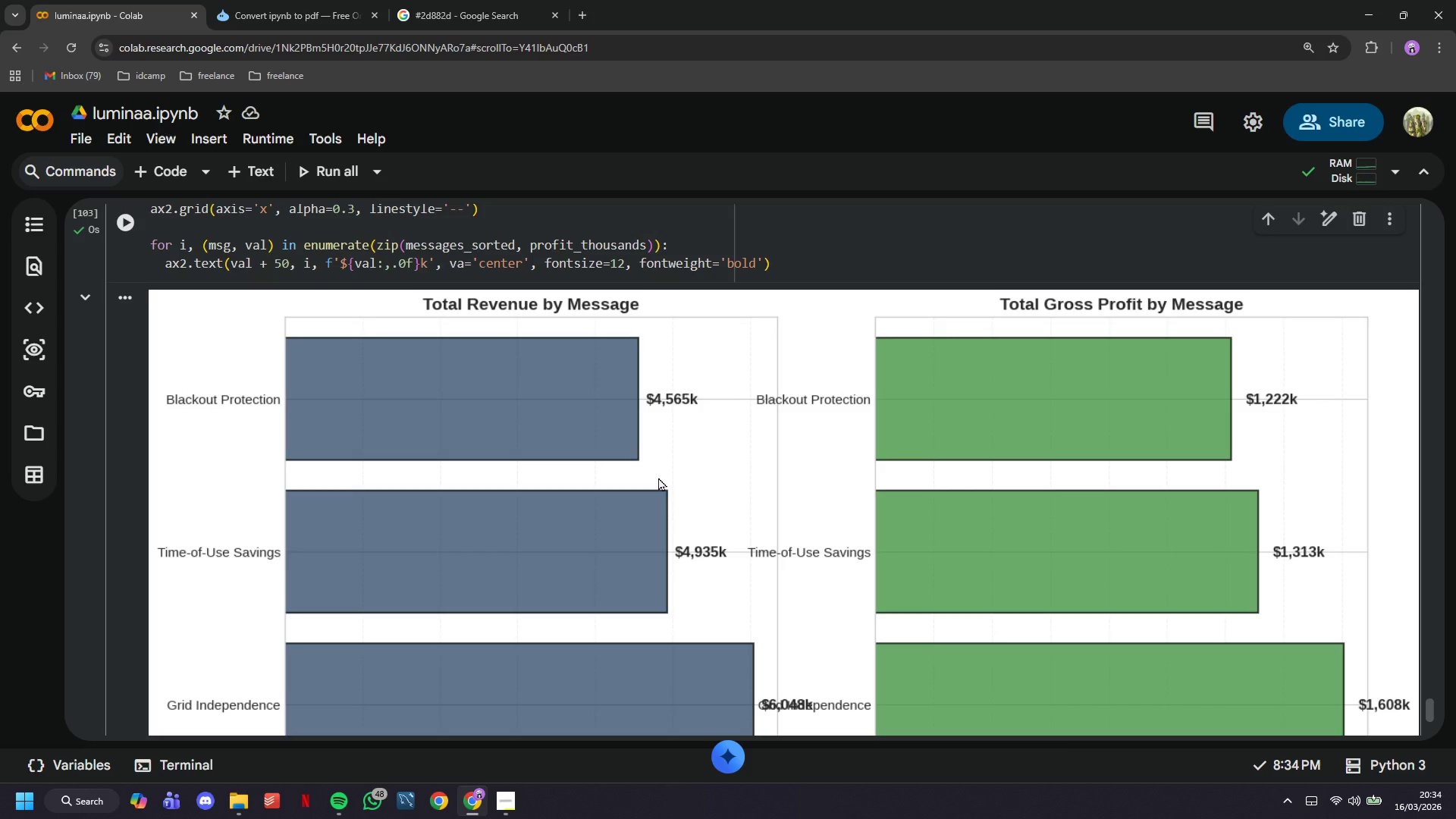 
scroll: coordinate [658, 477], scroll_direction: down, amount: 1.0
 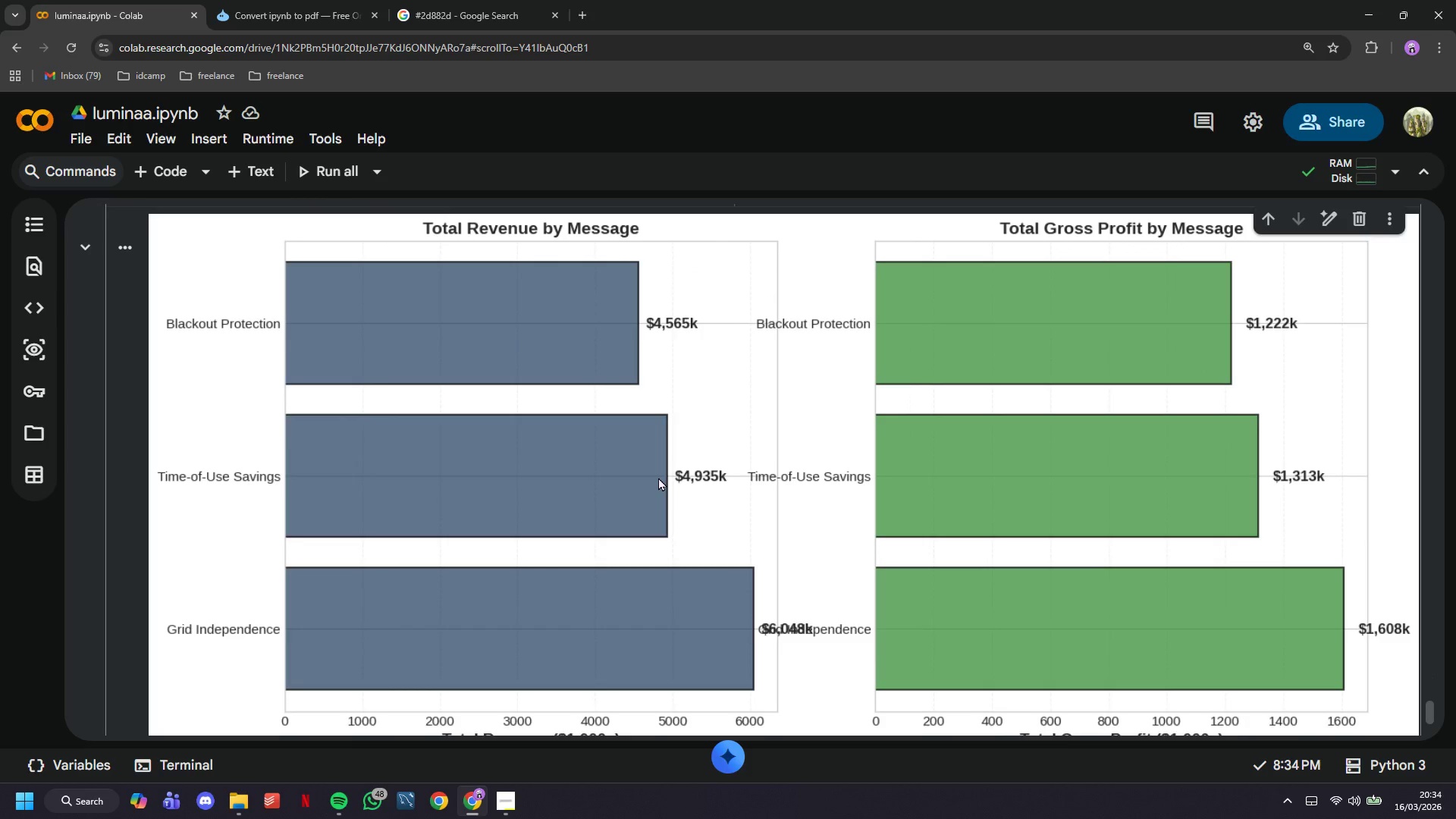 
scroll: coordinate [658, 477], scroll_direction: up, amount: 2.0
 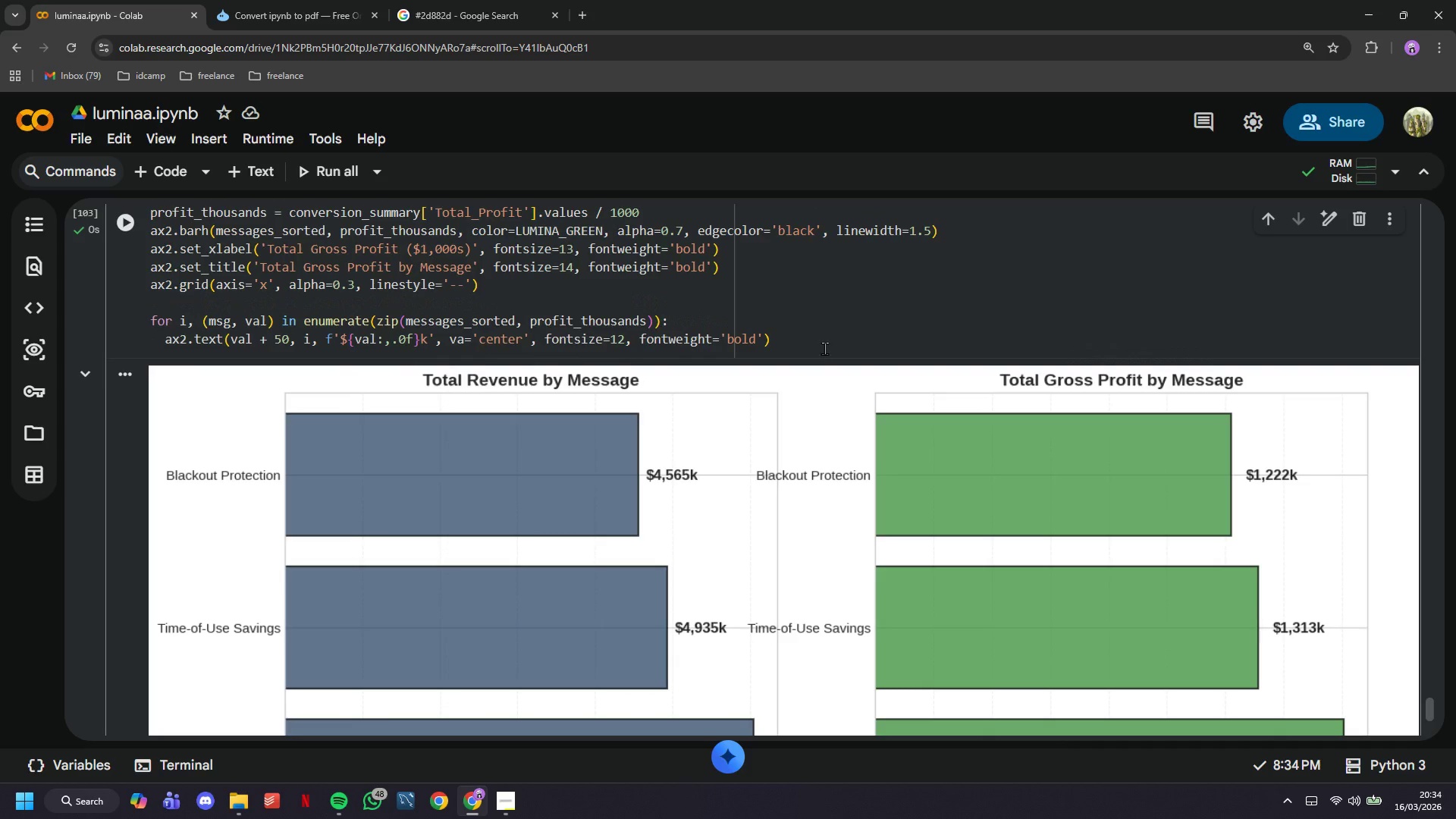 
left_click([824, 348])
 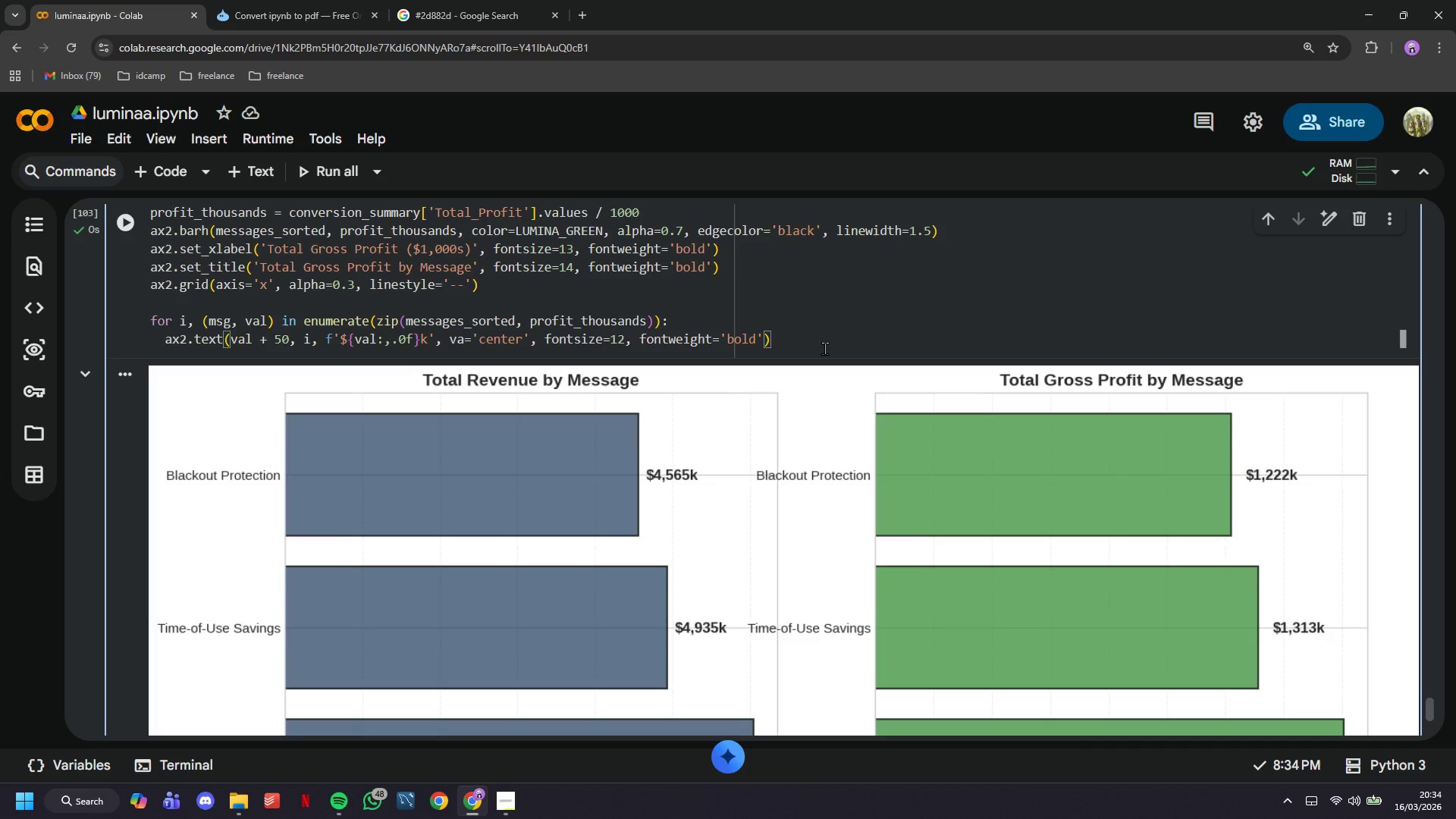 
key(Enter)
 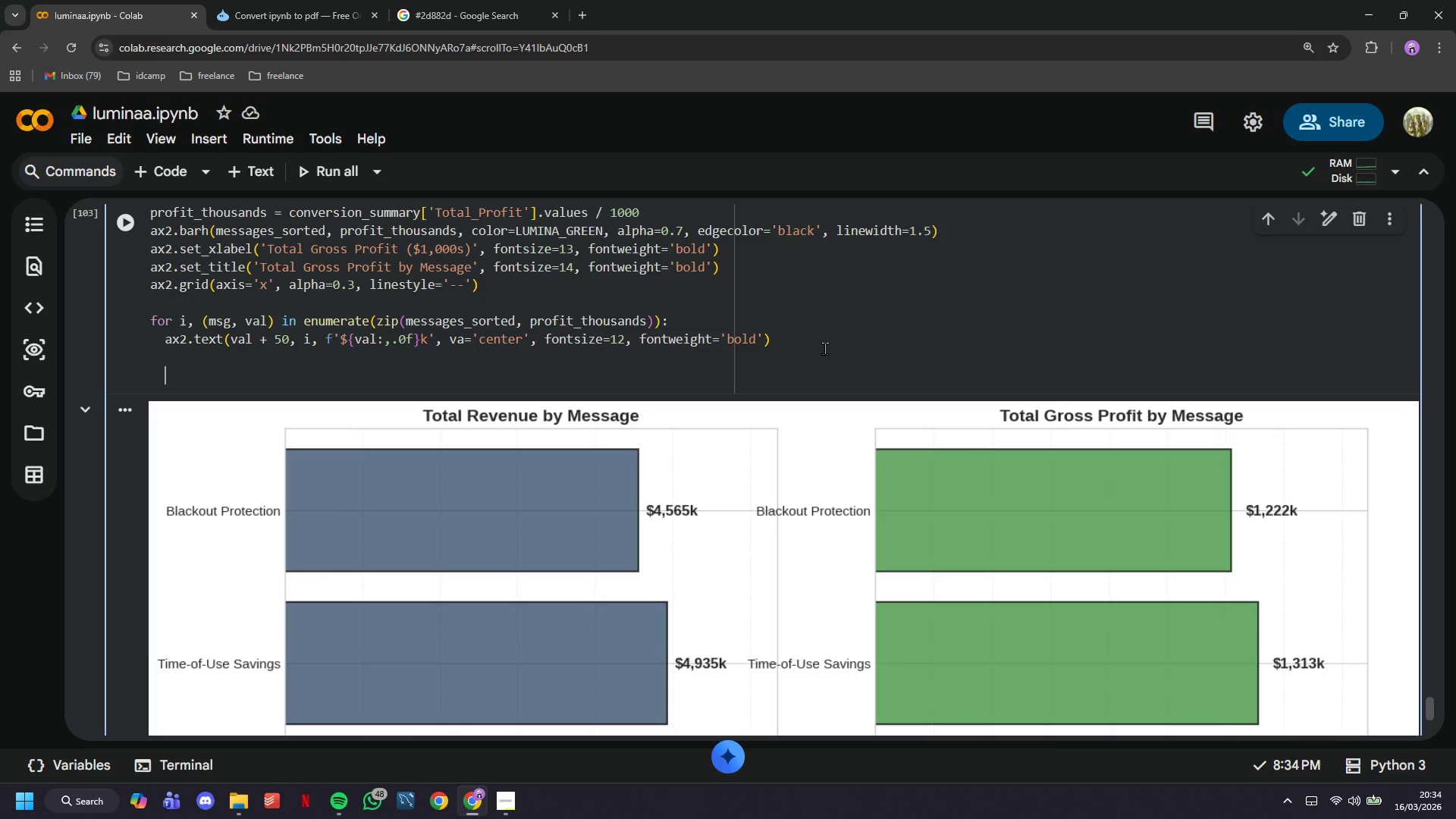 
key(Enter)
 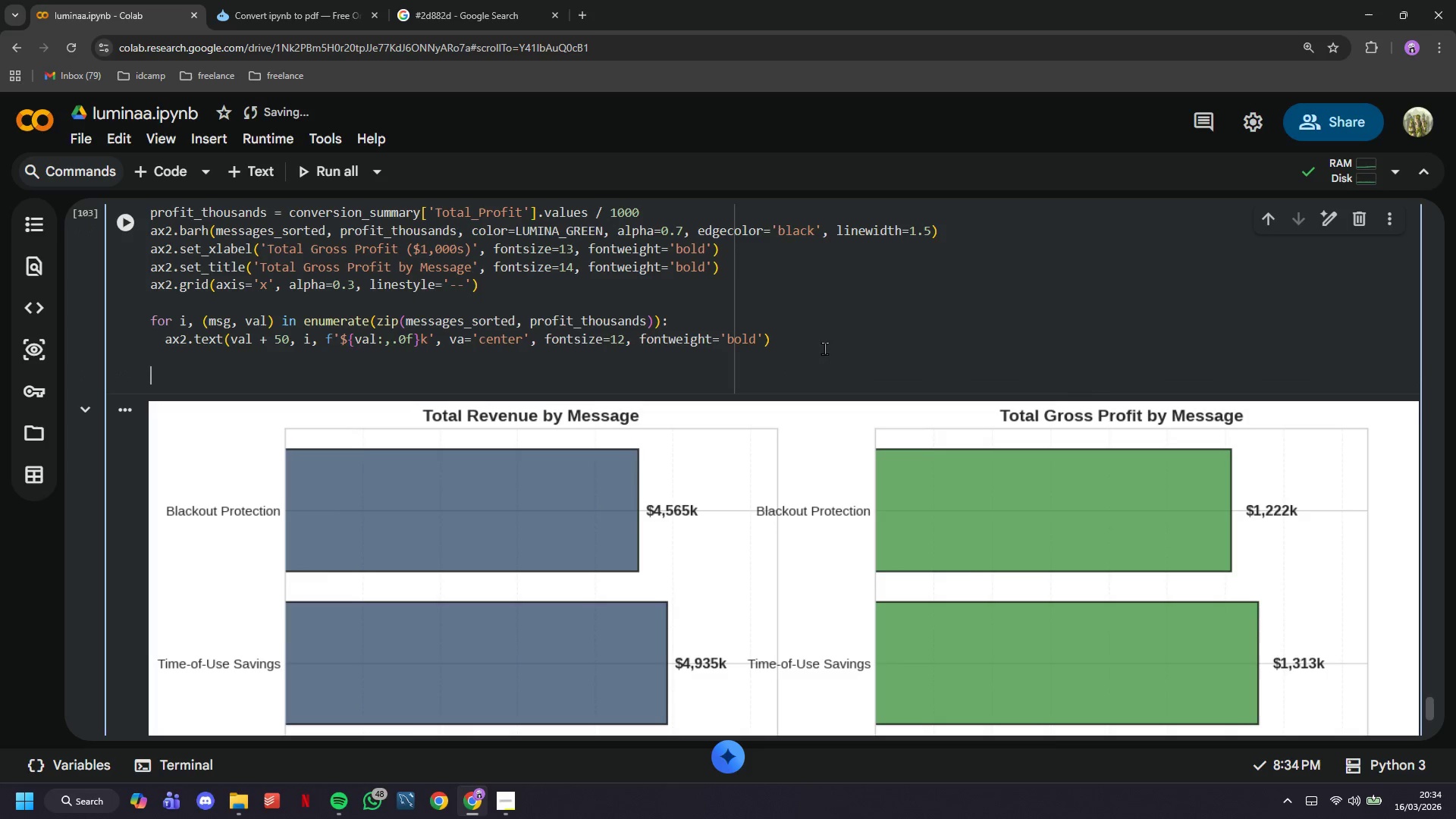 
key(Backspace)
type(plt.show9)
key(Backspace)
type(()
 